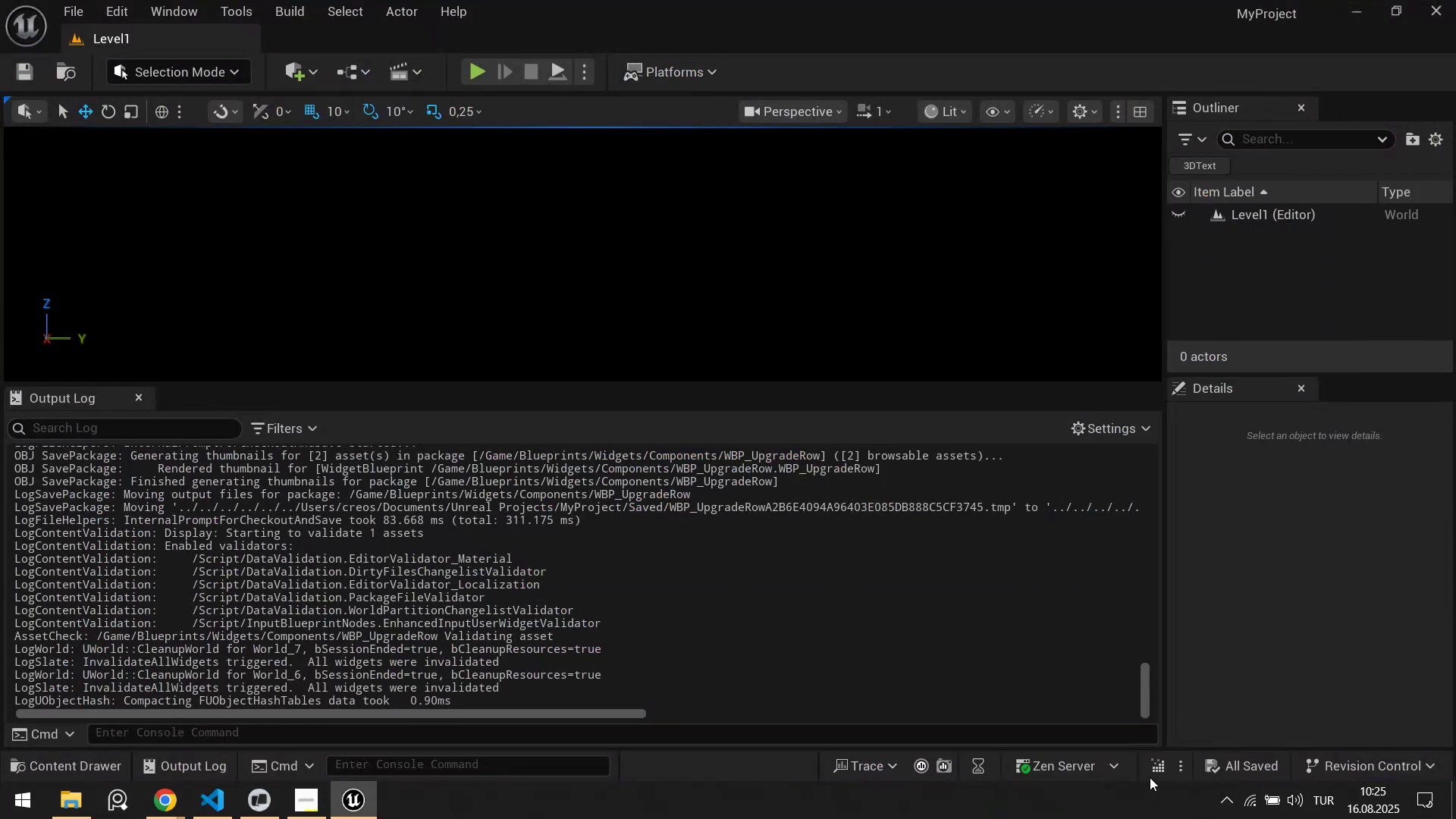 
left_click([1163, 770])
 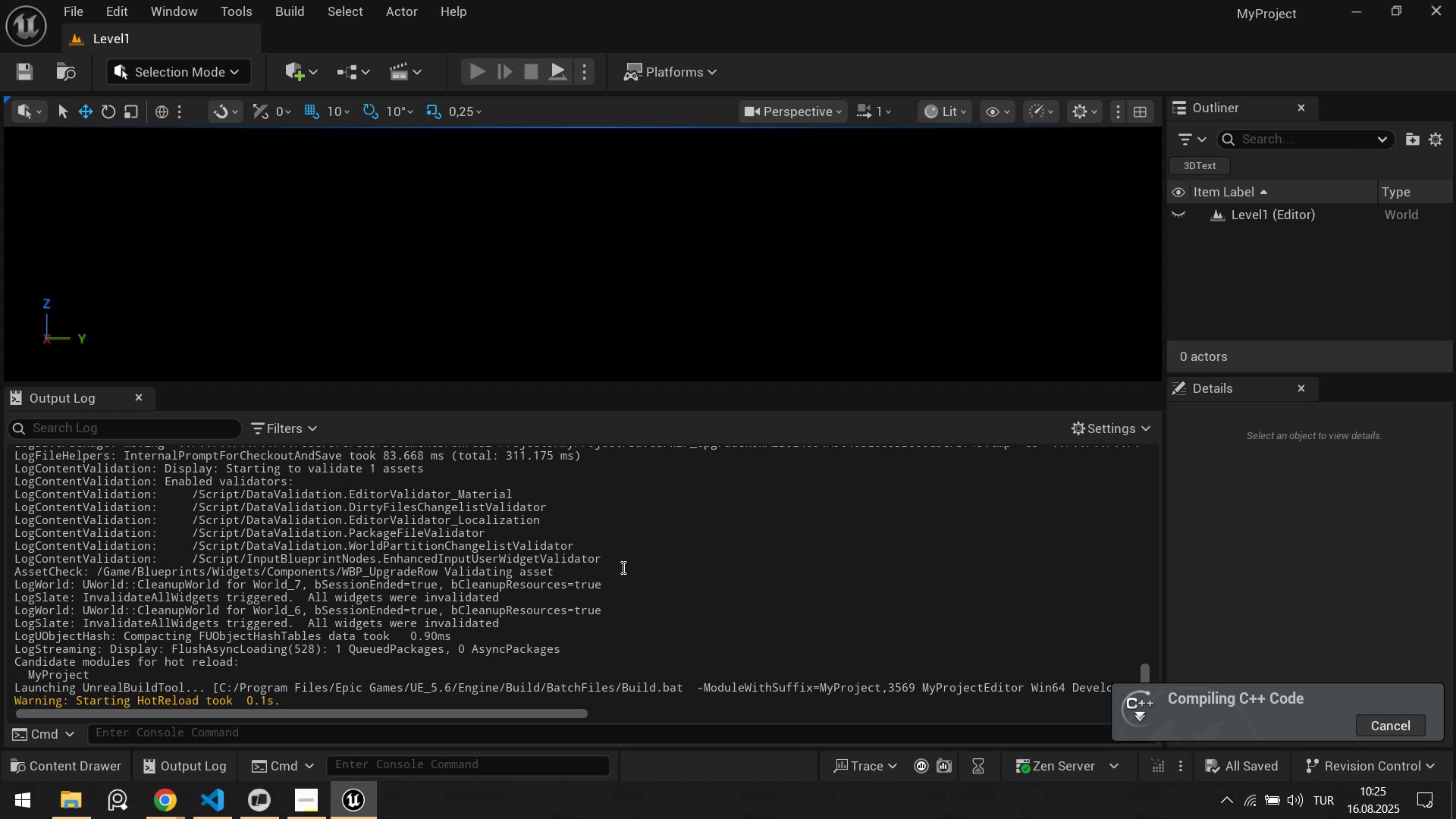 
wait(10.46)
 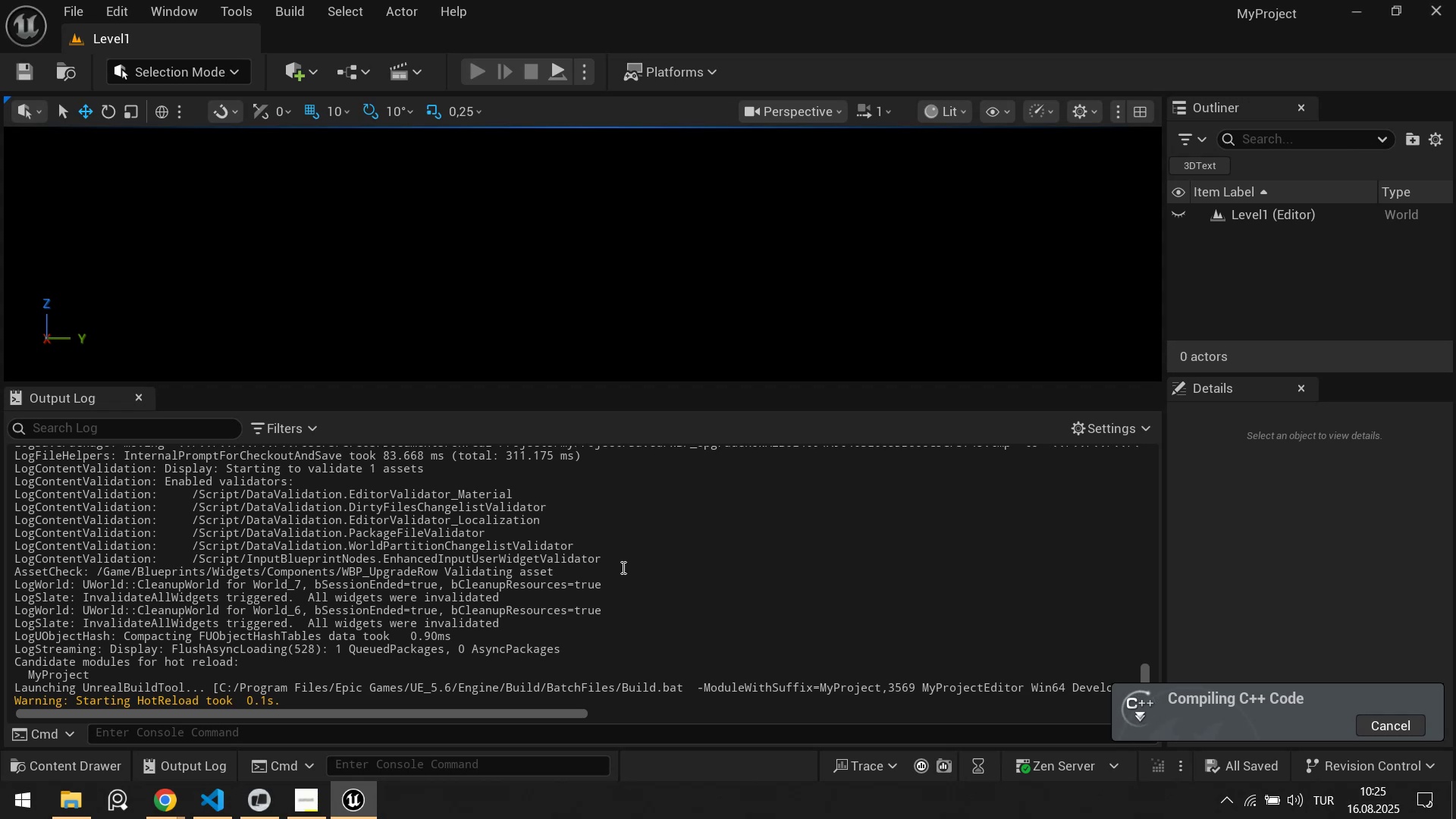 
right_click([430, 634])
 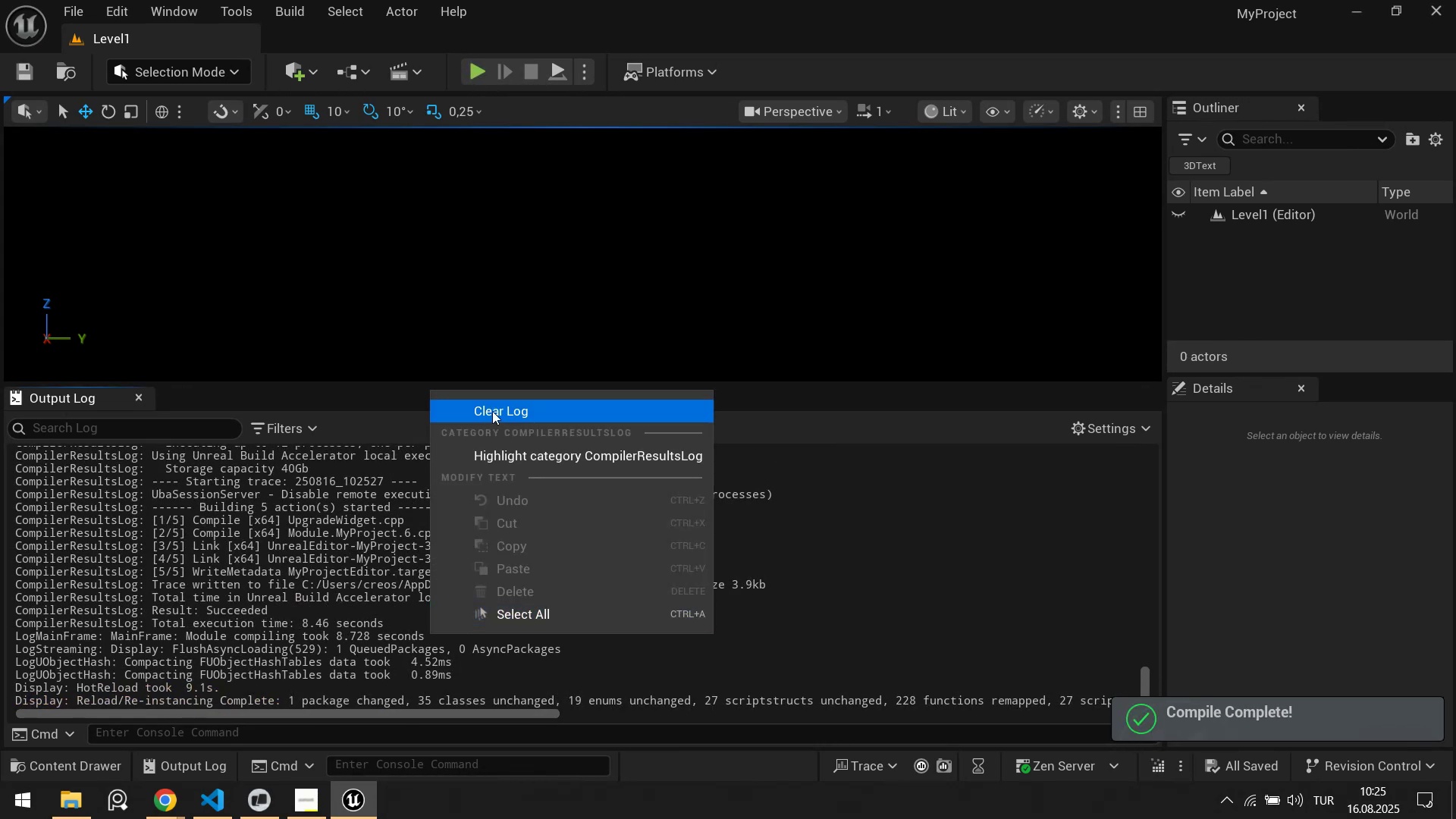 
left_click([494, 404])
 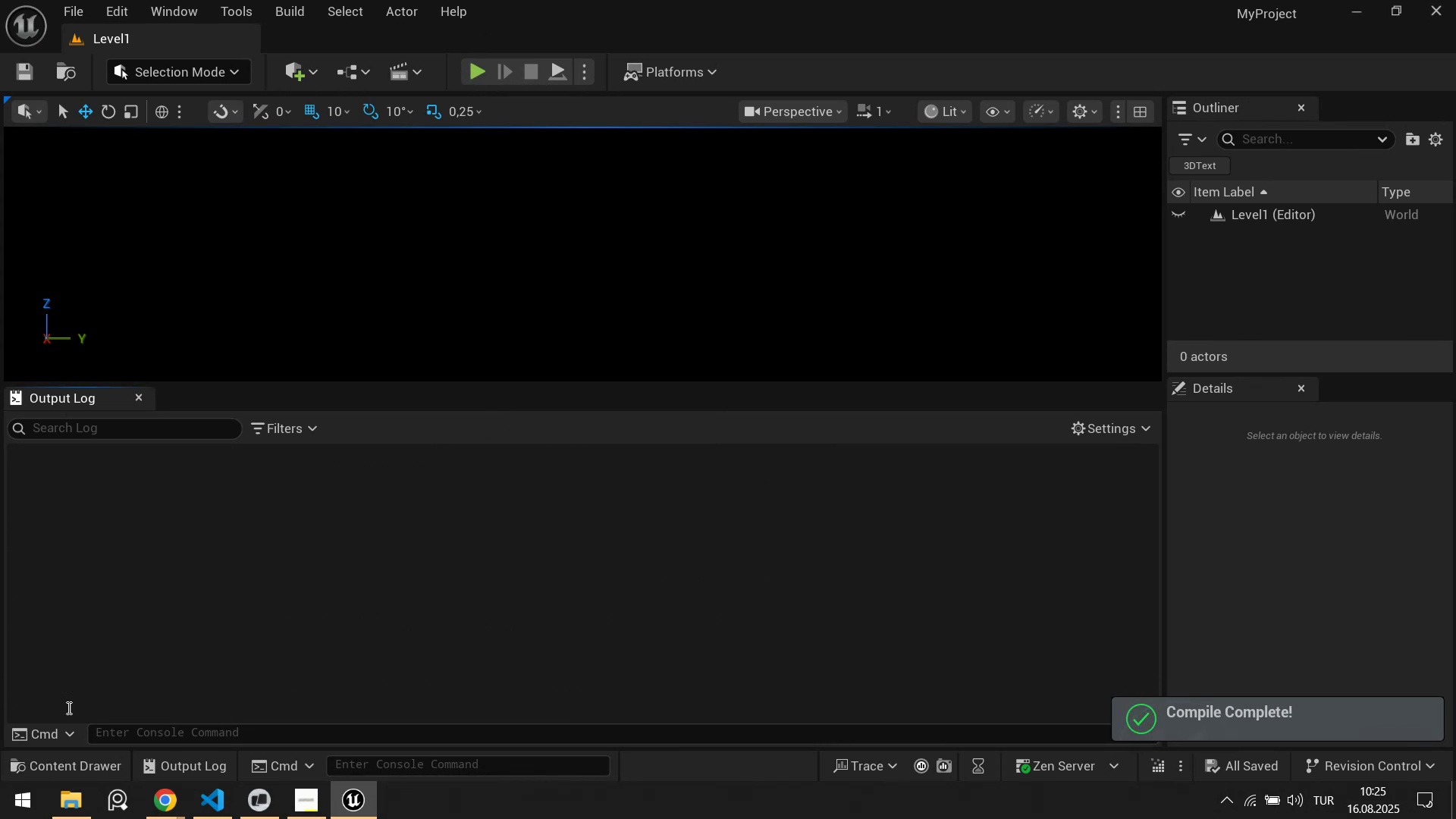 
left_click([63, 771])
 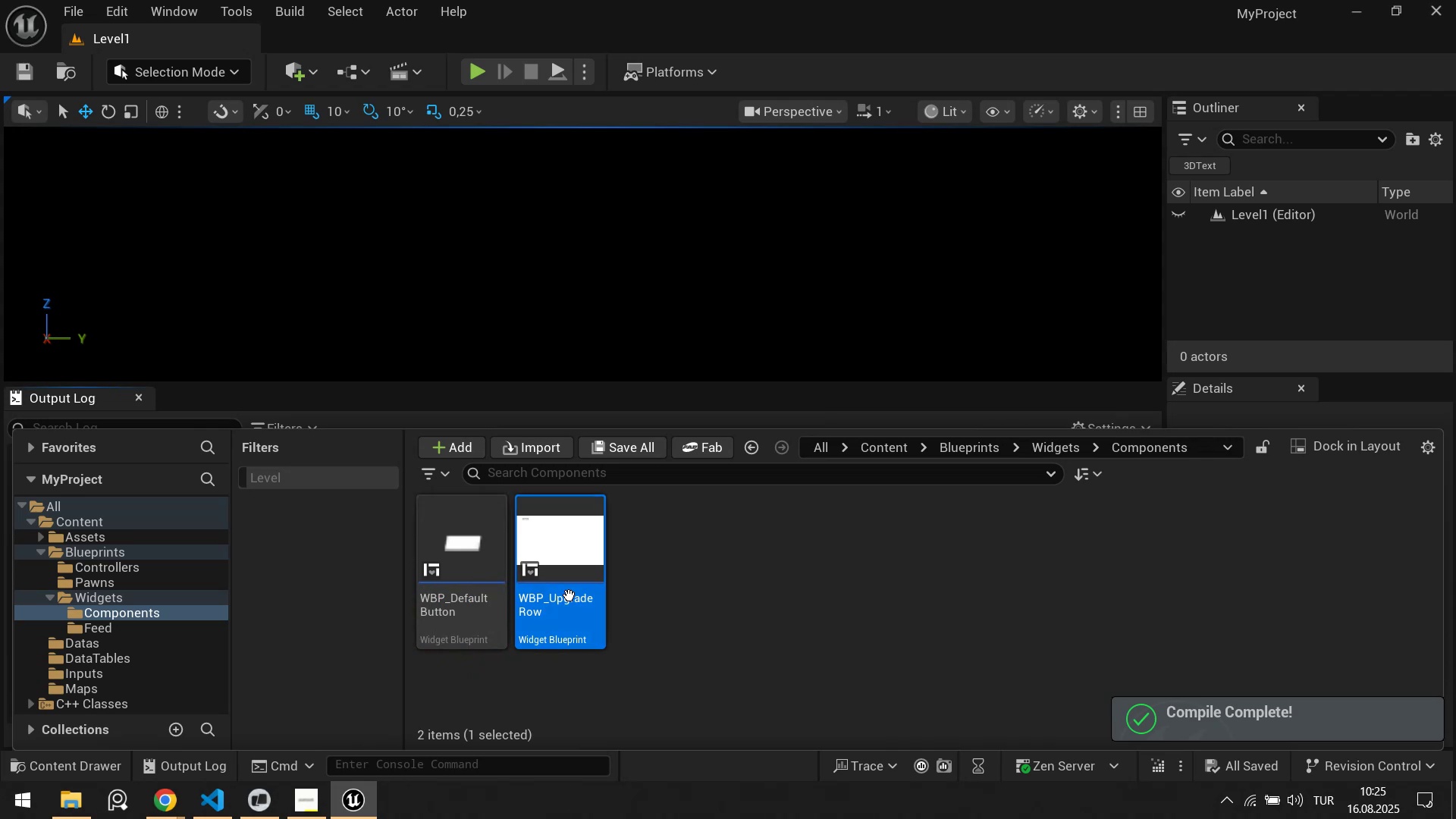 
double_click([570, 596])
 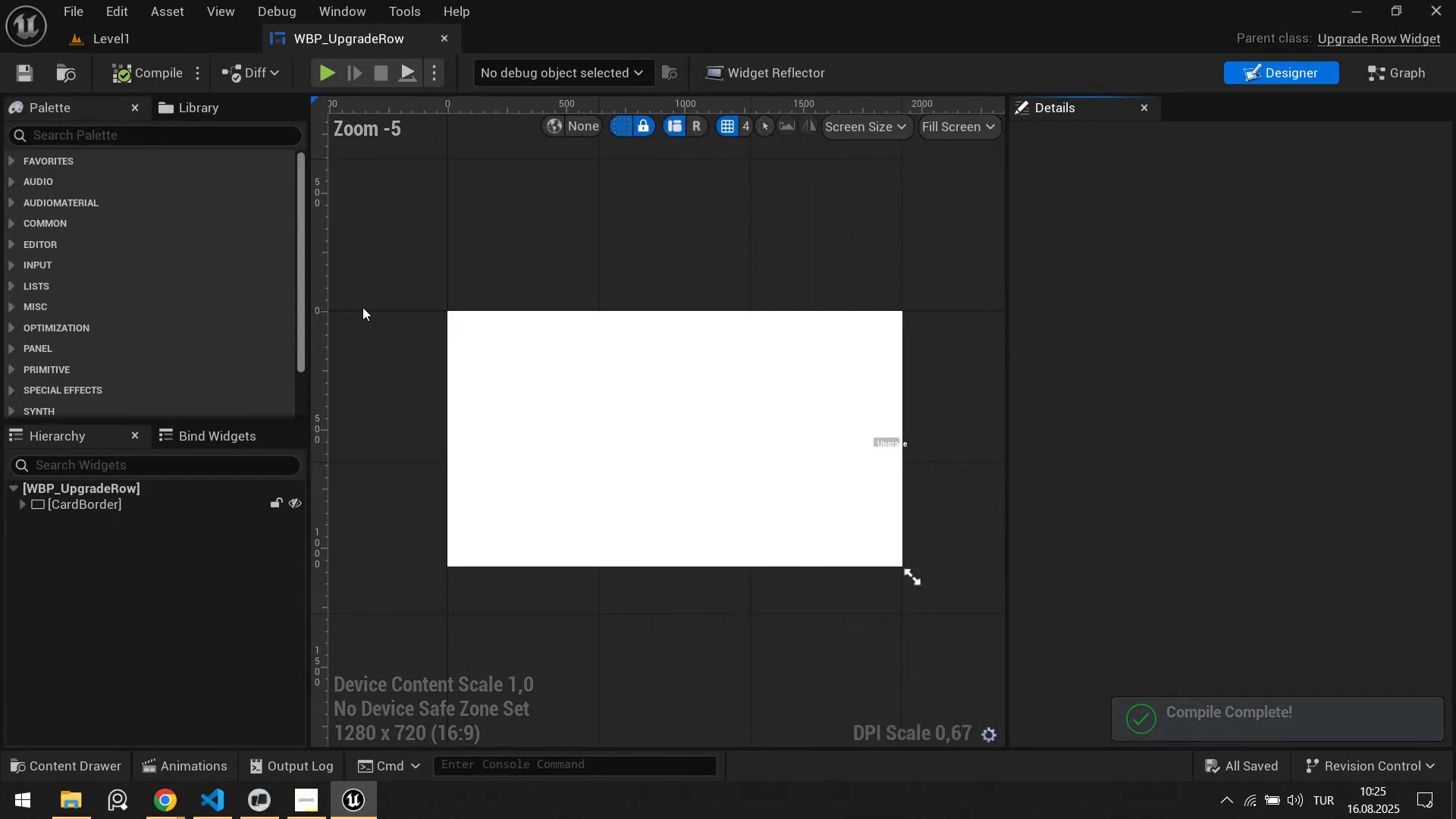 
left_click([579, 419])
 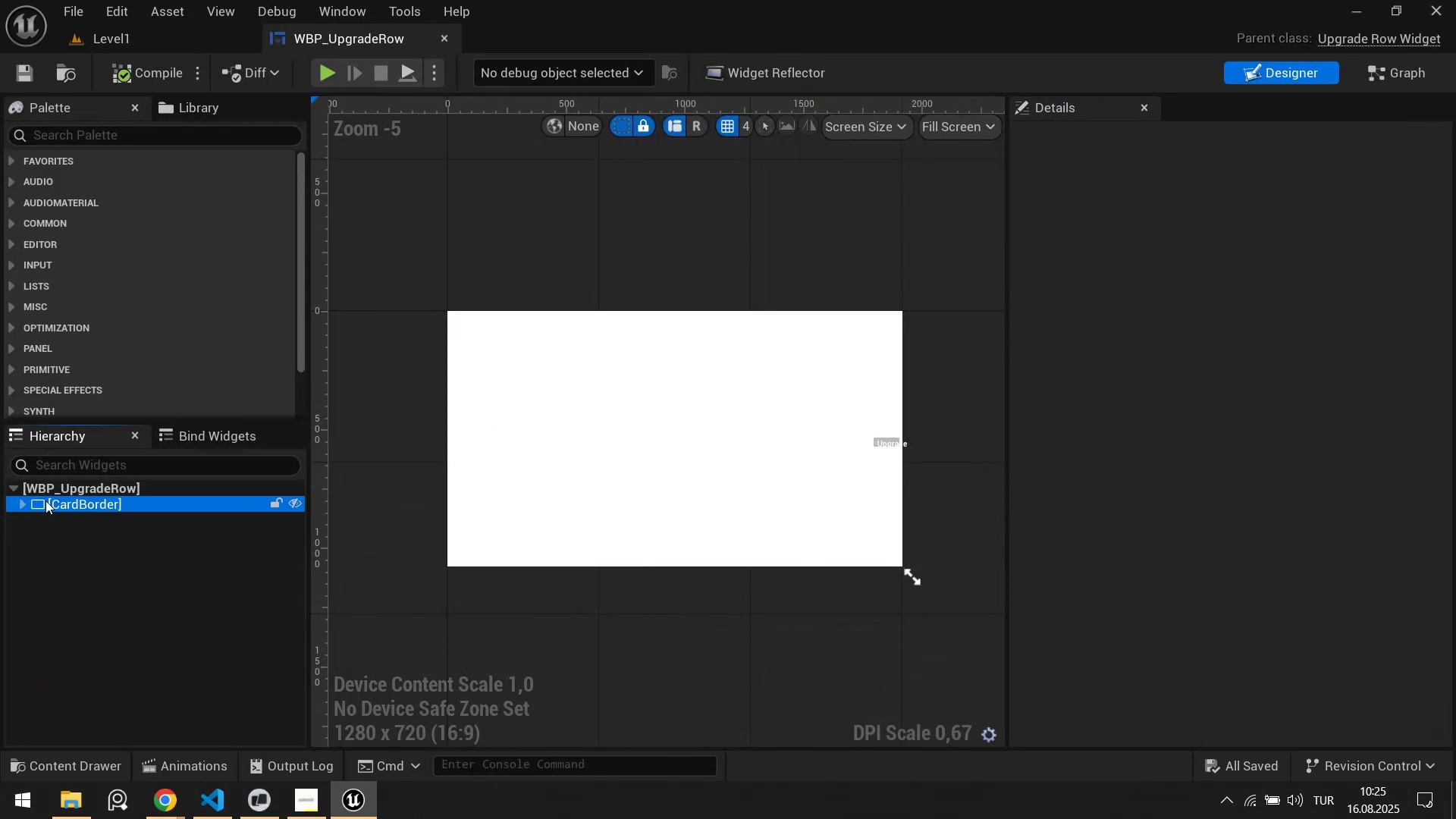 
double_click([25, 503])
 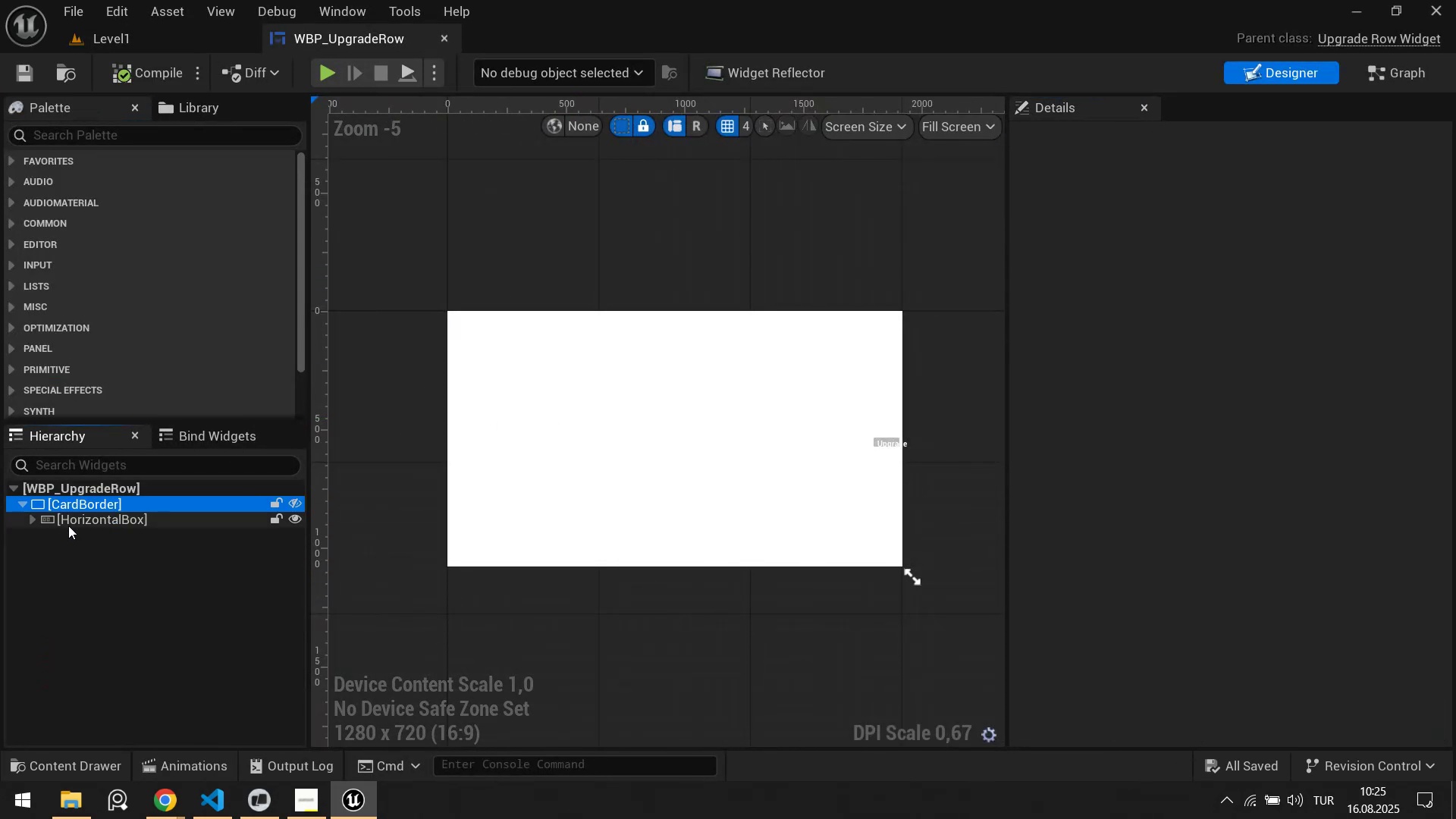 
triple_click([69, 526])
 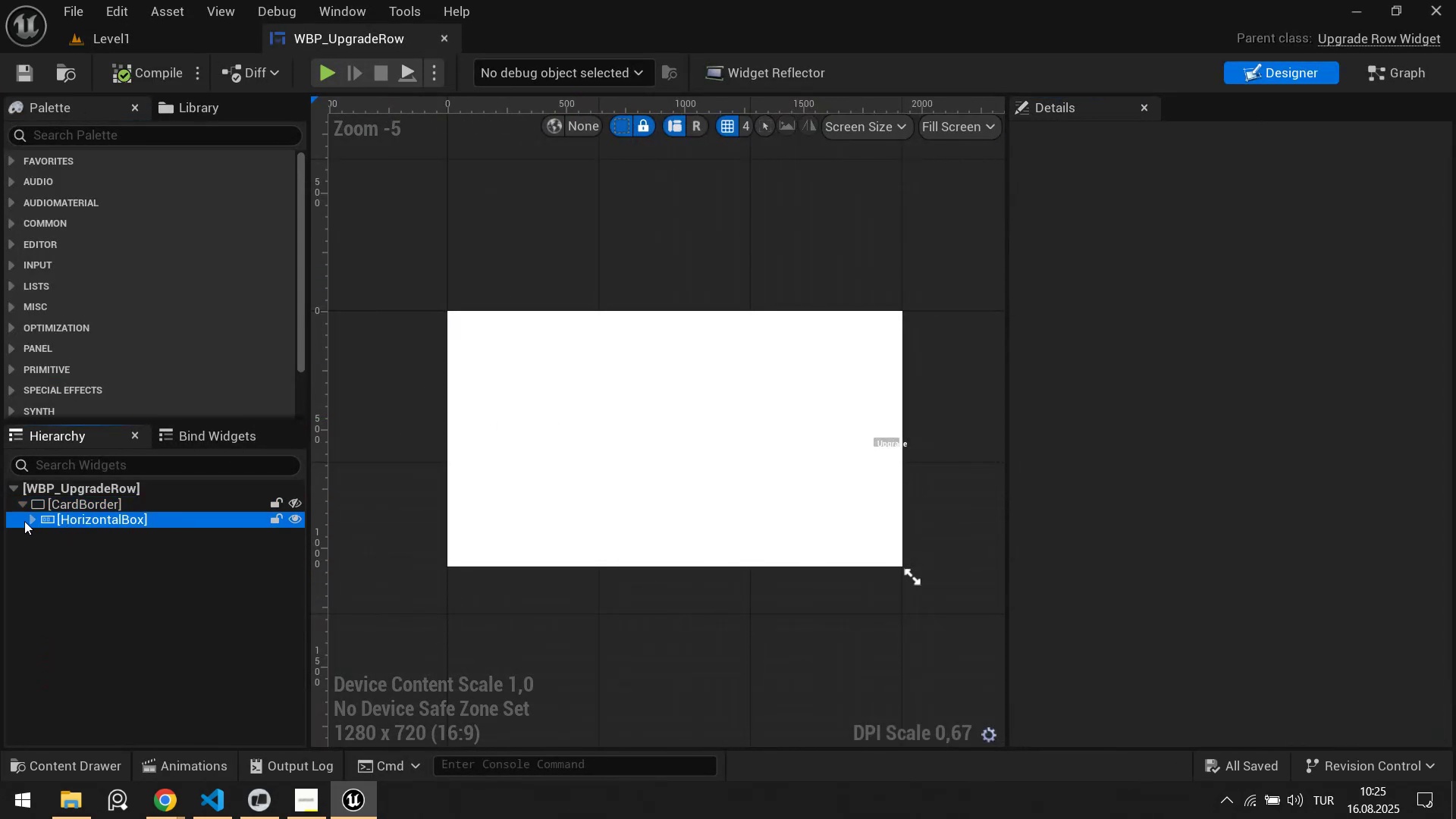 
triple_click([24, 521])
 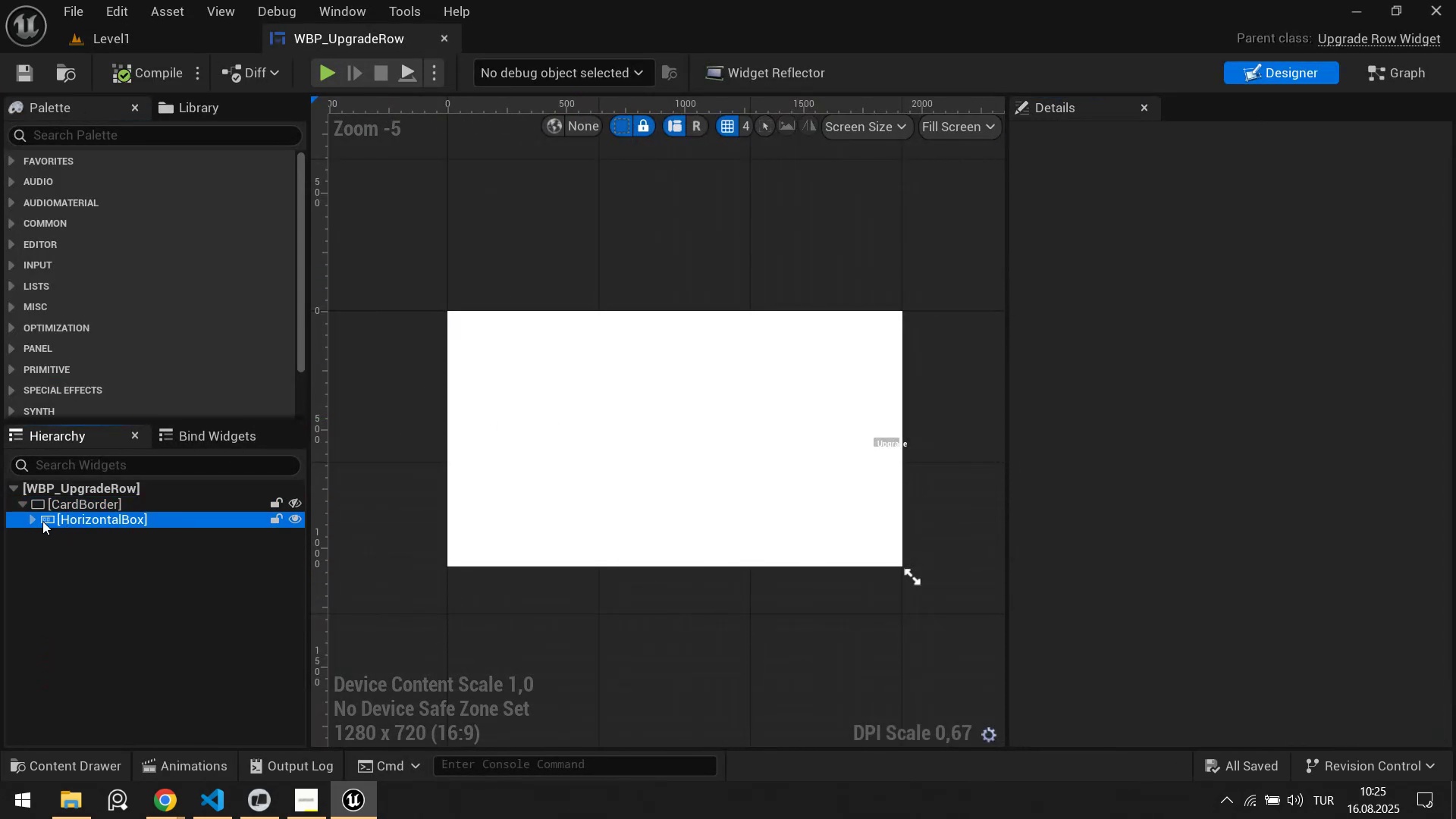 
triple_click([42, 521])
 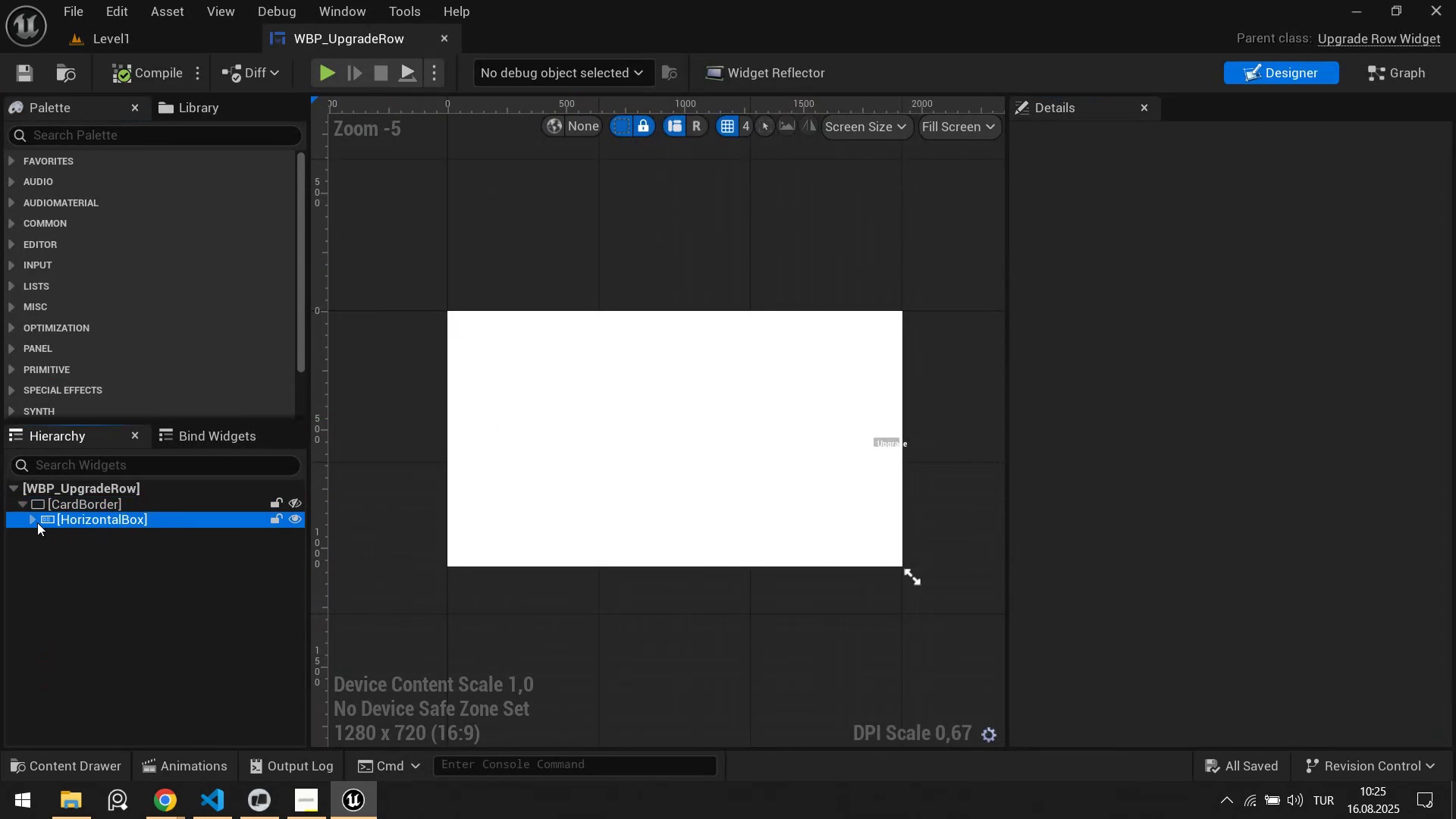 
left_click([34, 523])
 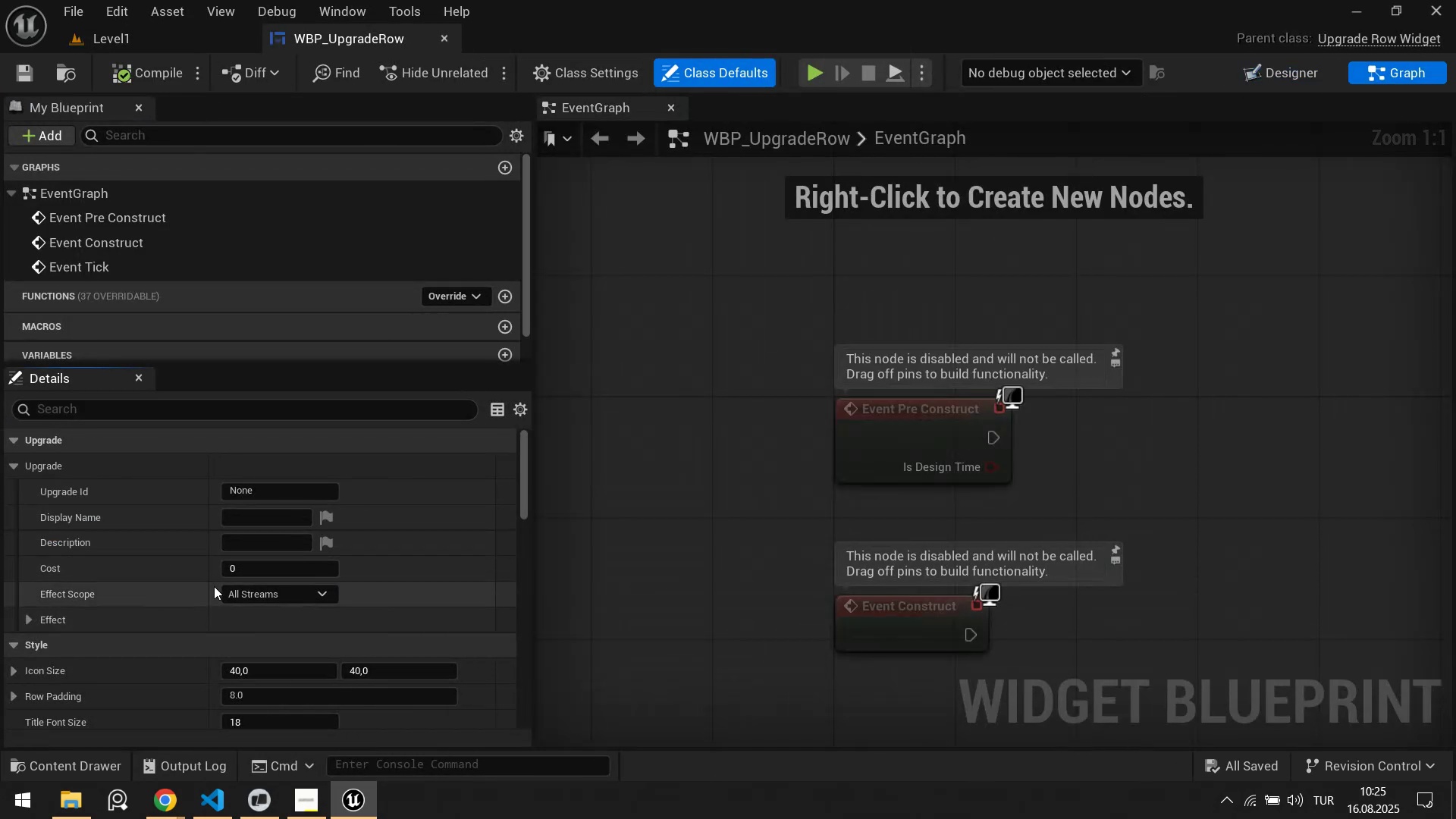 
wait(5.96)
 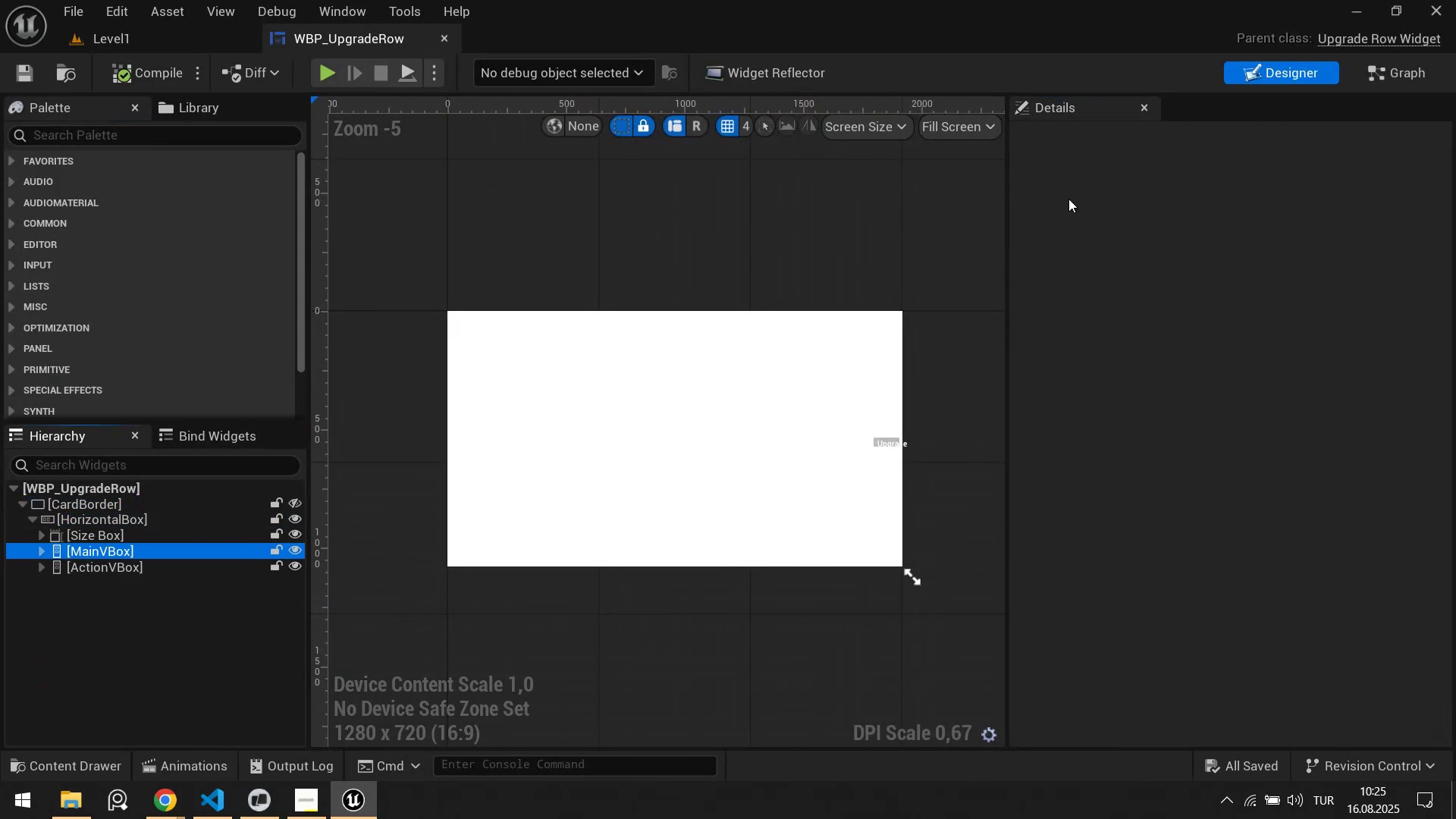 
left_click([566, 78])
 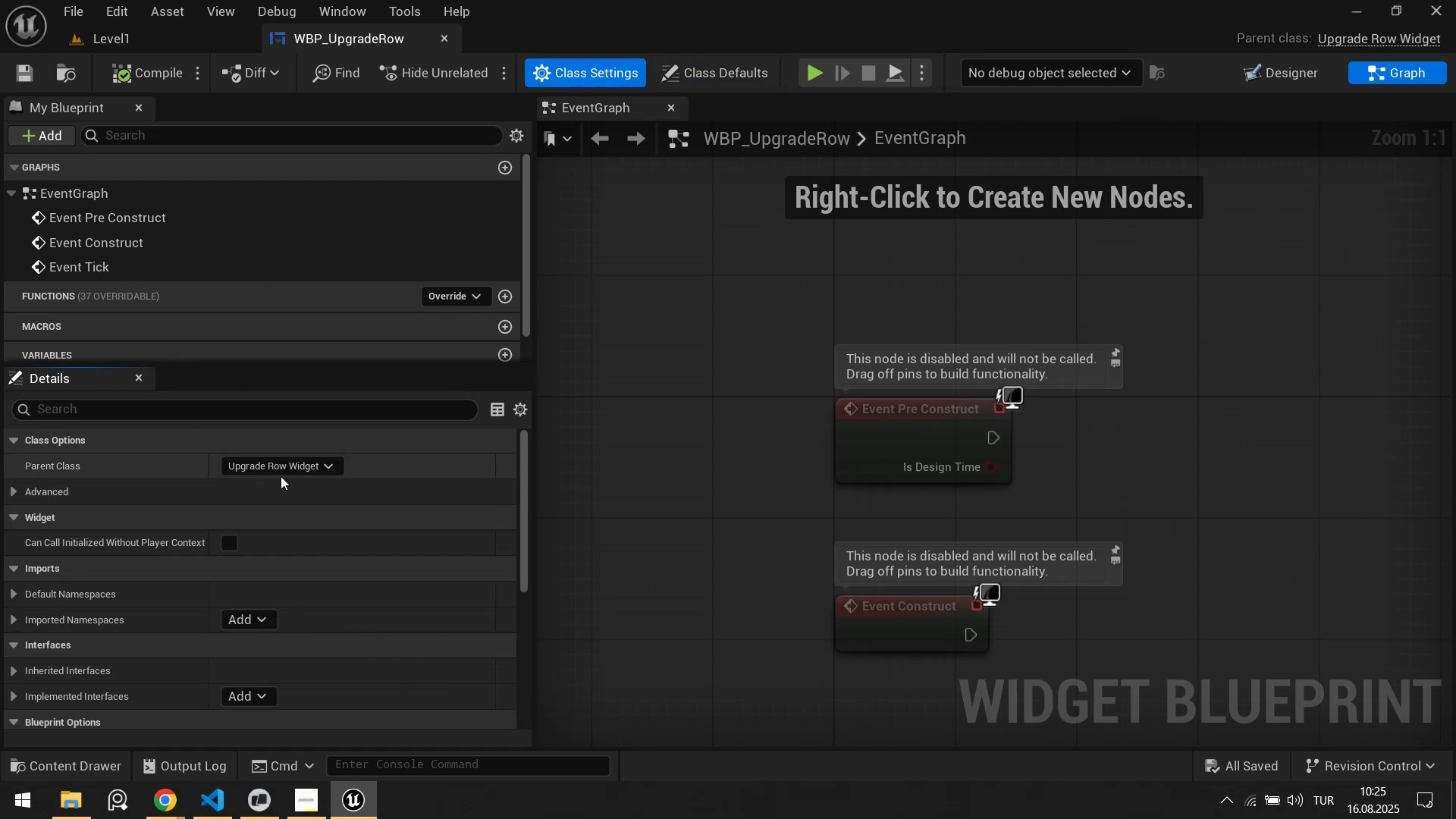 
left_click([281, 472])
 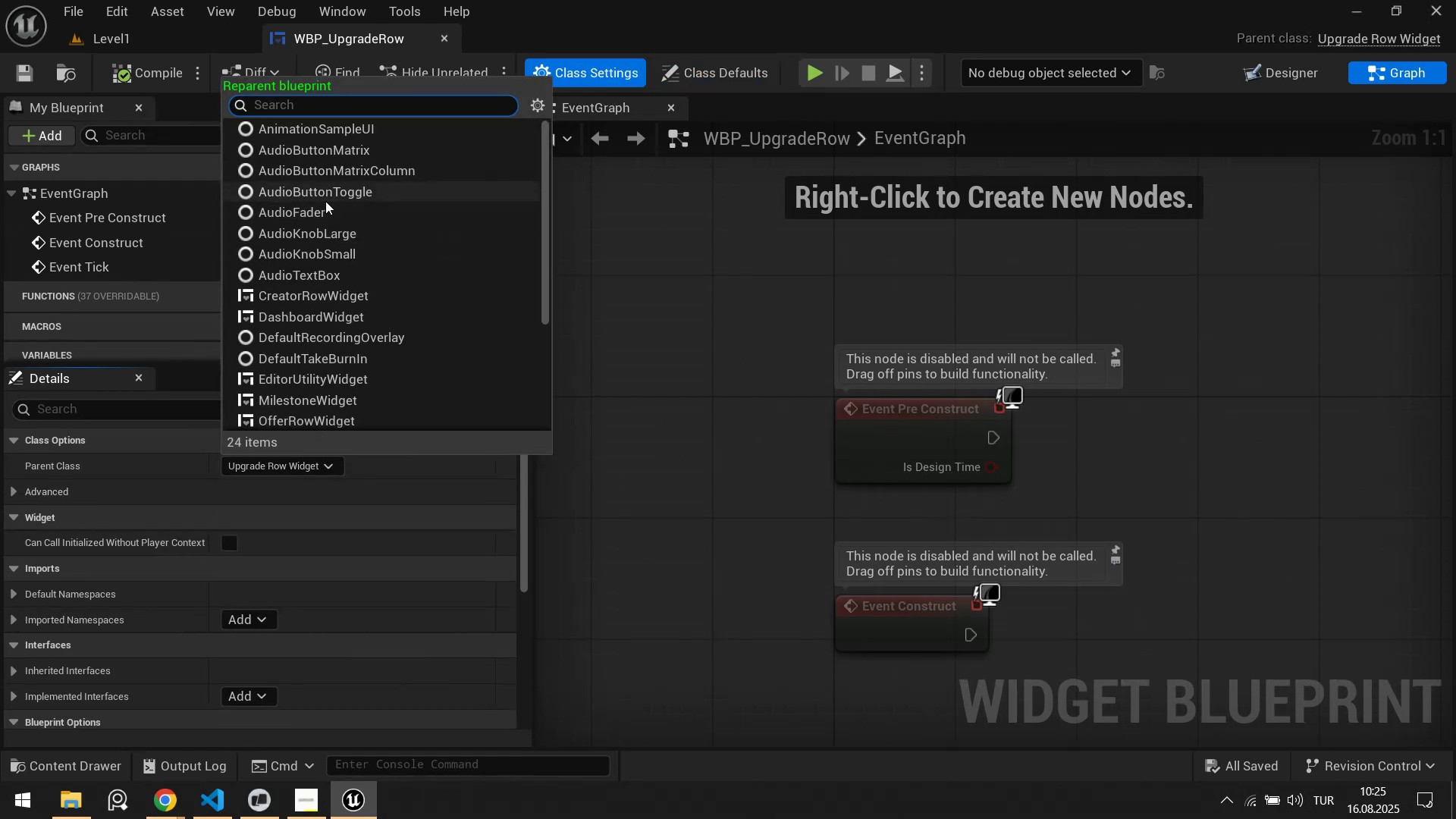 
type(uus)
 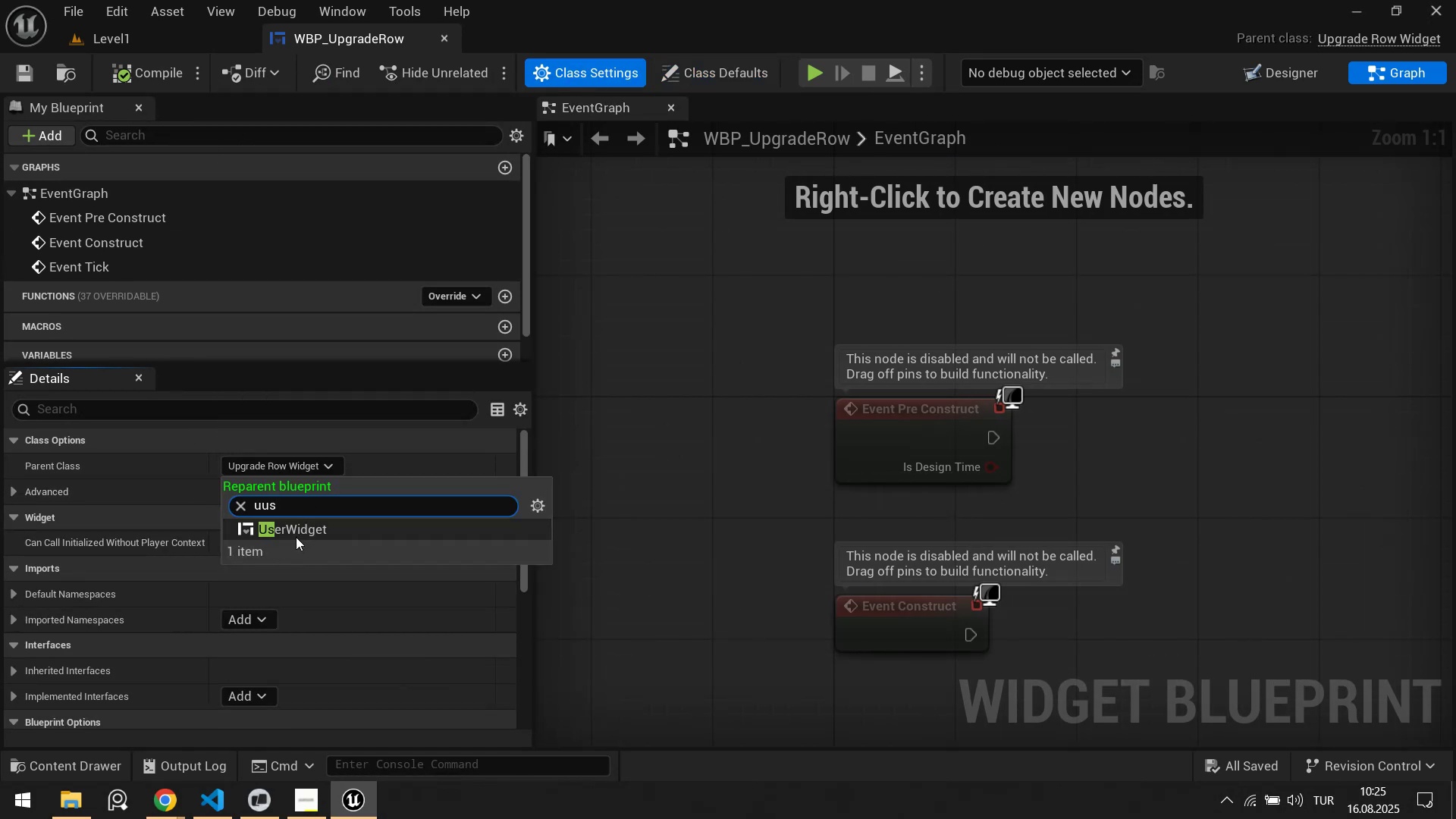 
left_click([294, 532])
 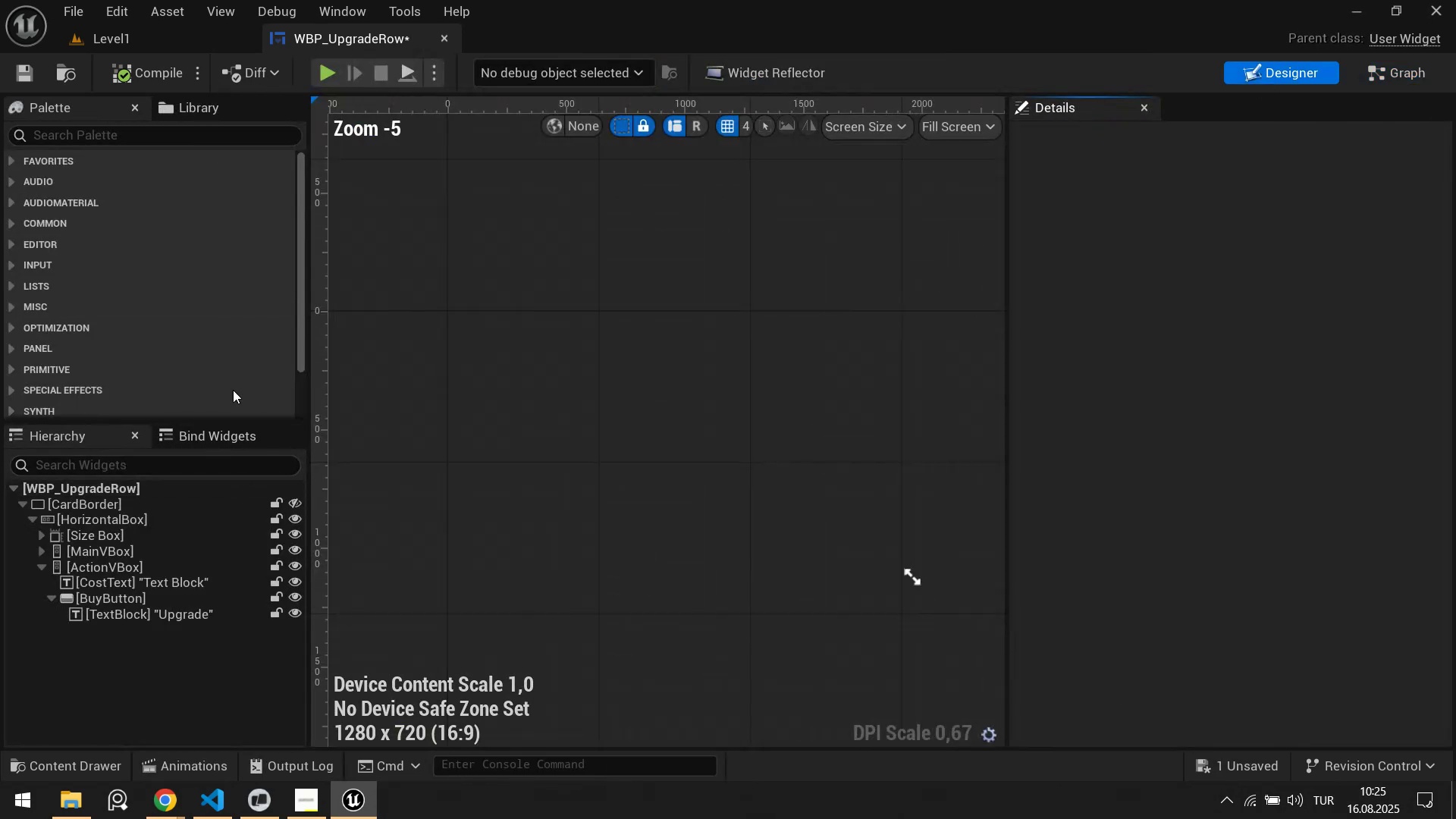 
double_click([90, 507])
 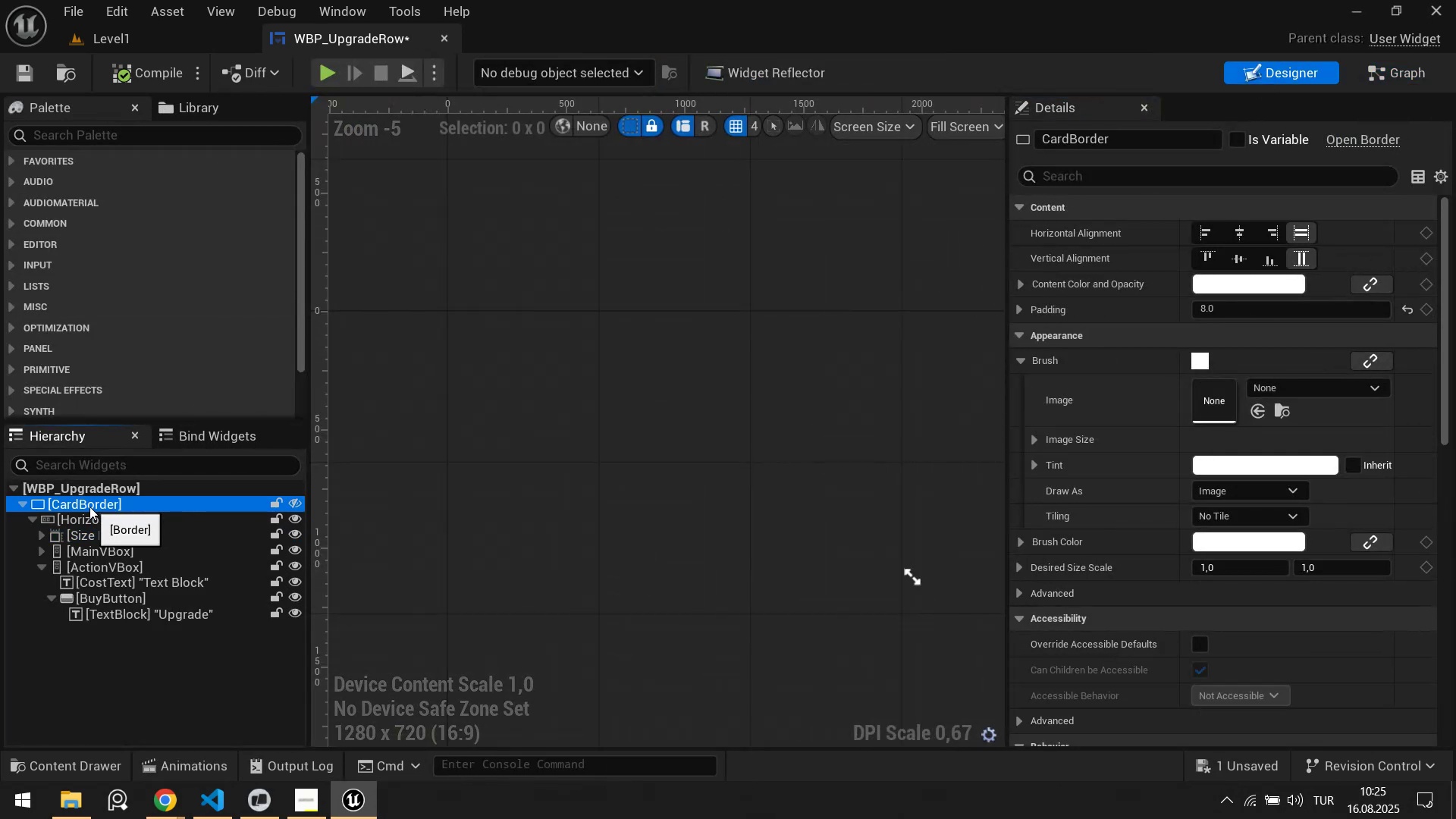 
right_click([89, 507])
 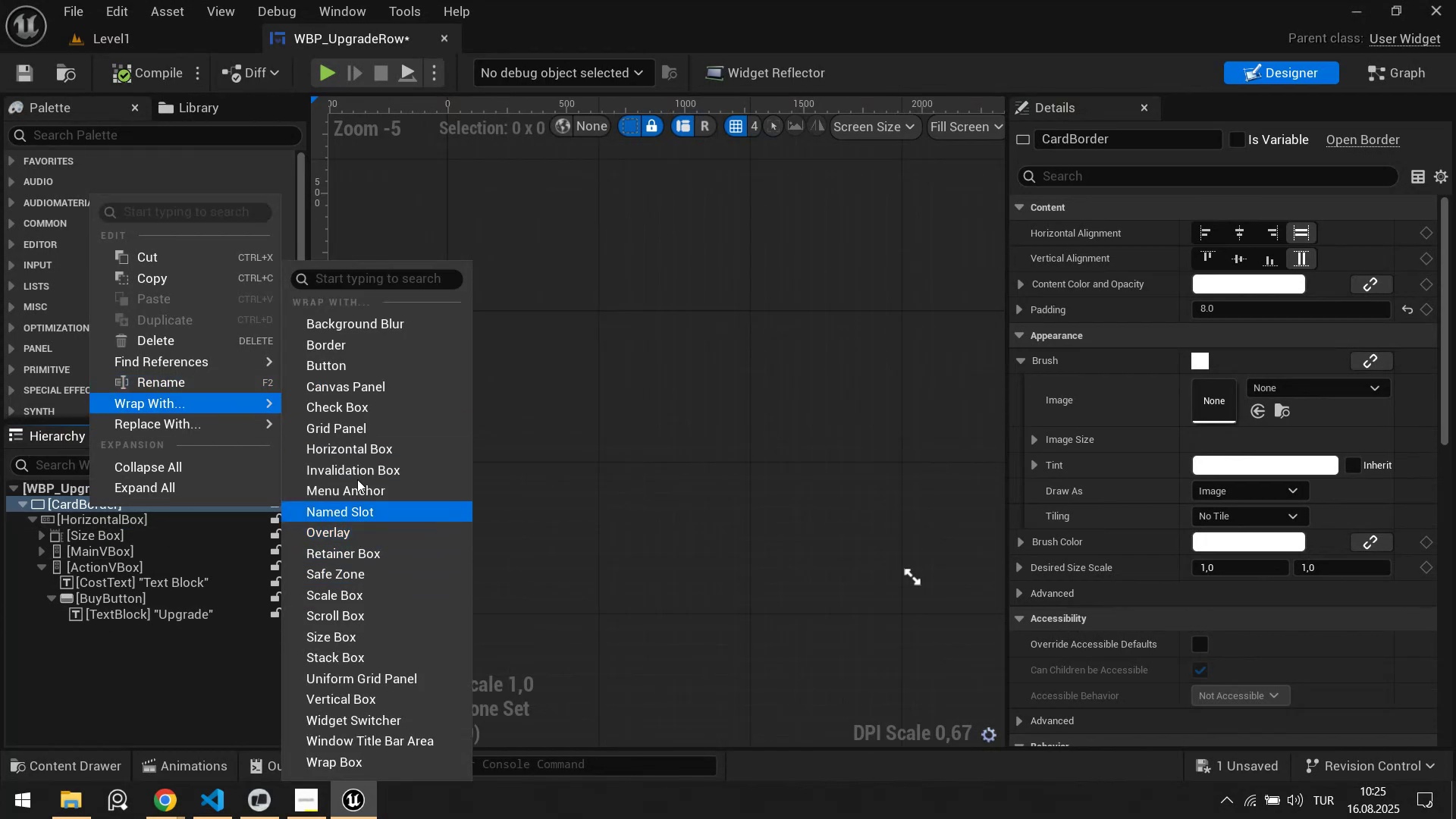 
left_click([345, 280])
 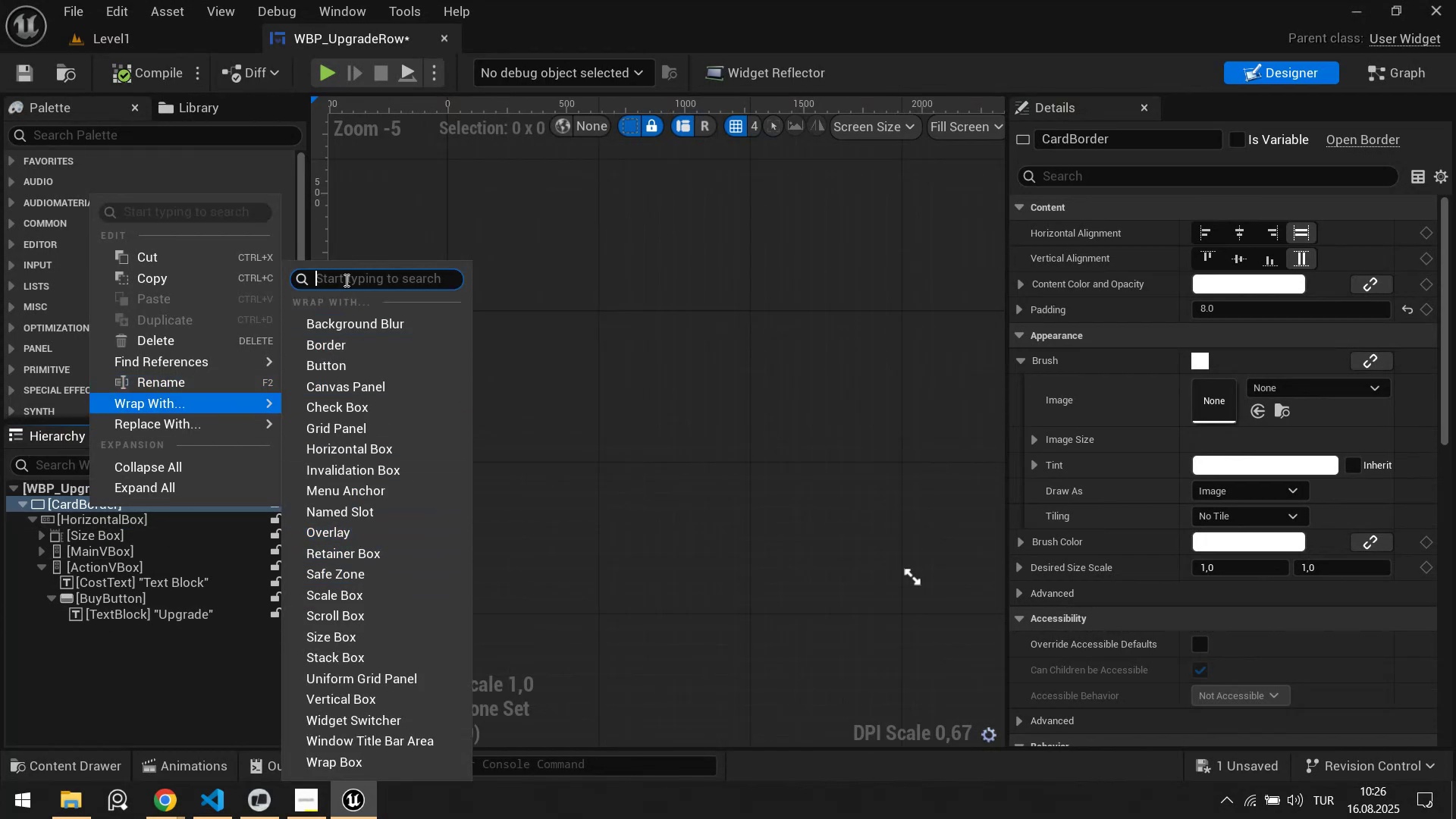 
type(ca)
 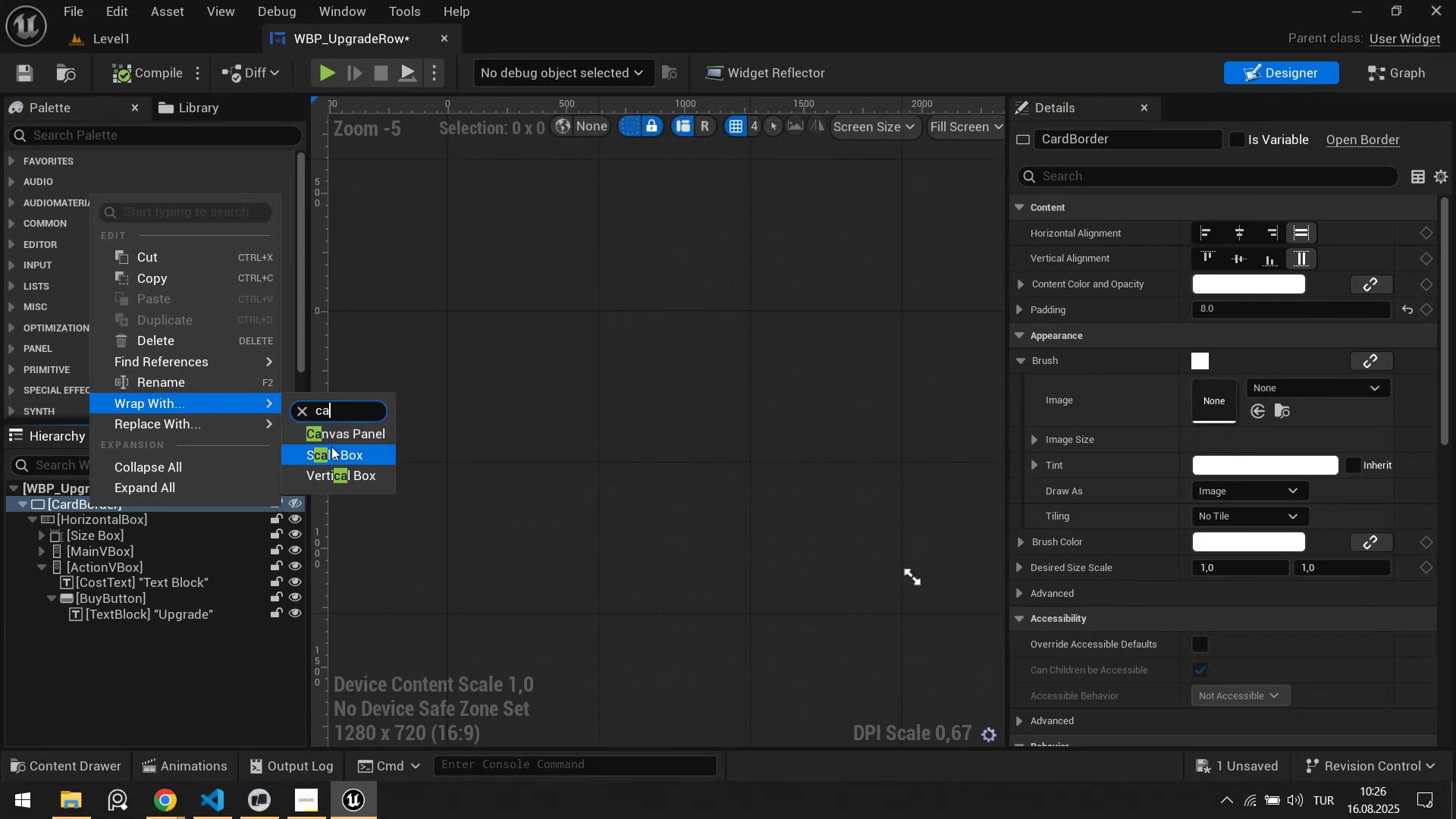 
left_click([336, 436])
 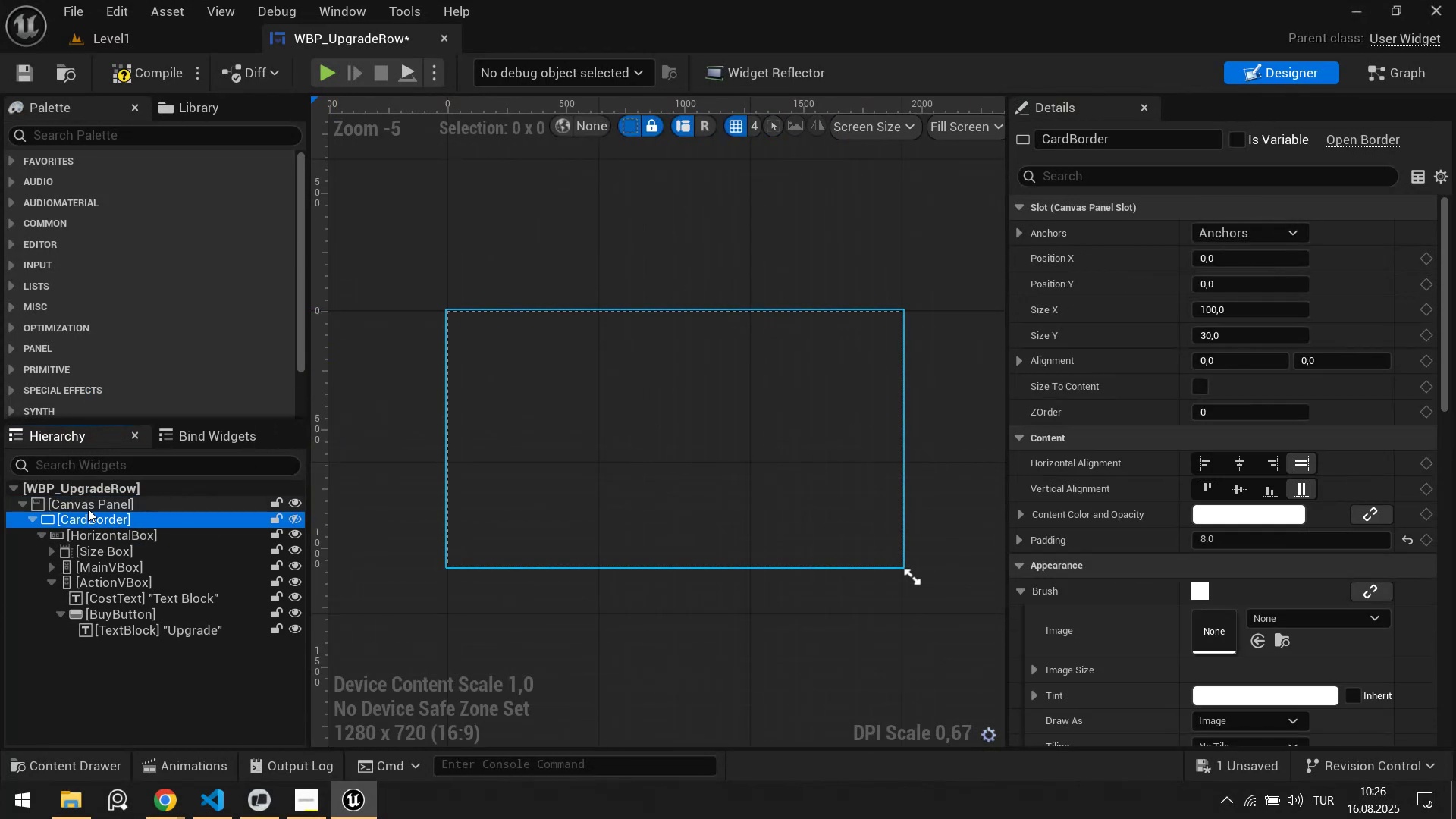 
left_click([88, 509])
 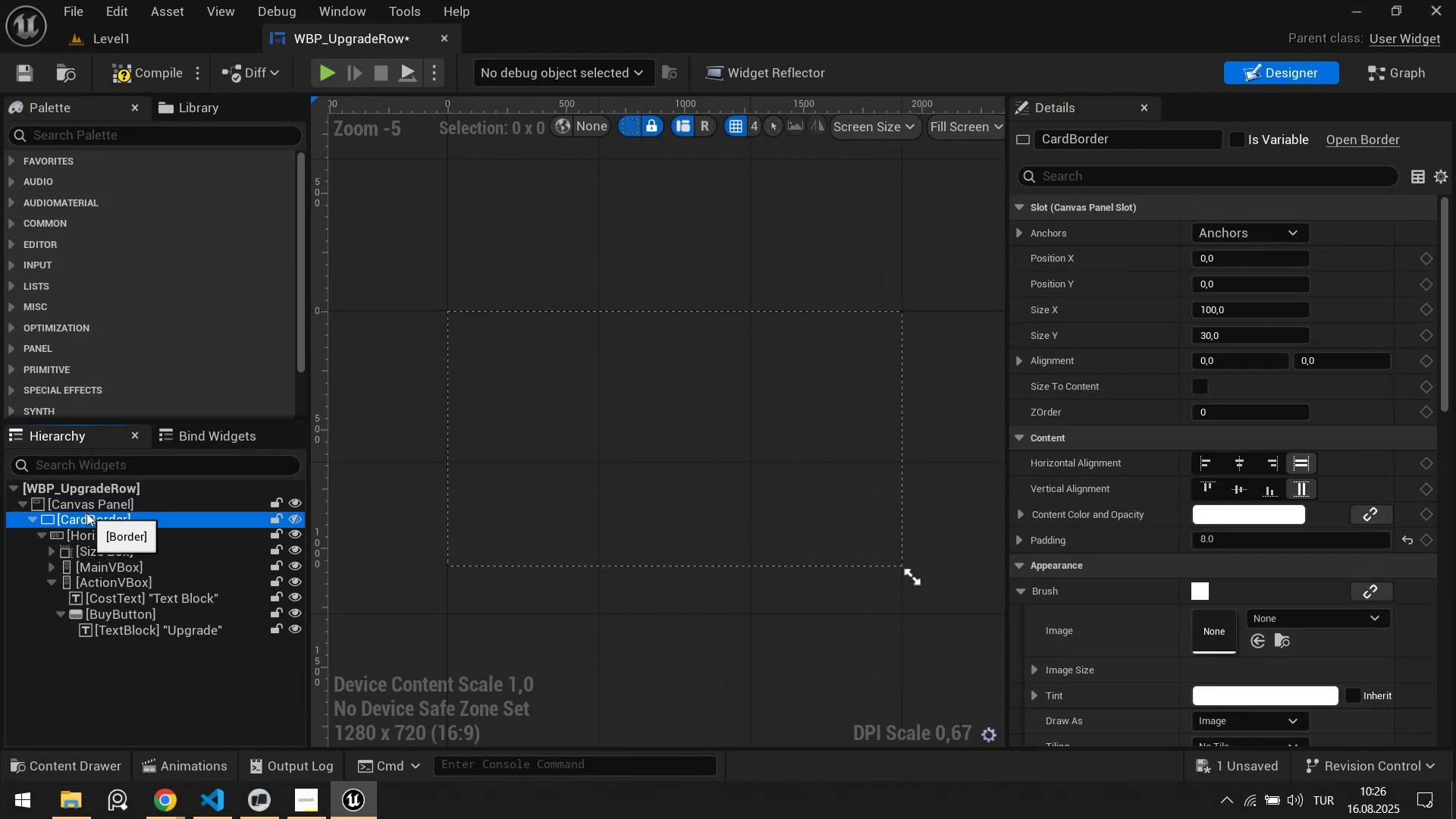 
key(Control+ControlLeft)
 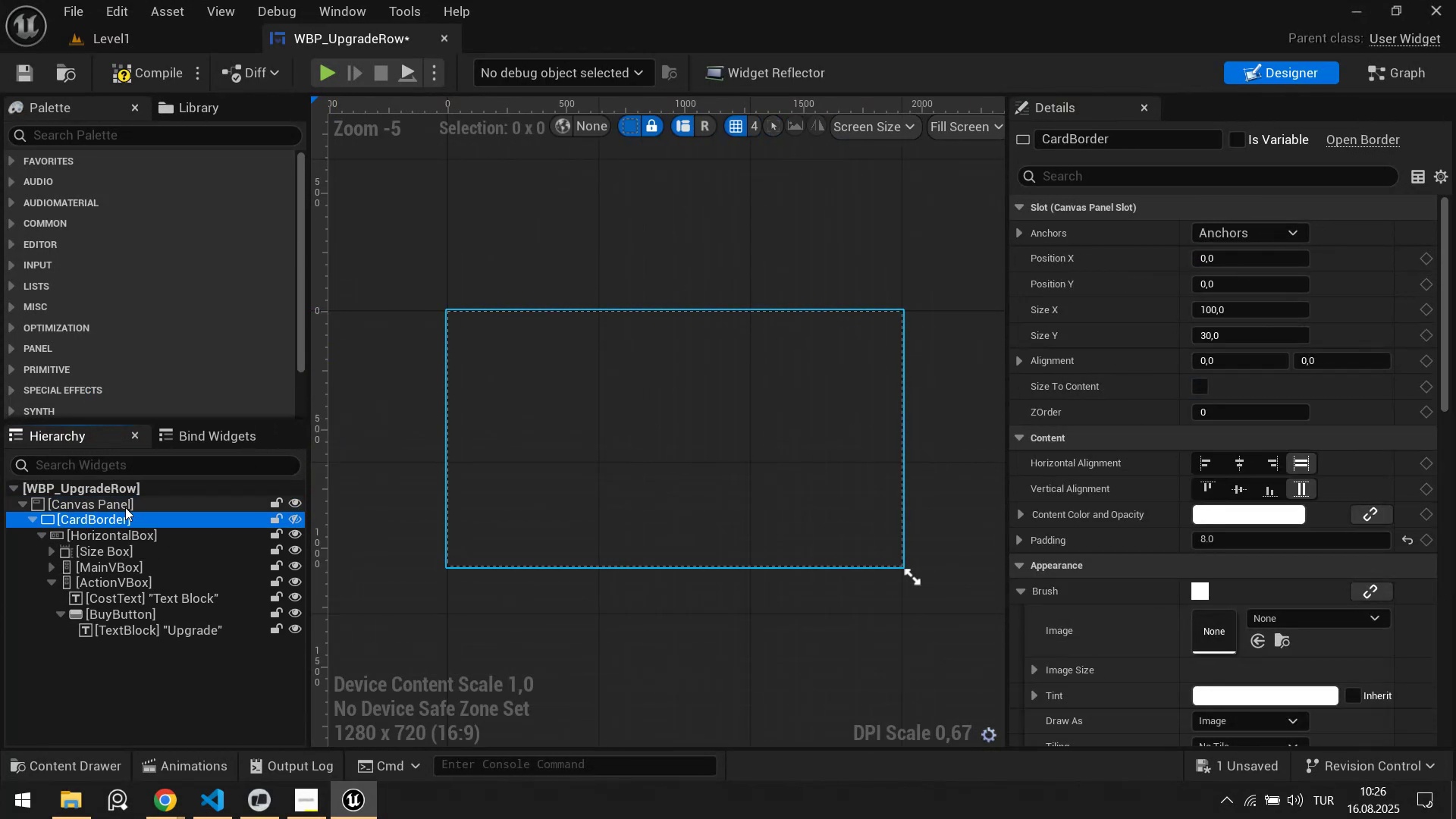 
key(Control+Z)
 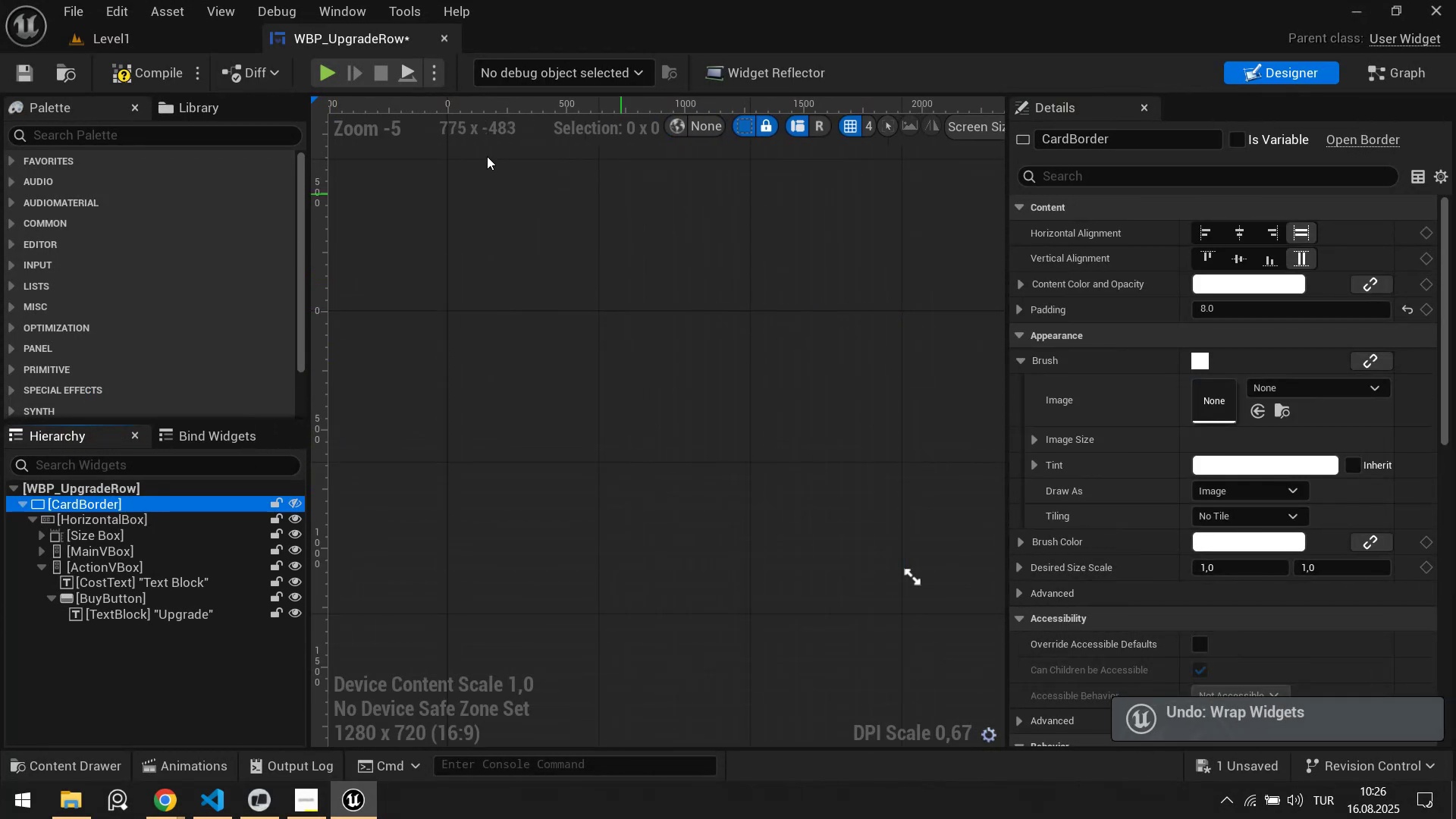 
left_click([129, 75])
 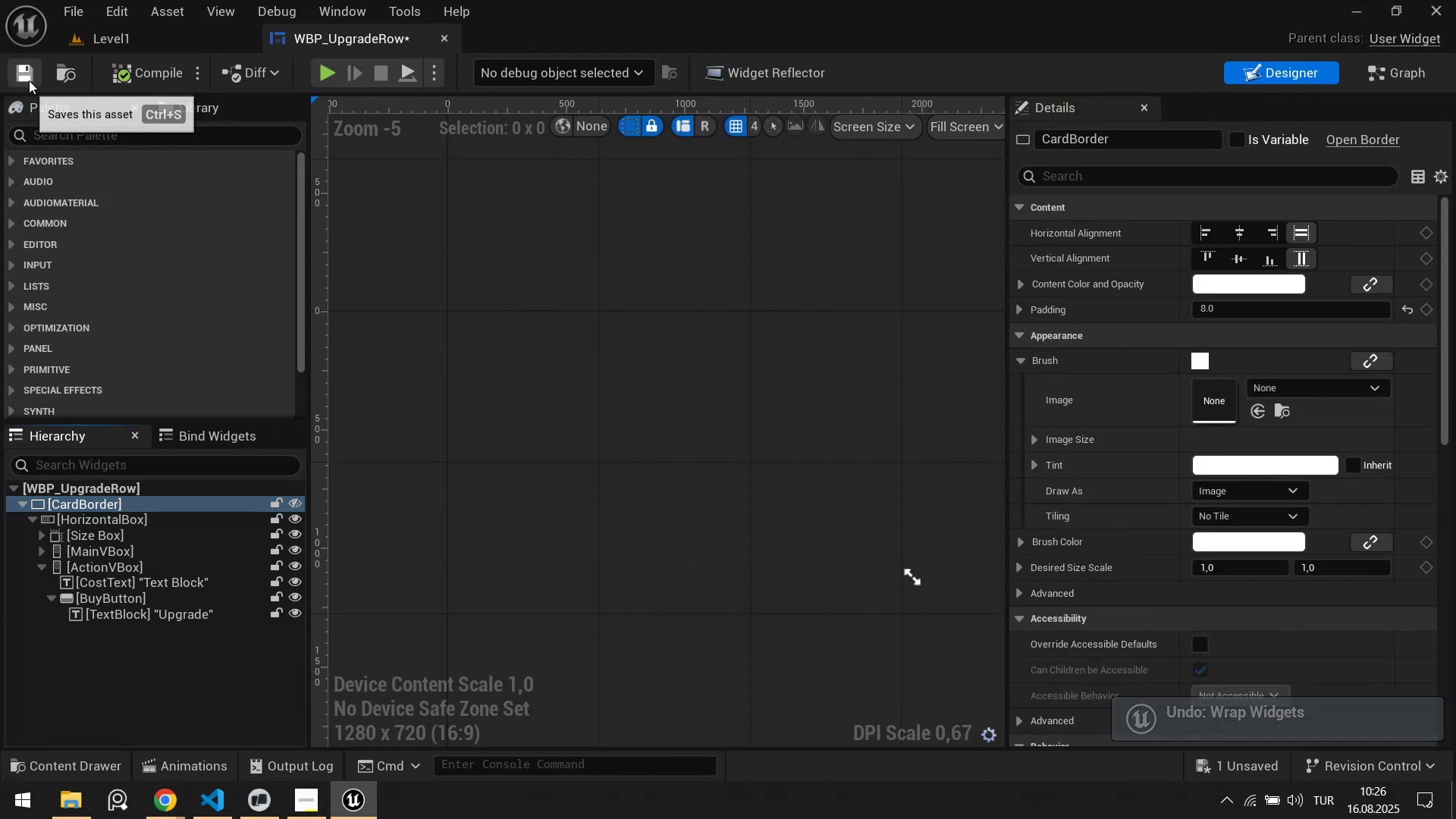 
left_click([25, 79])
 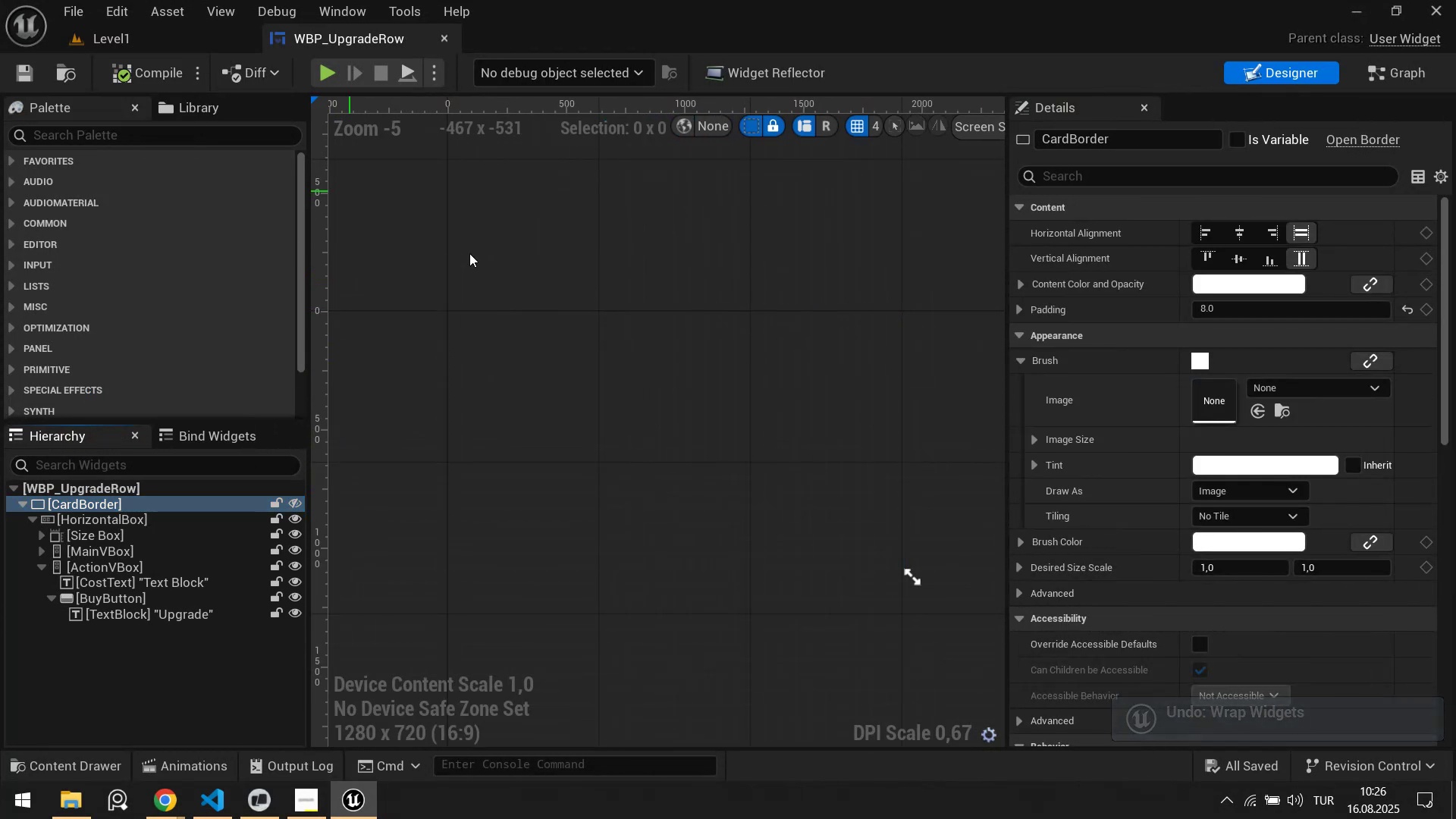 
scroll: coordinate [648, 438], scroll_direction: none, amount: 0.0
 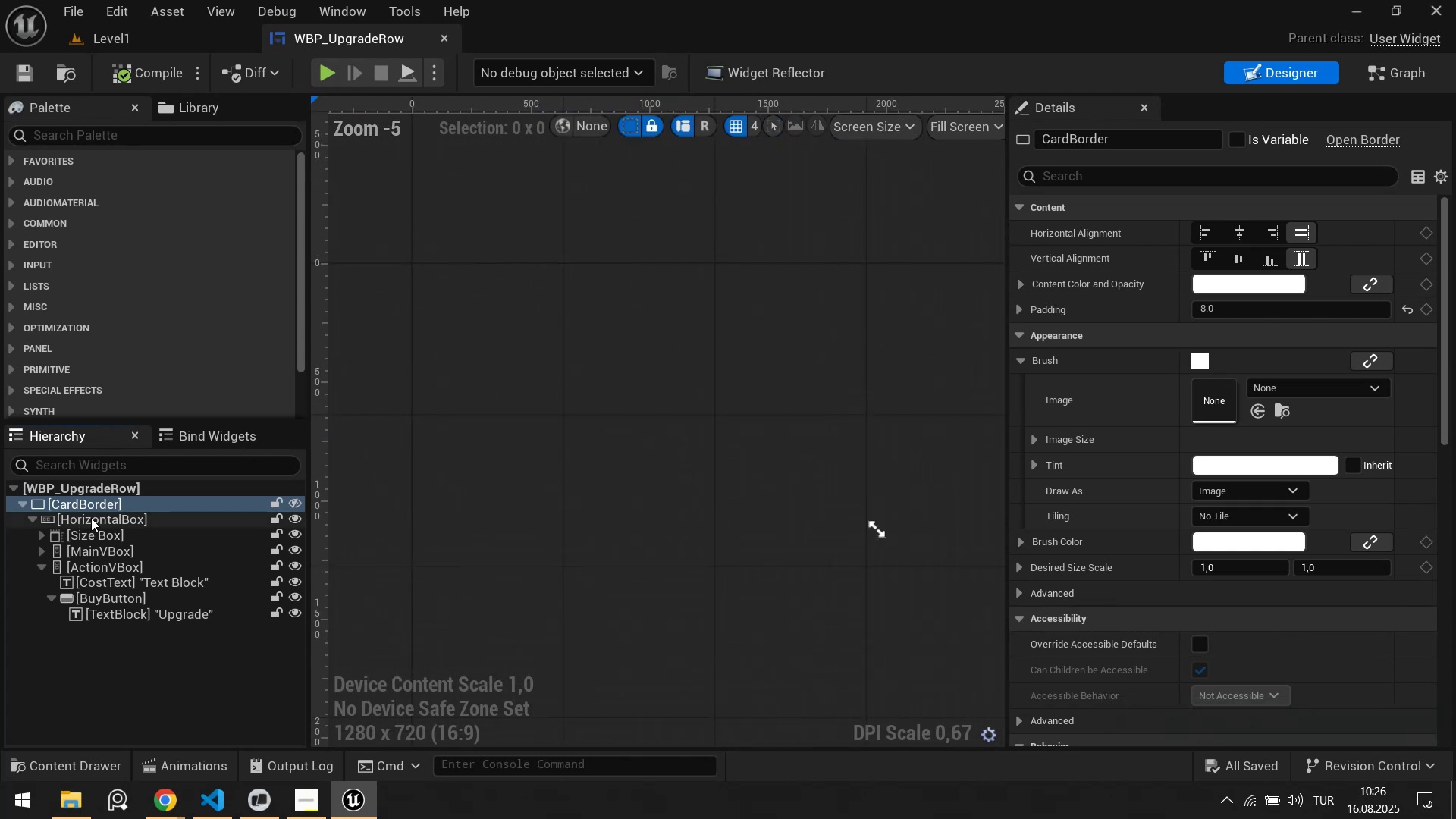 
left_click([92, 517])
 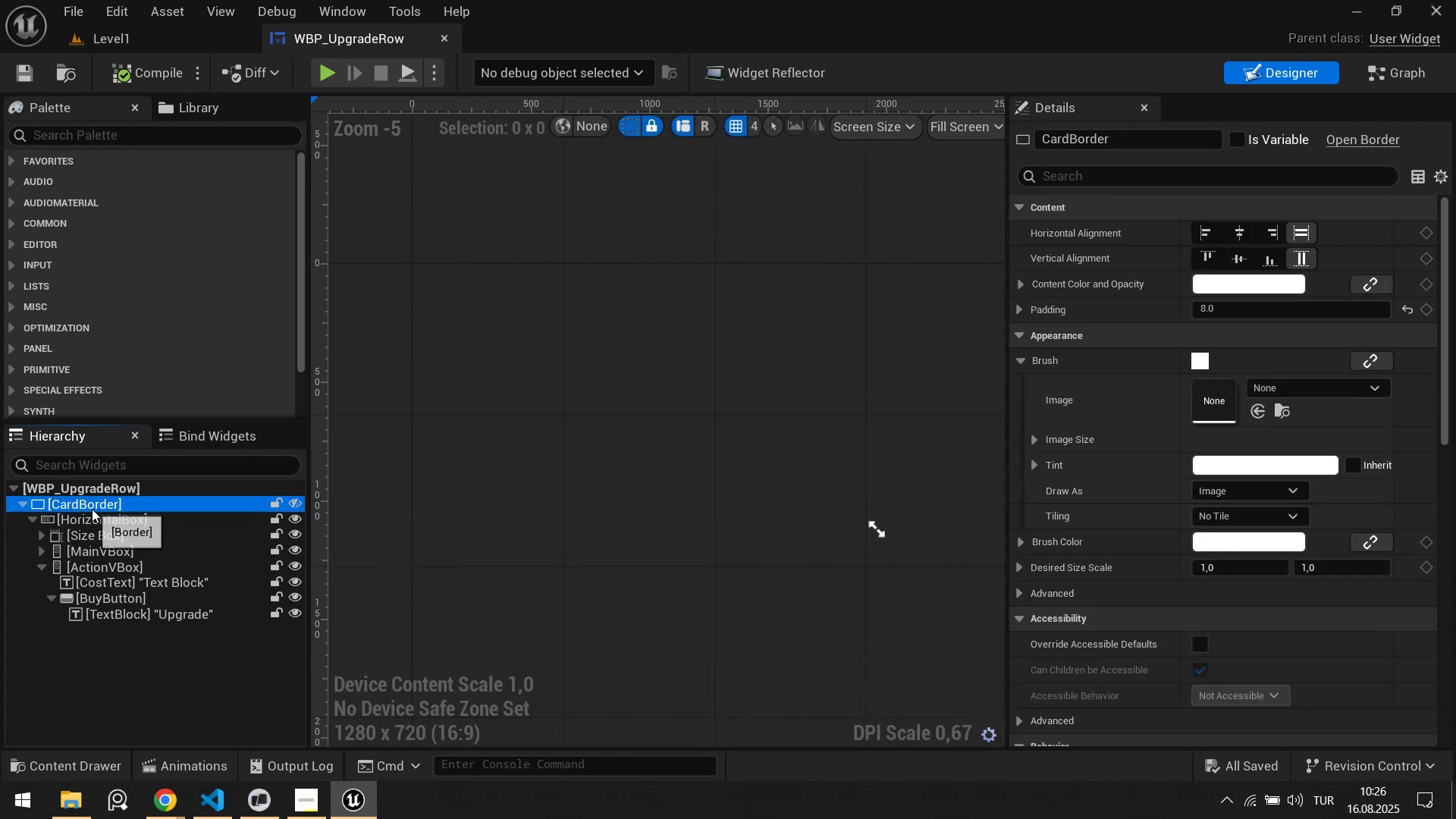 
right_click([92, 508])
 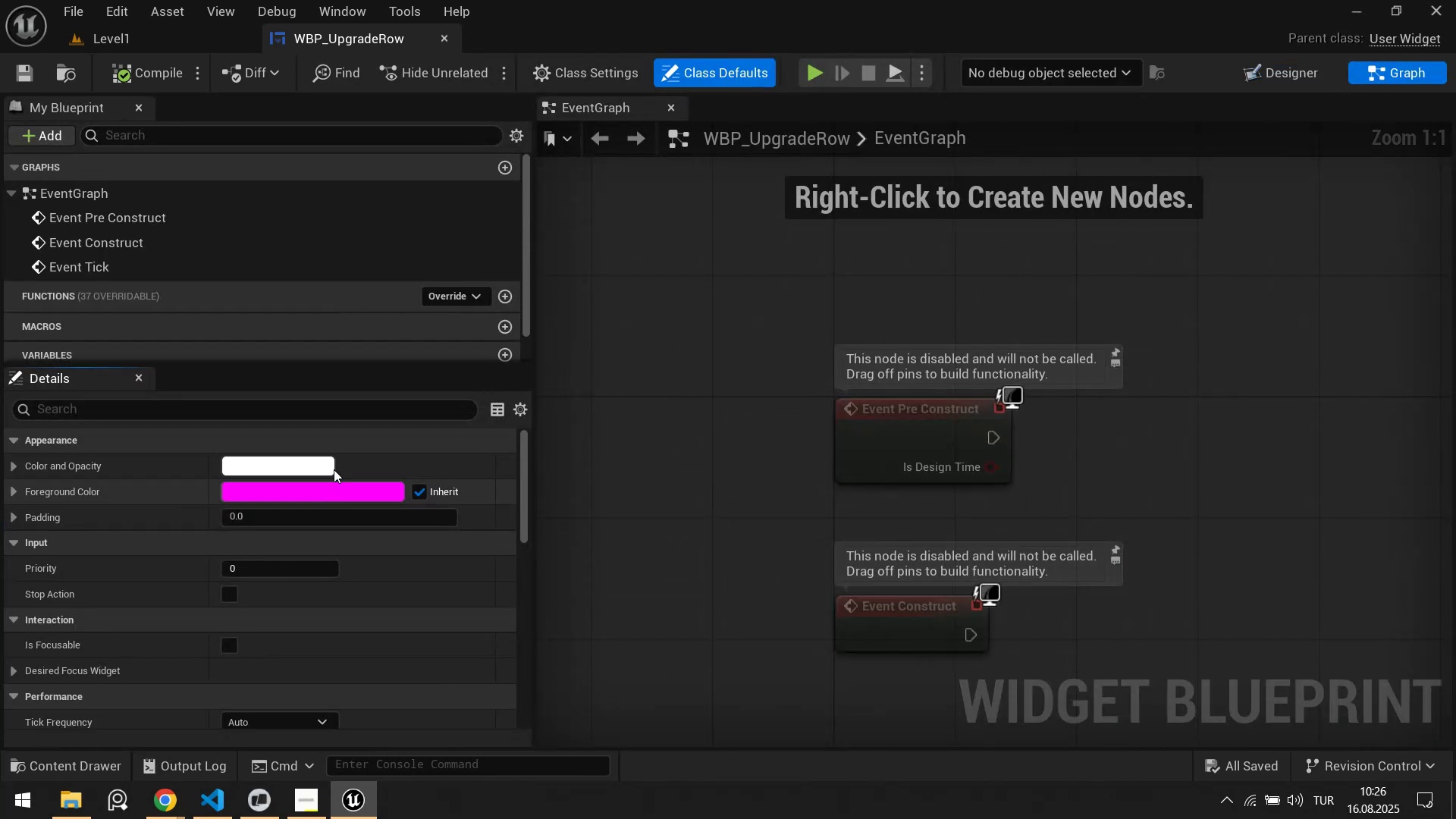 
left_click([573, 74])
 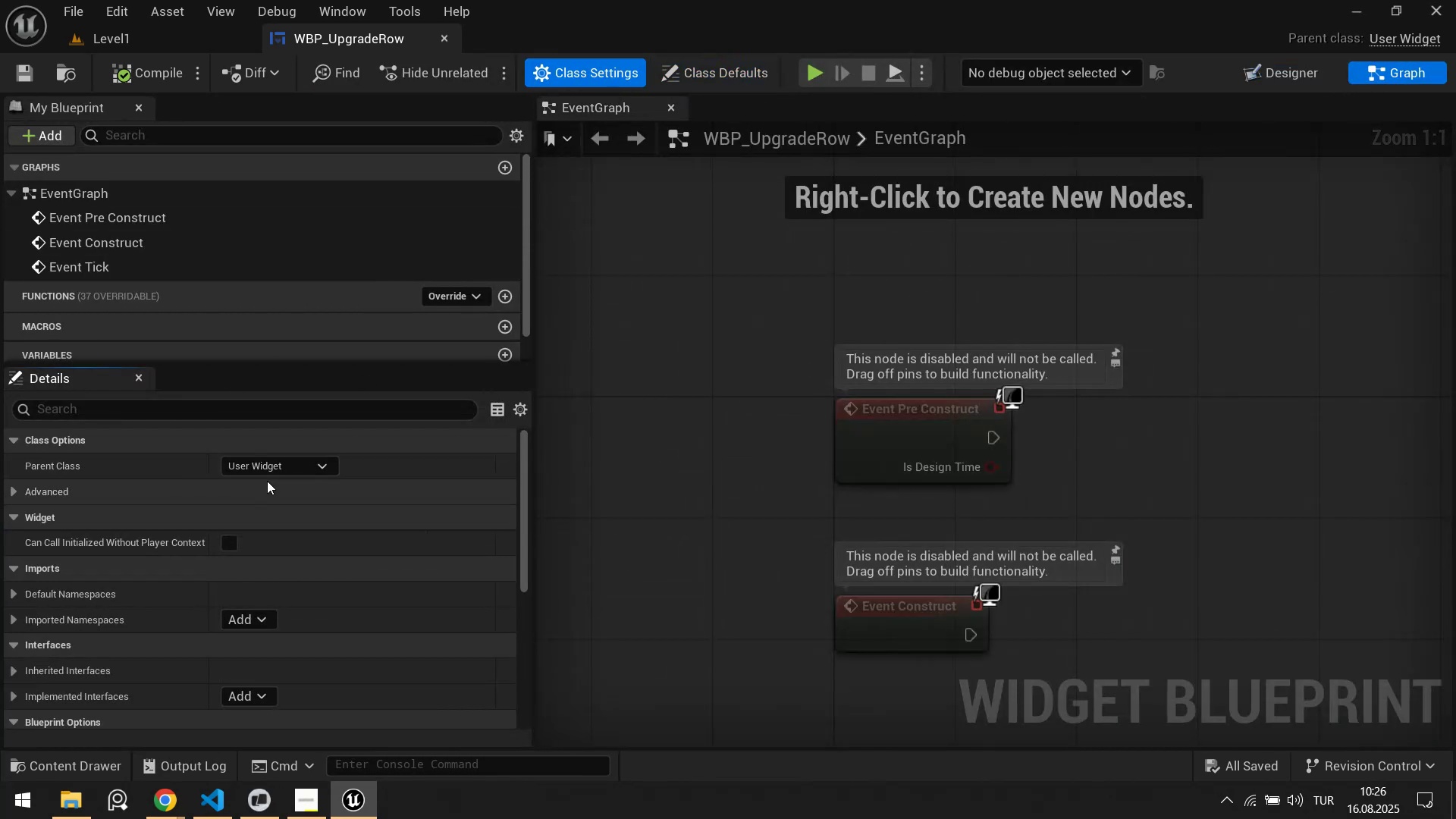 
left_click([268, 471])
 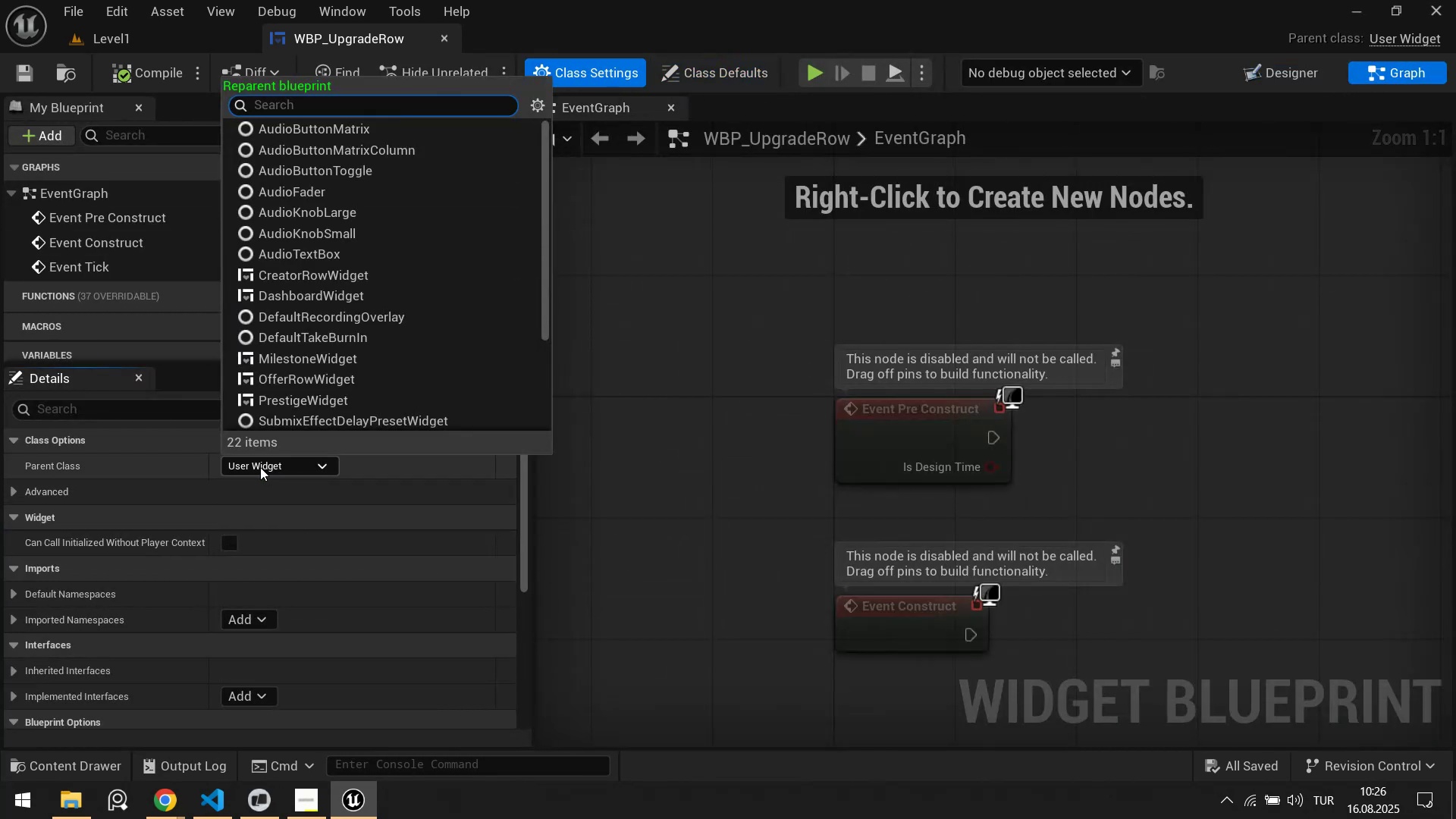 
type(upgr)
 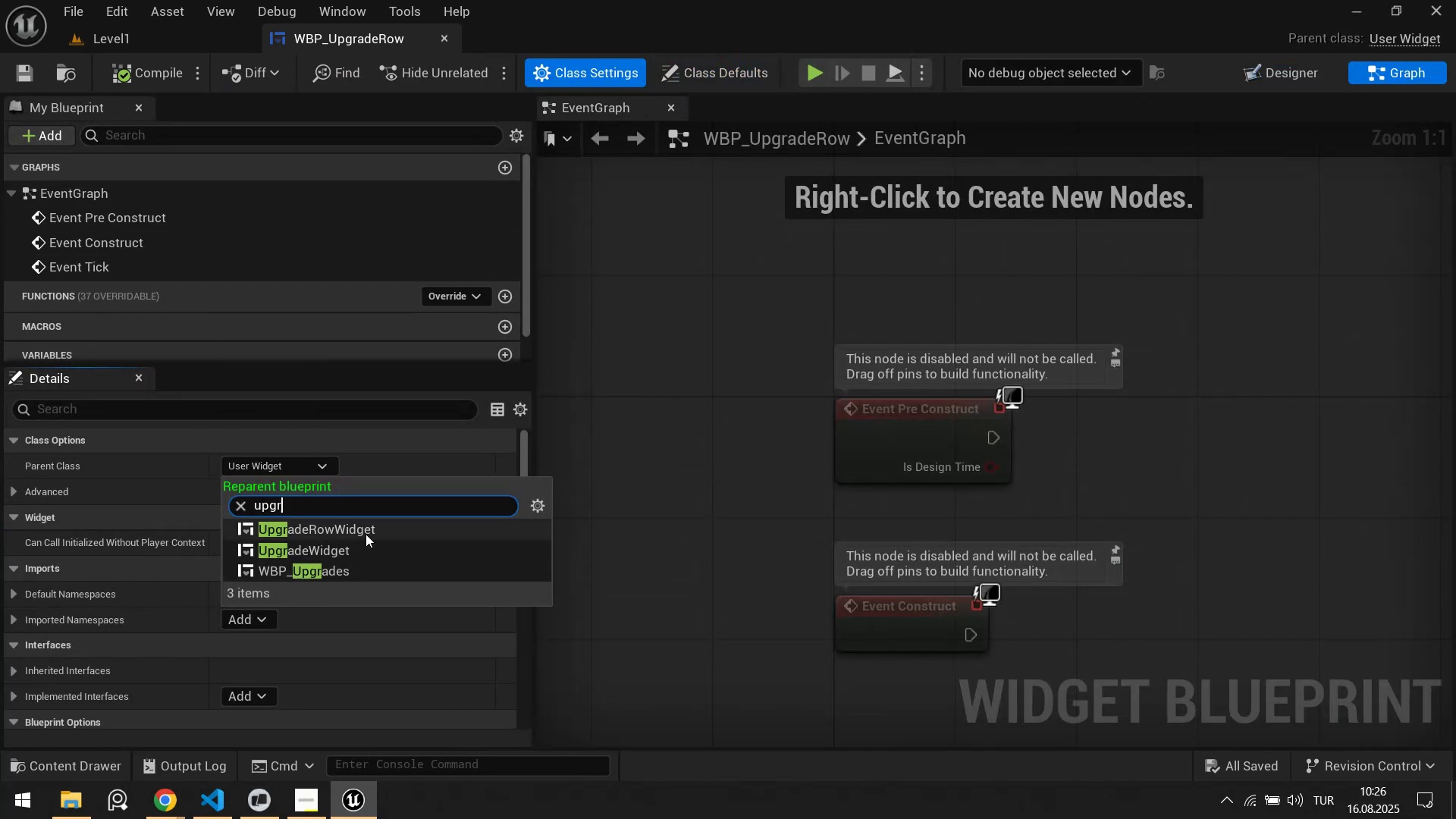 
left_click([366, 534])
 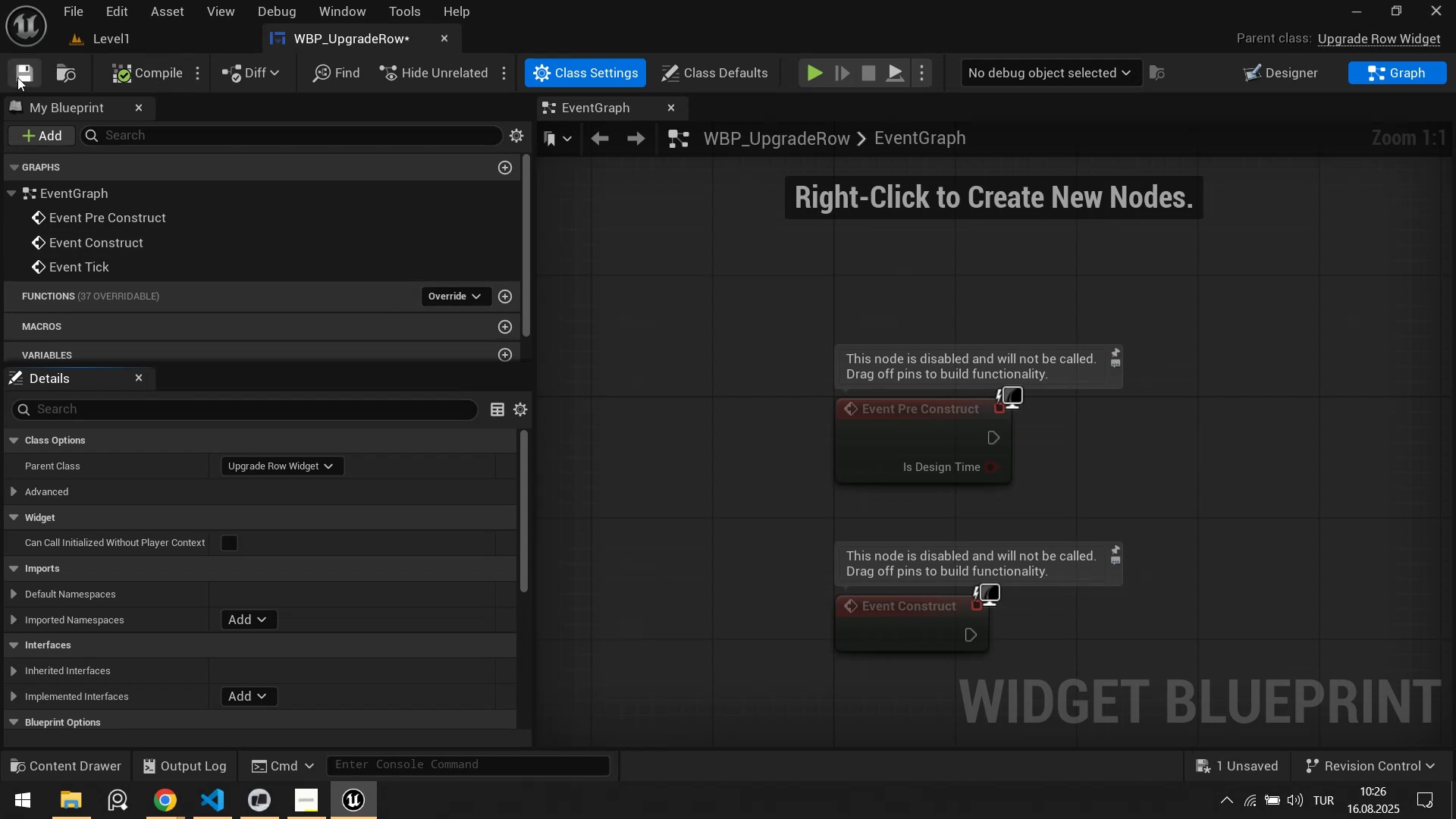 
left_click([17, 77])
 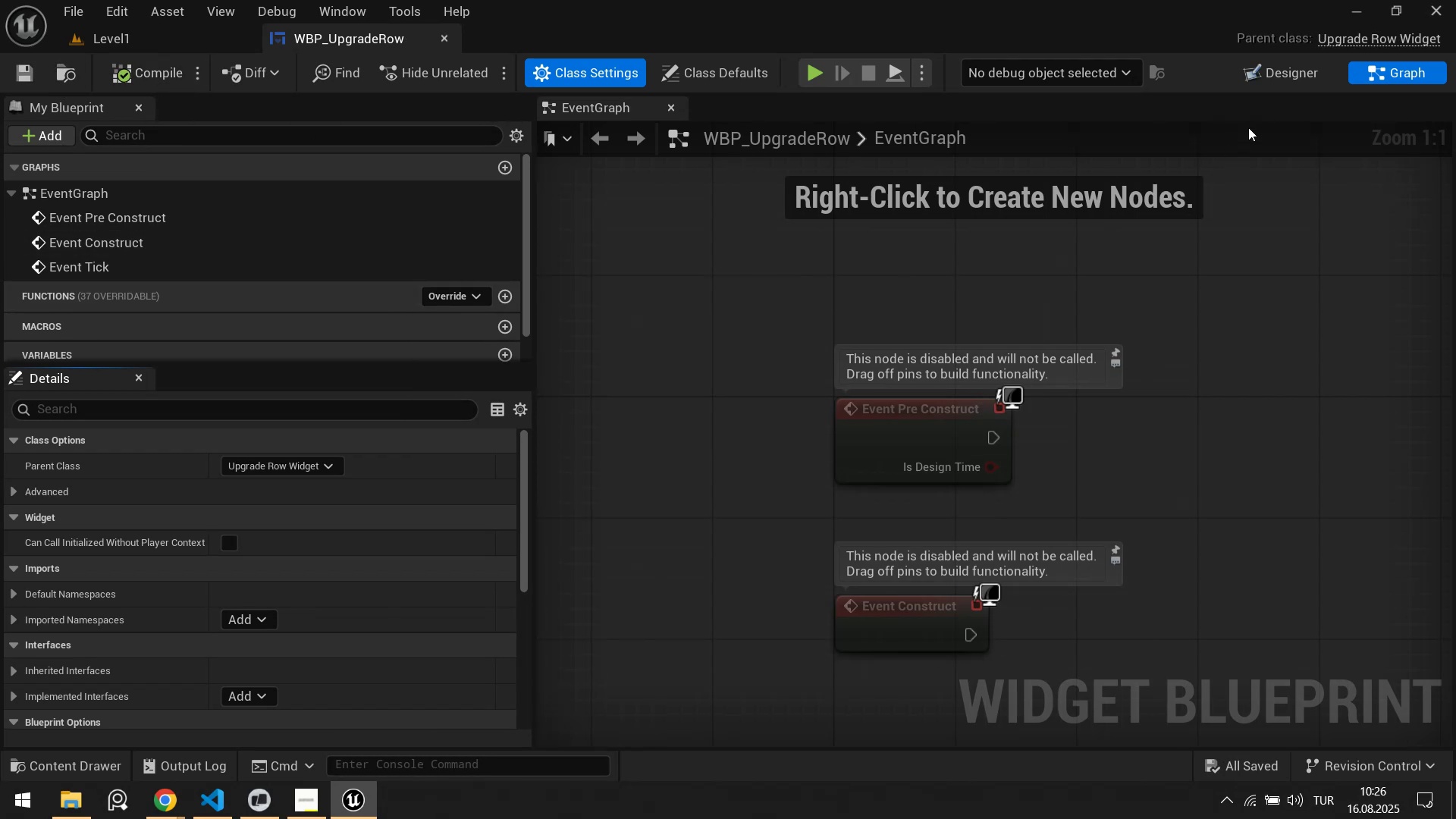 
left_click([1284, 76])
 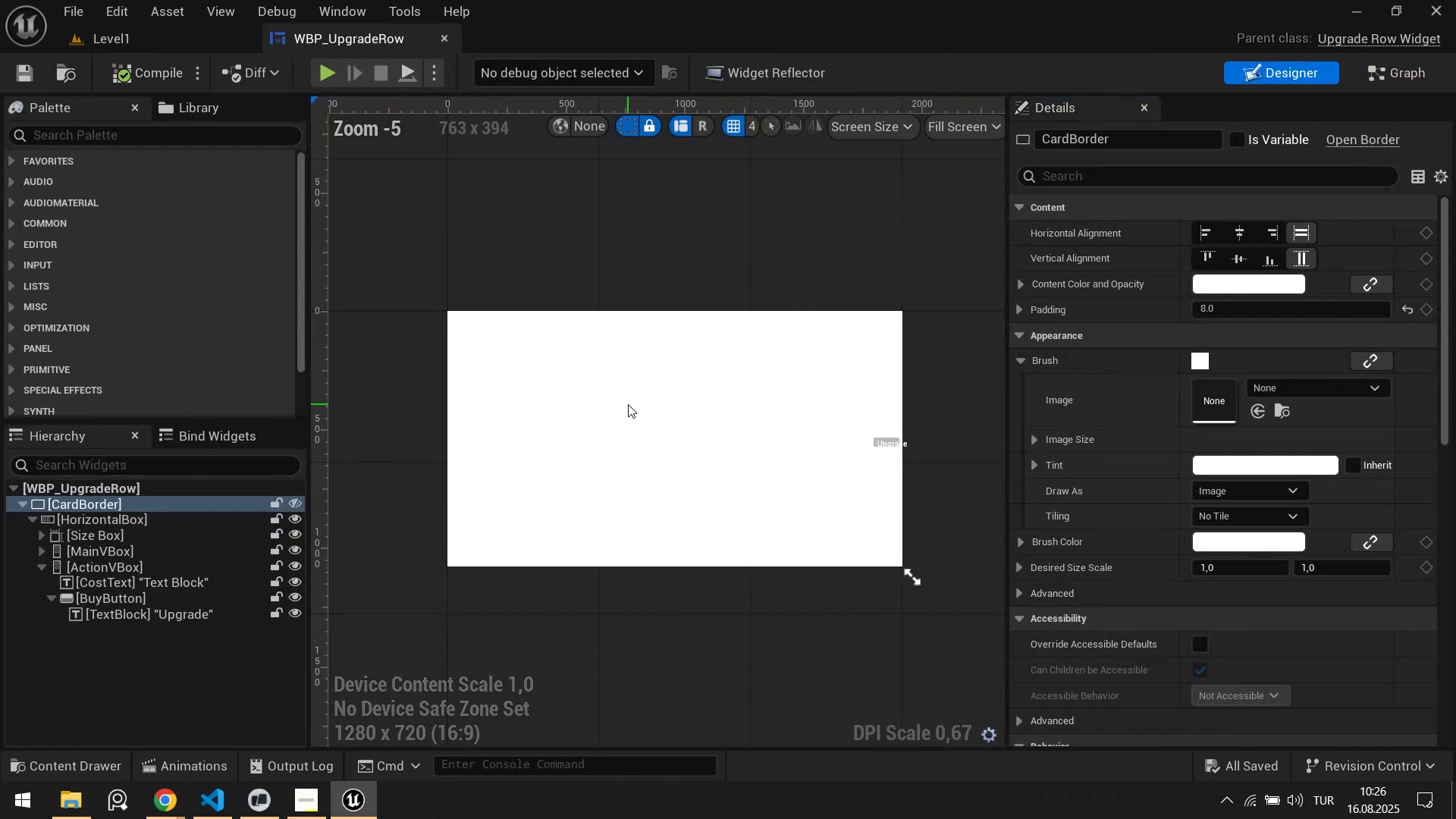 
double_click([883, 432])
 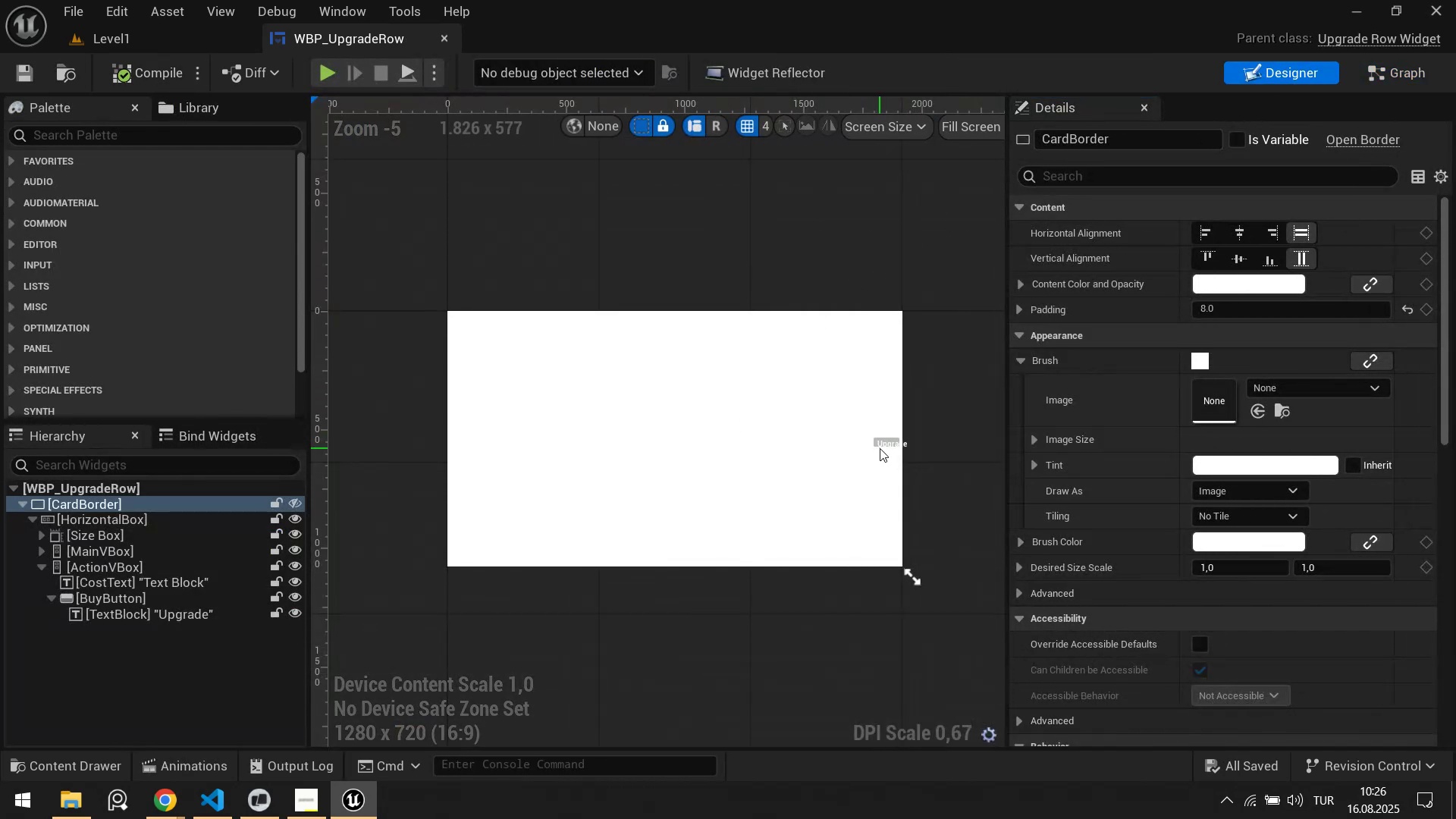 
triple_click([881, 448])
 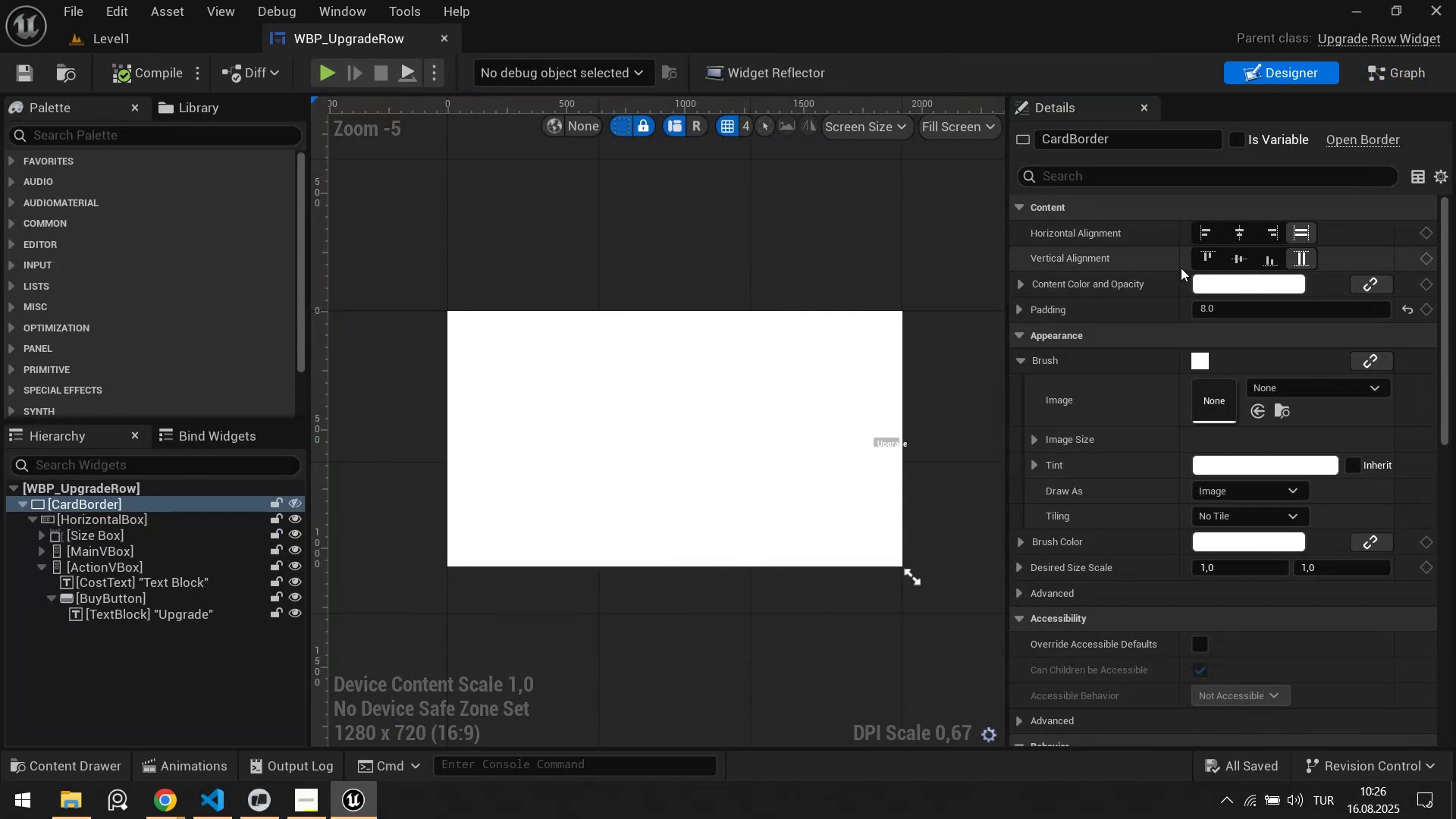 
left_click_drag(start_coordinate=[1050, 296], to_coordinate=[1042, 294])
 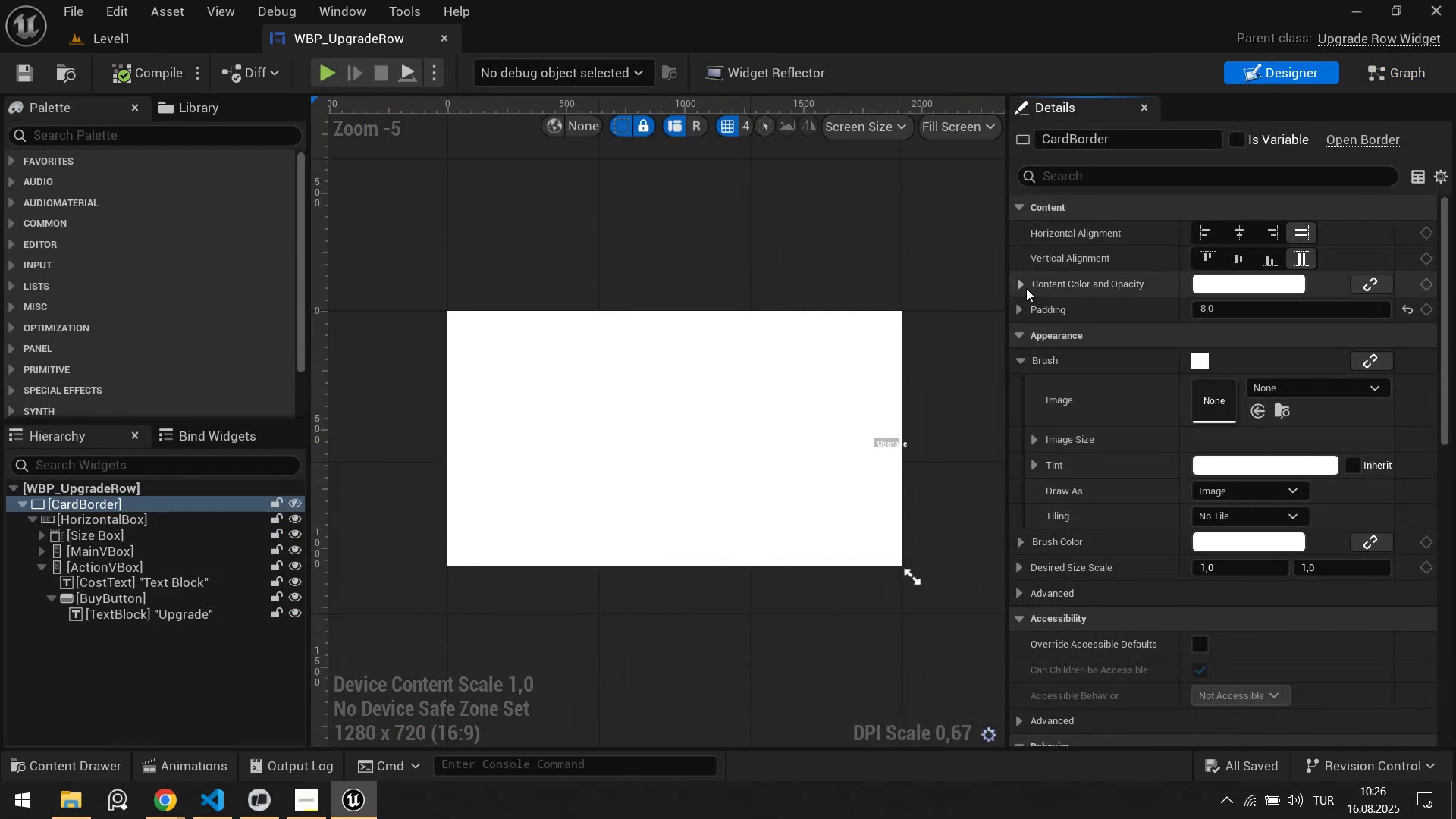 
double_click([1026, 288])
 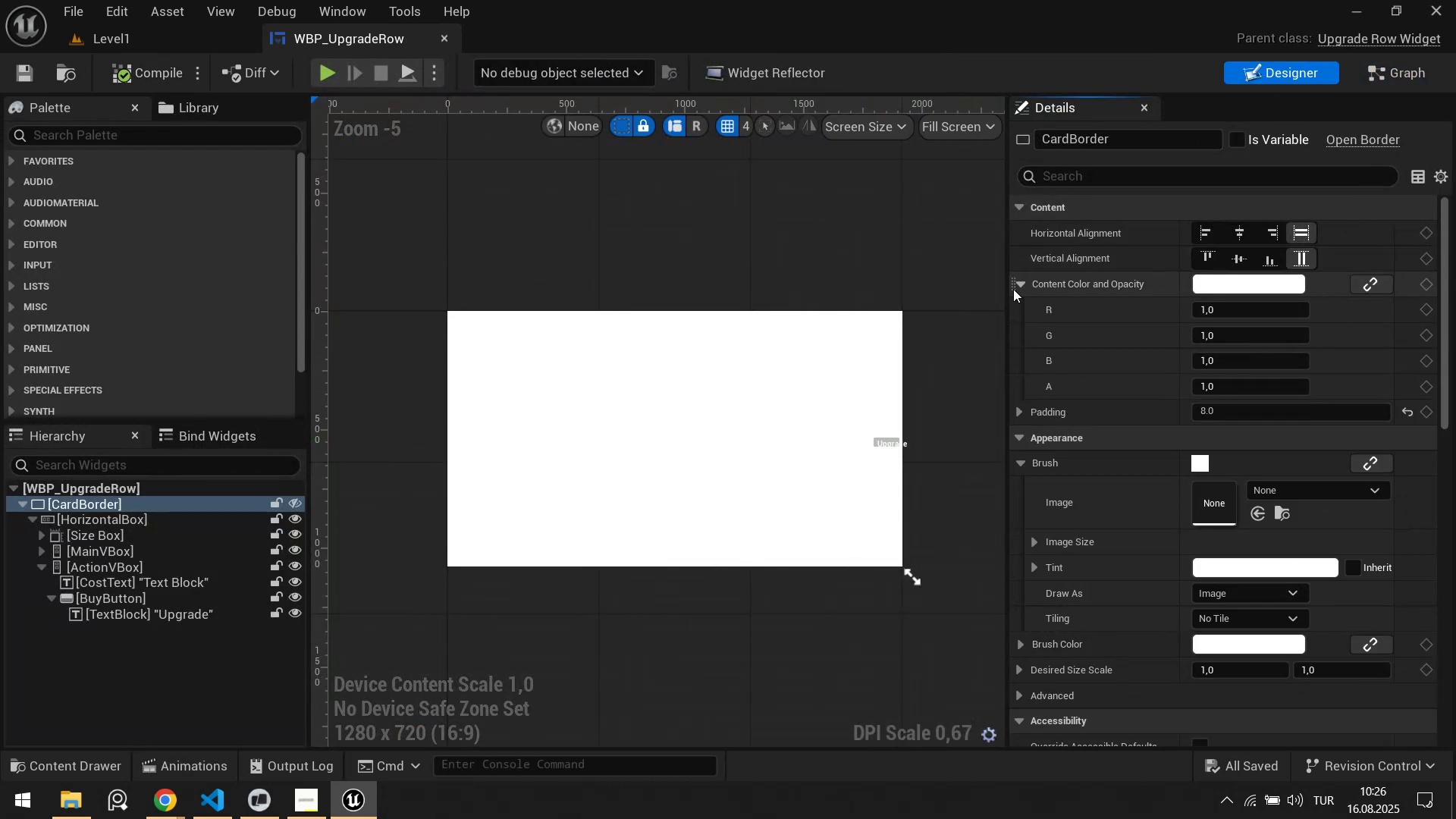 
left_click([1011, 290])
 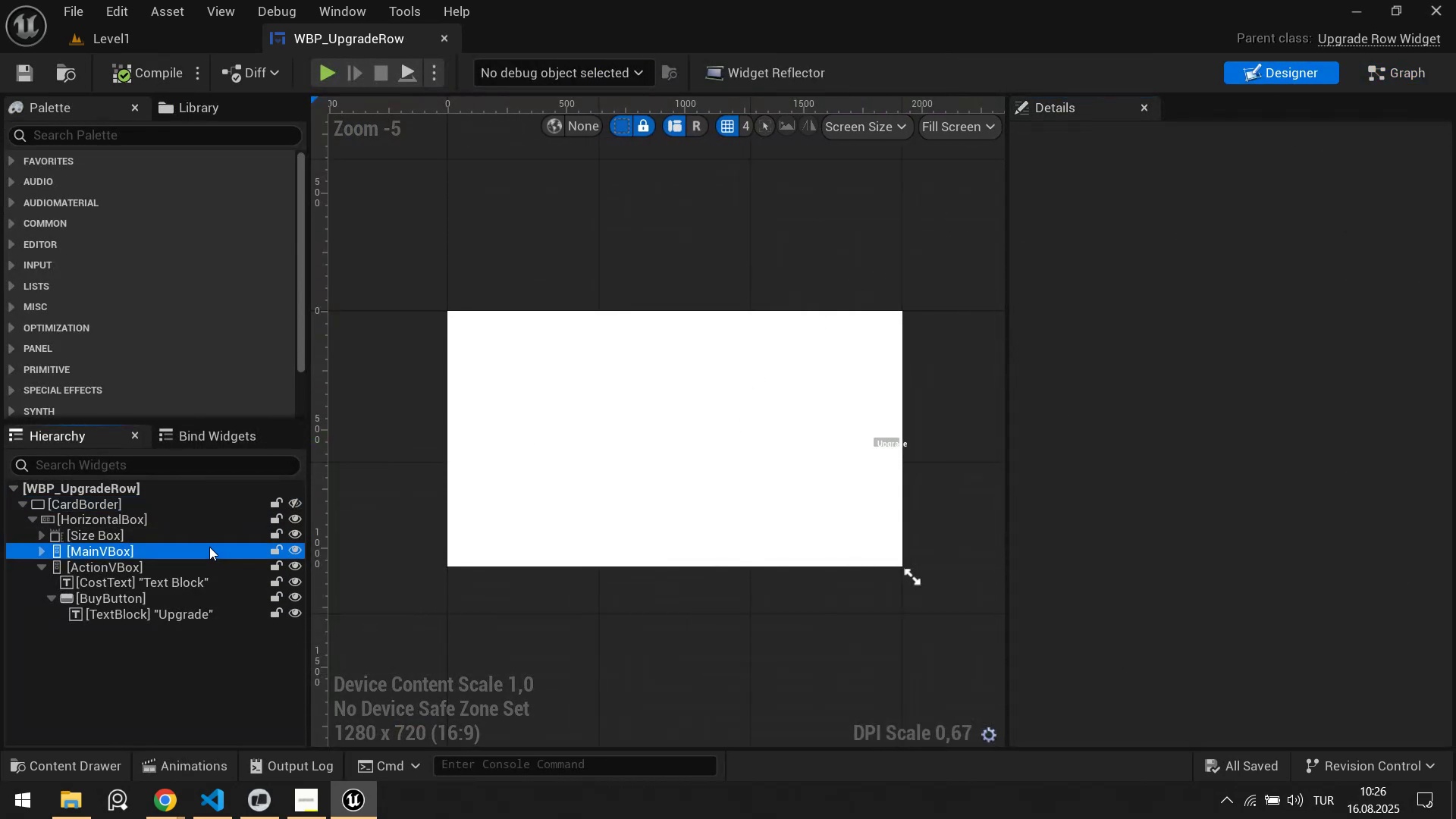 
double_click([165, 538])
 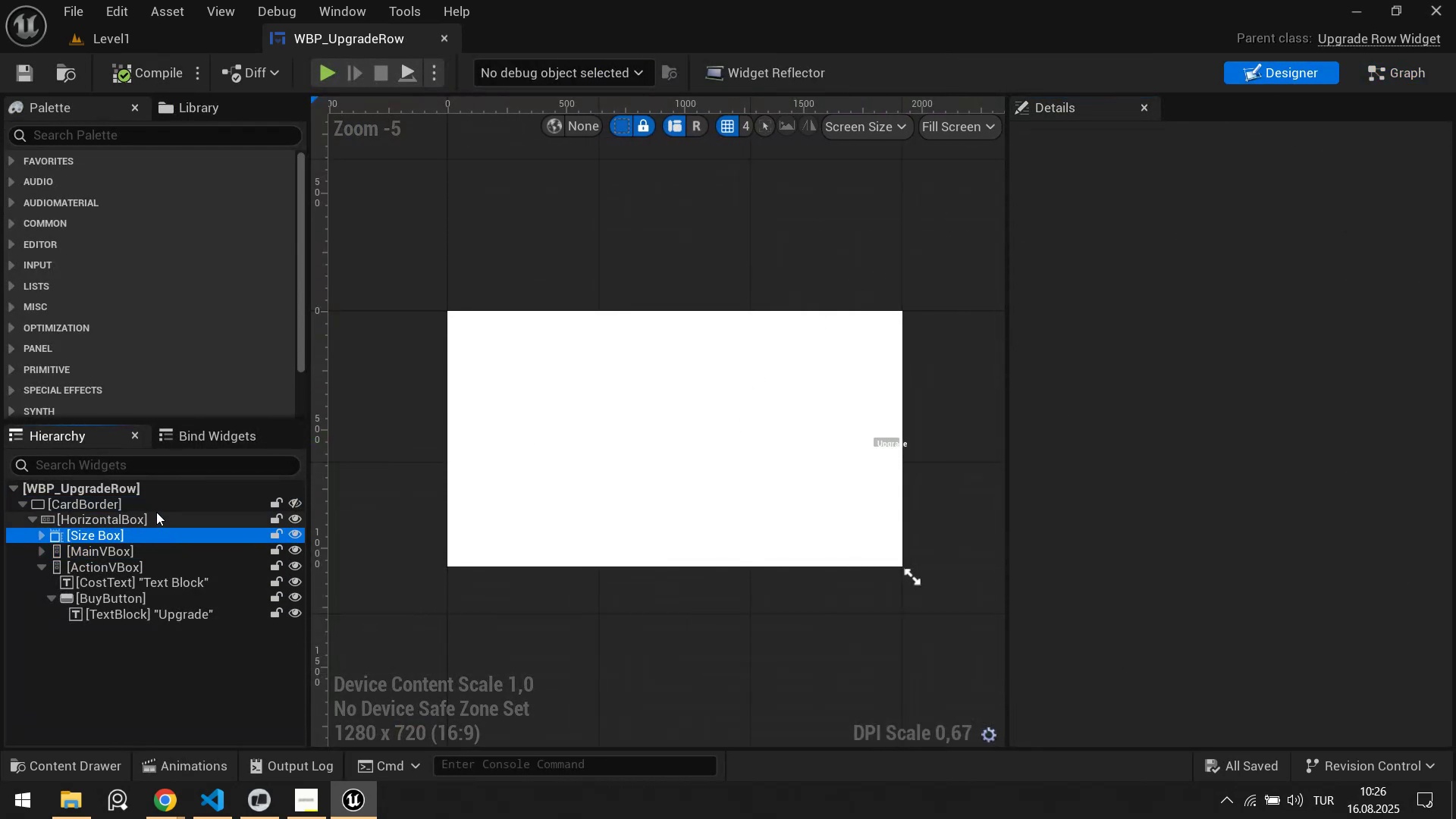 
triple_click([156, 512])
 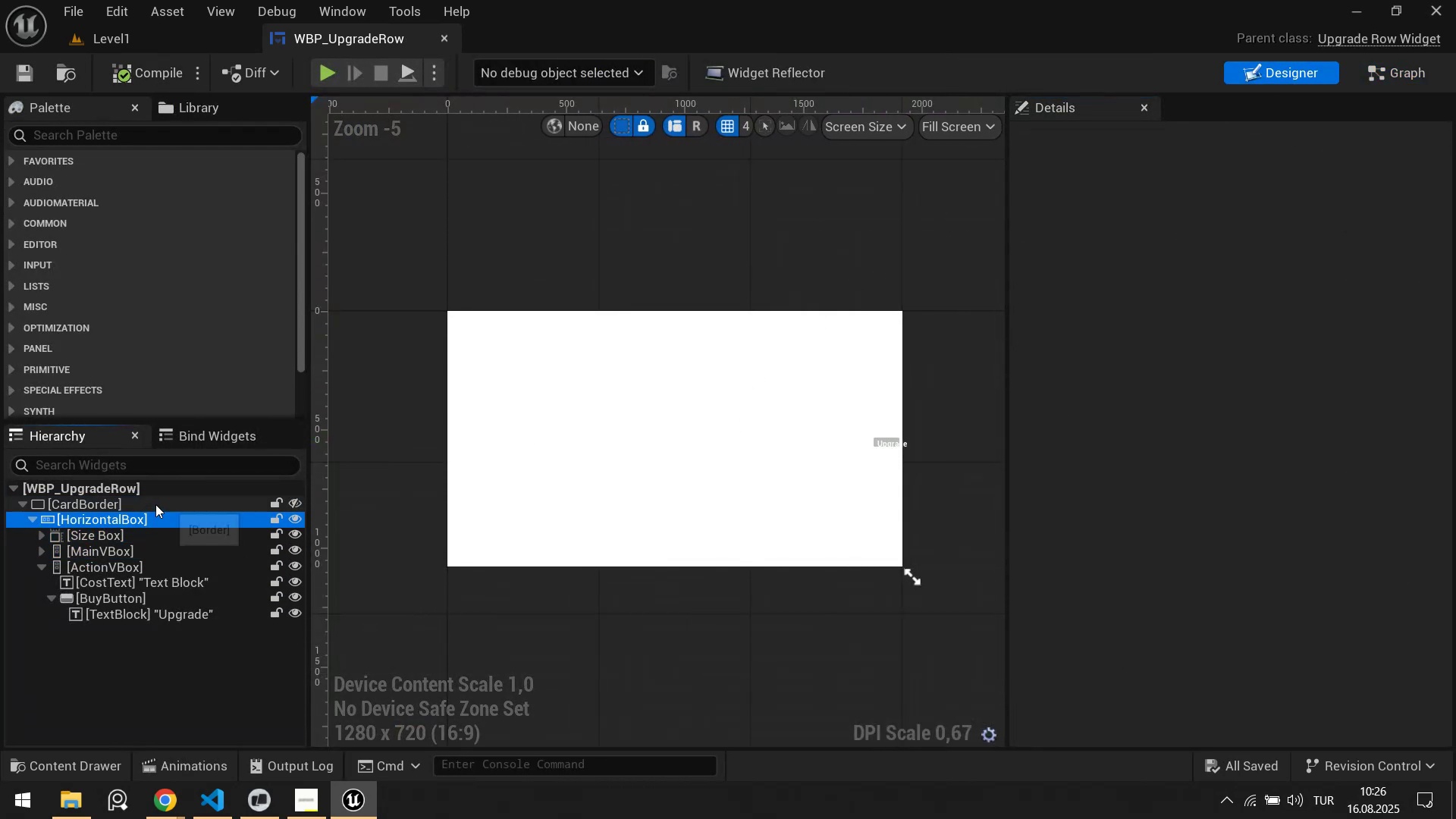 
triple_click([155, 504])
 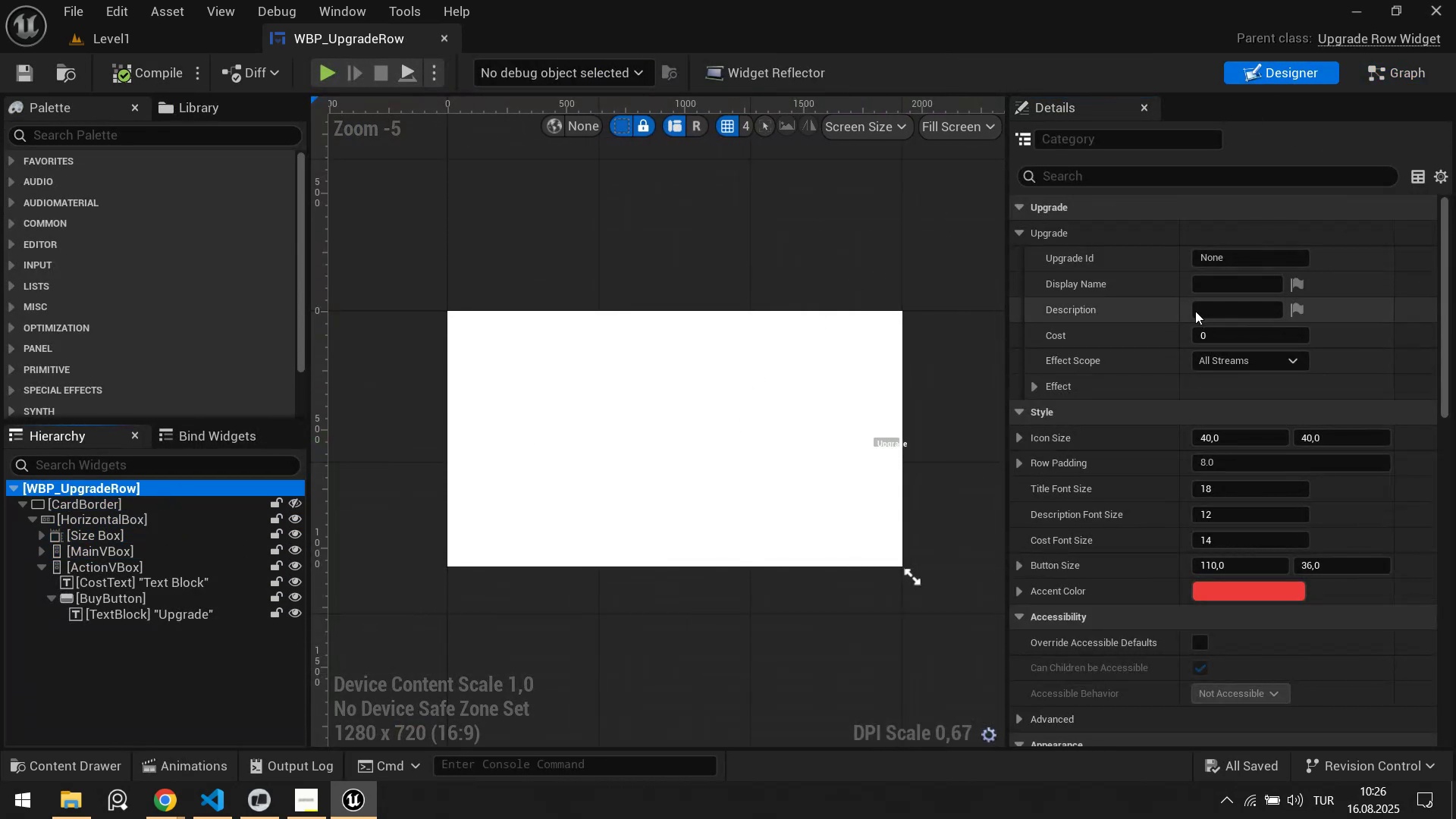 
scroll: coordinate [1143, 364], scroll_direction: down, amount: 9.0
 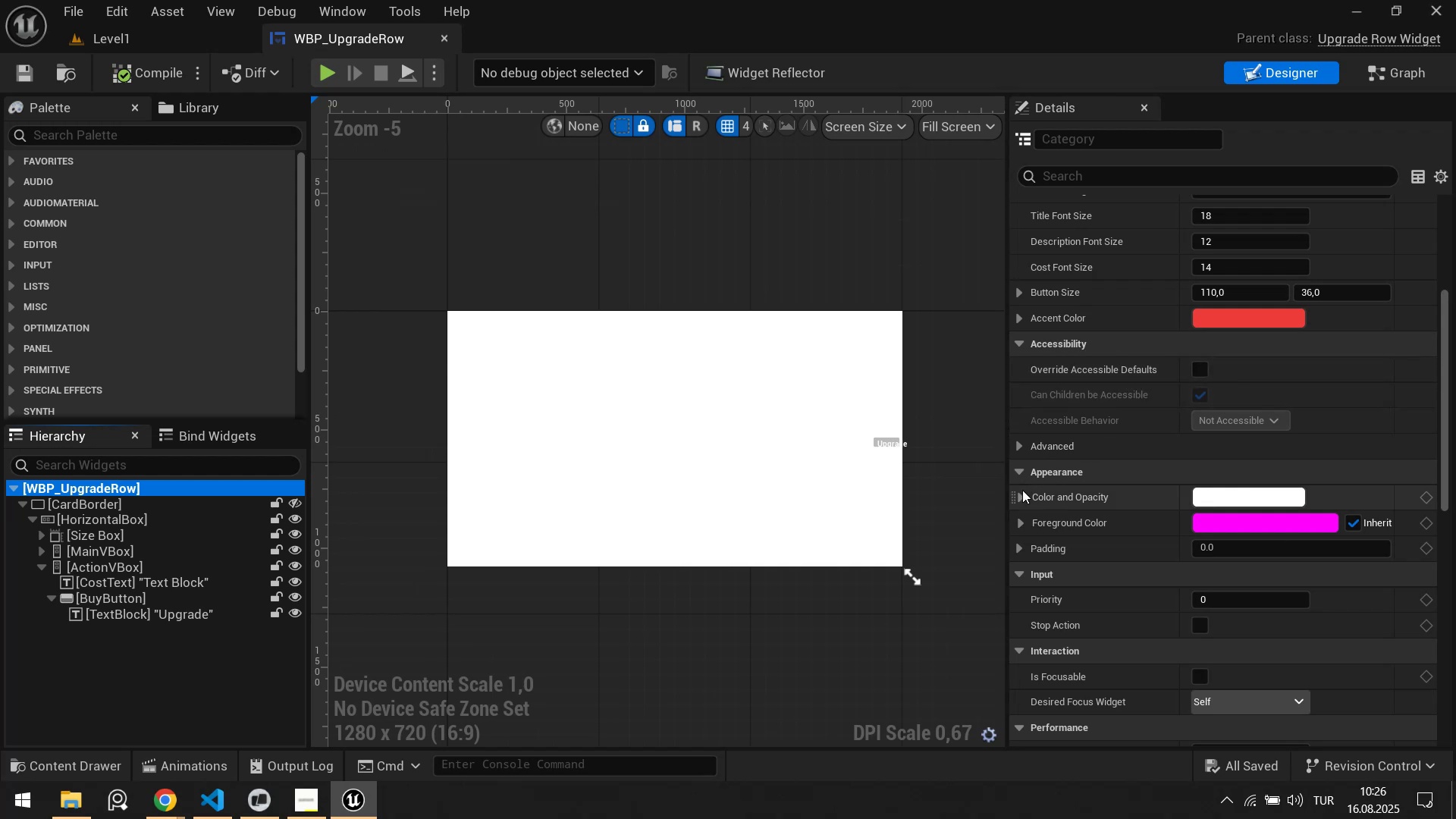 
left_click([1259, 493])
 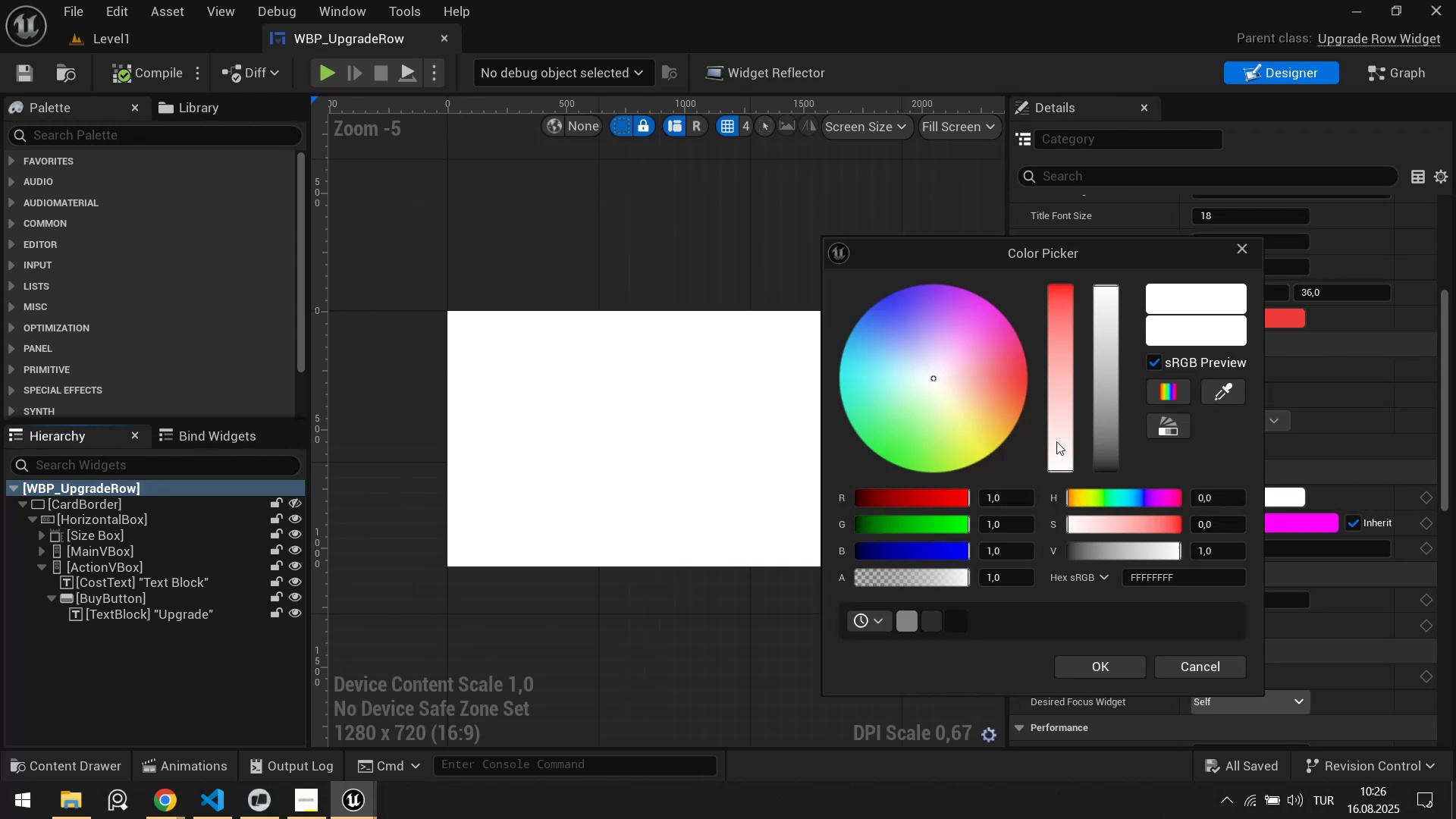 
left_click_drag(start_coordinate=[1000, 406], to_coordinate=[987, 516])
 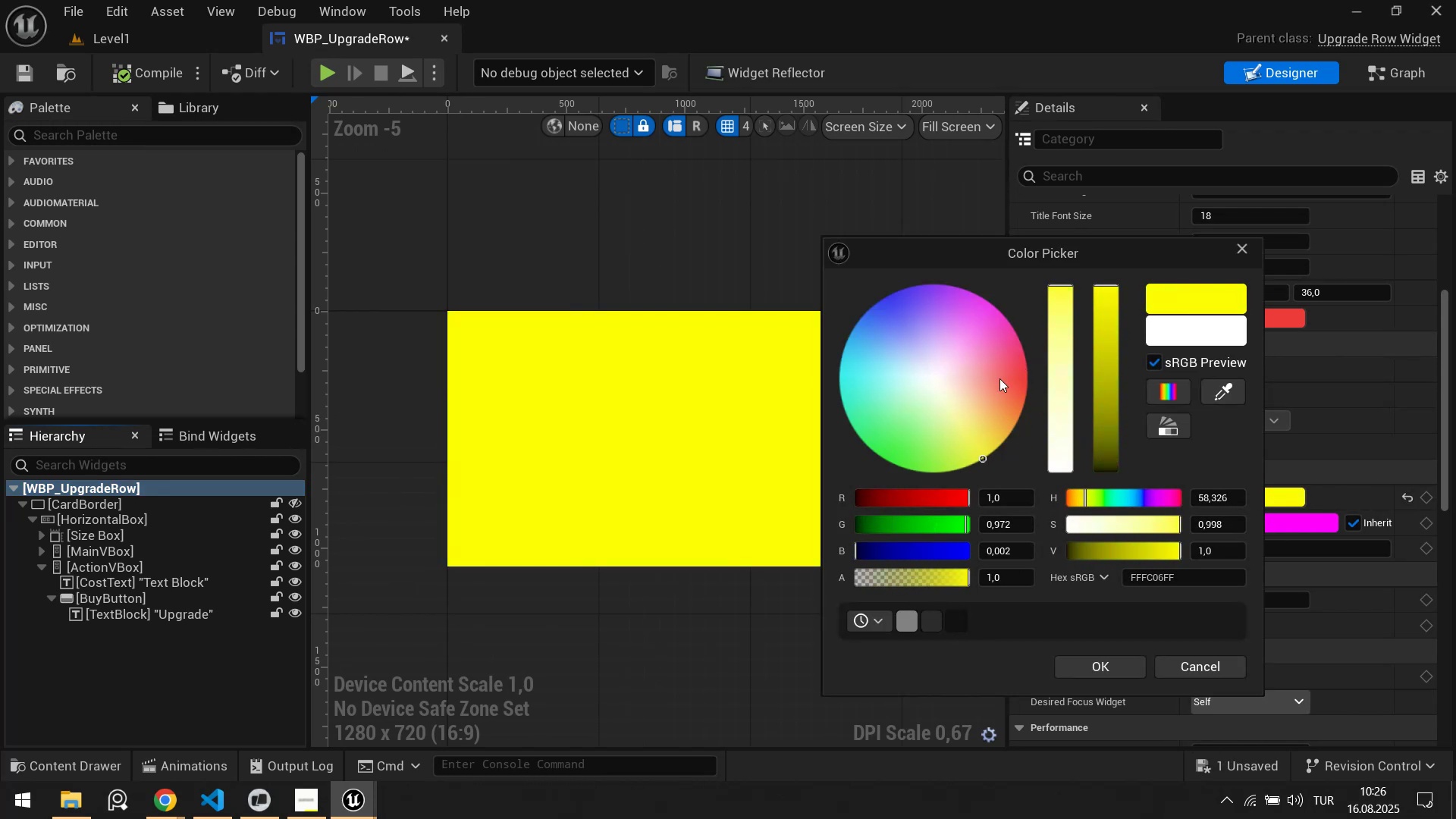 
left_click_drag(start_coordinate=[1107, 331], to_coordinate=[1119, 509])
 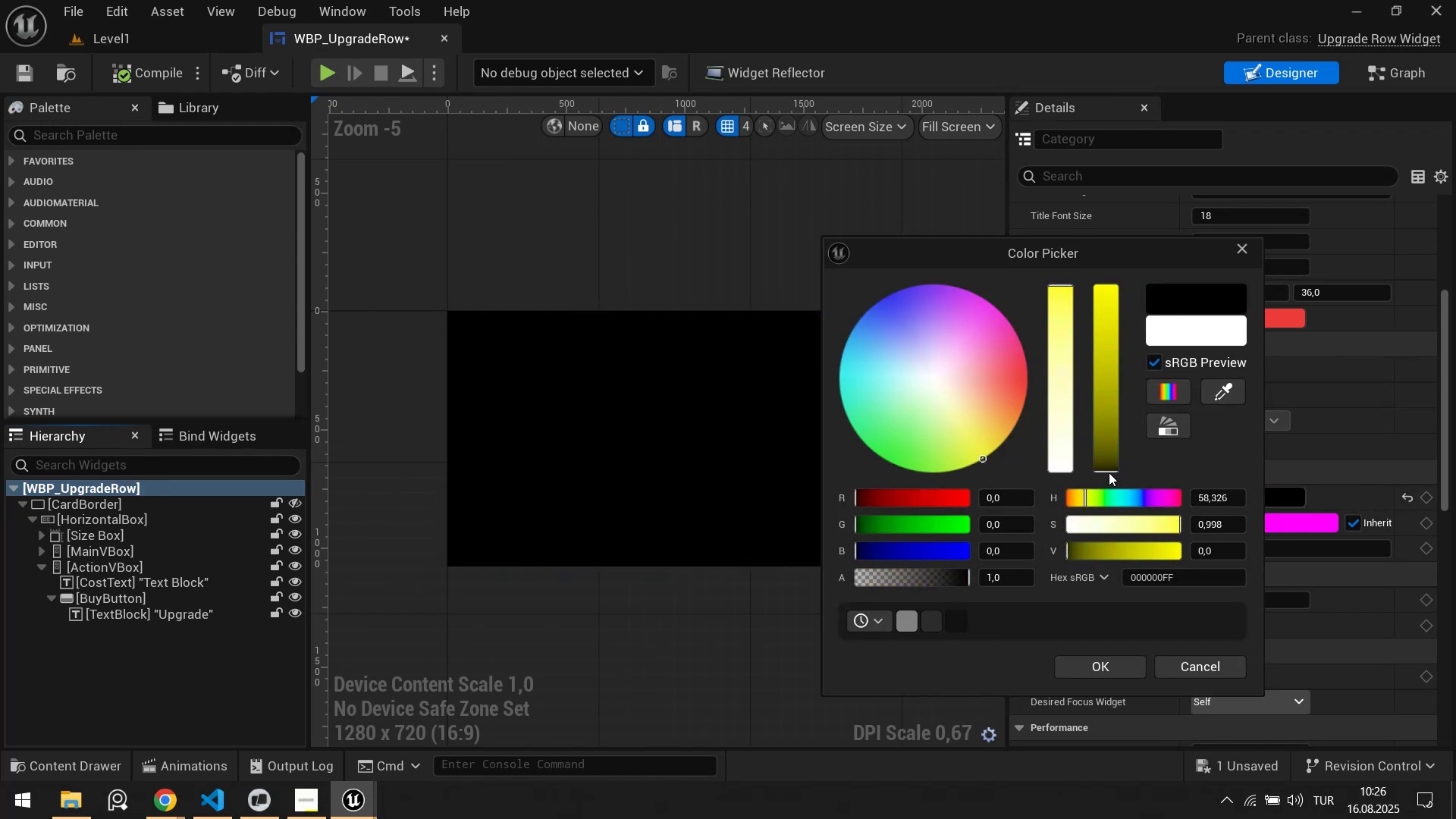 
left_click_drag(start_coordinate=[1108, 469], to_coordinate=[1105, 444])
 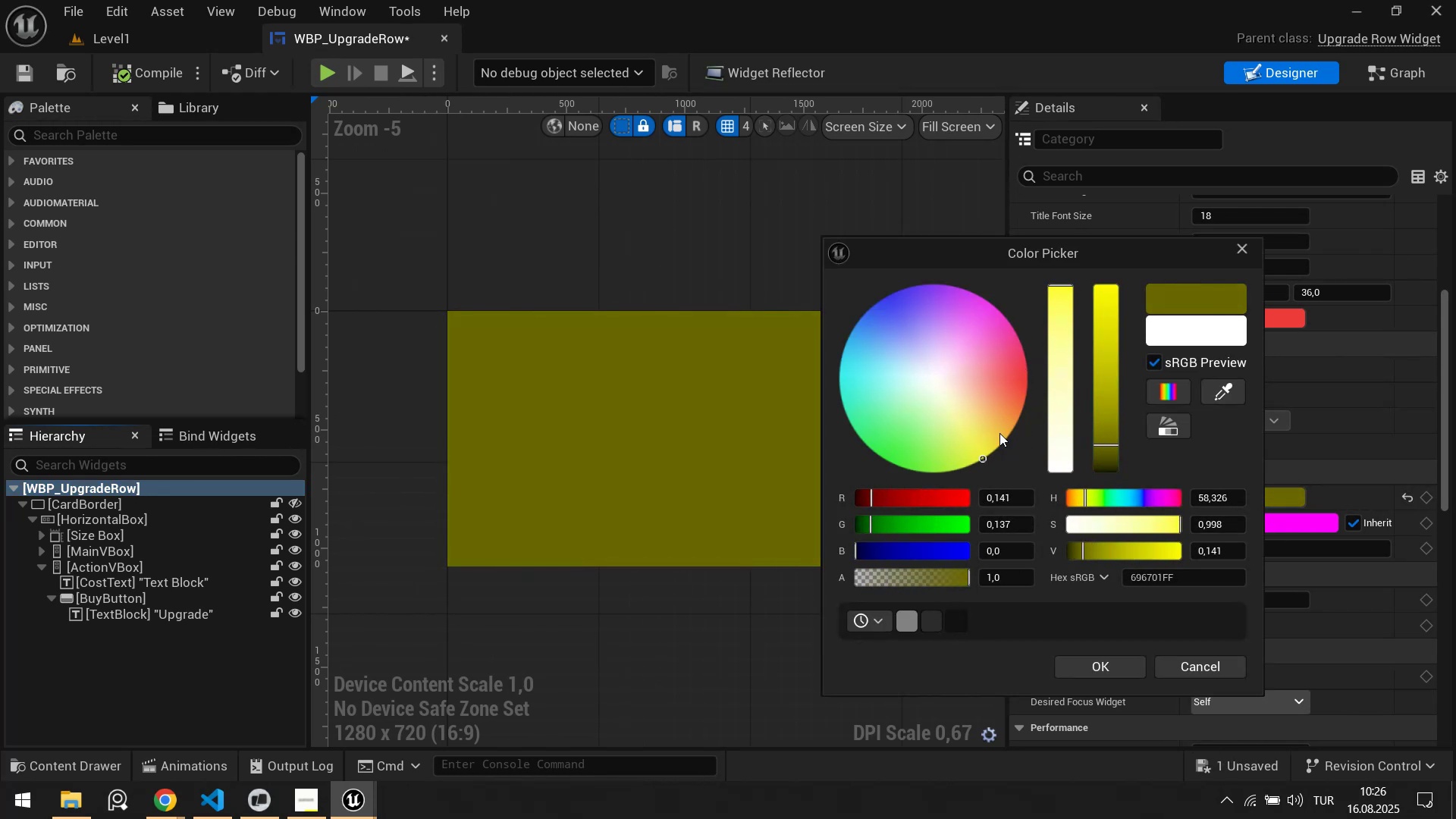 
left_click_drag(start_coordinate=[996, 435], to_coordinate=[898, 346])
 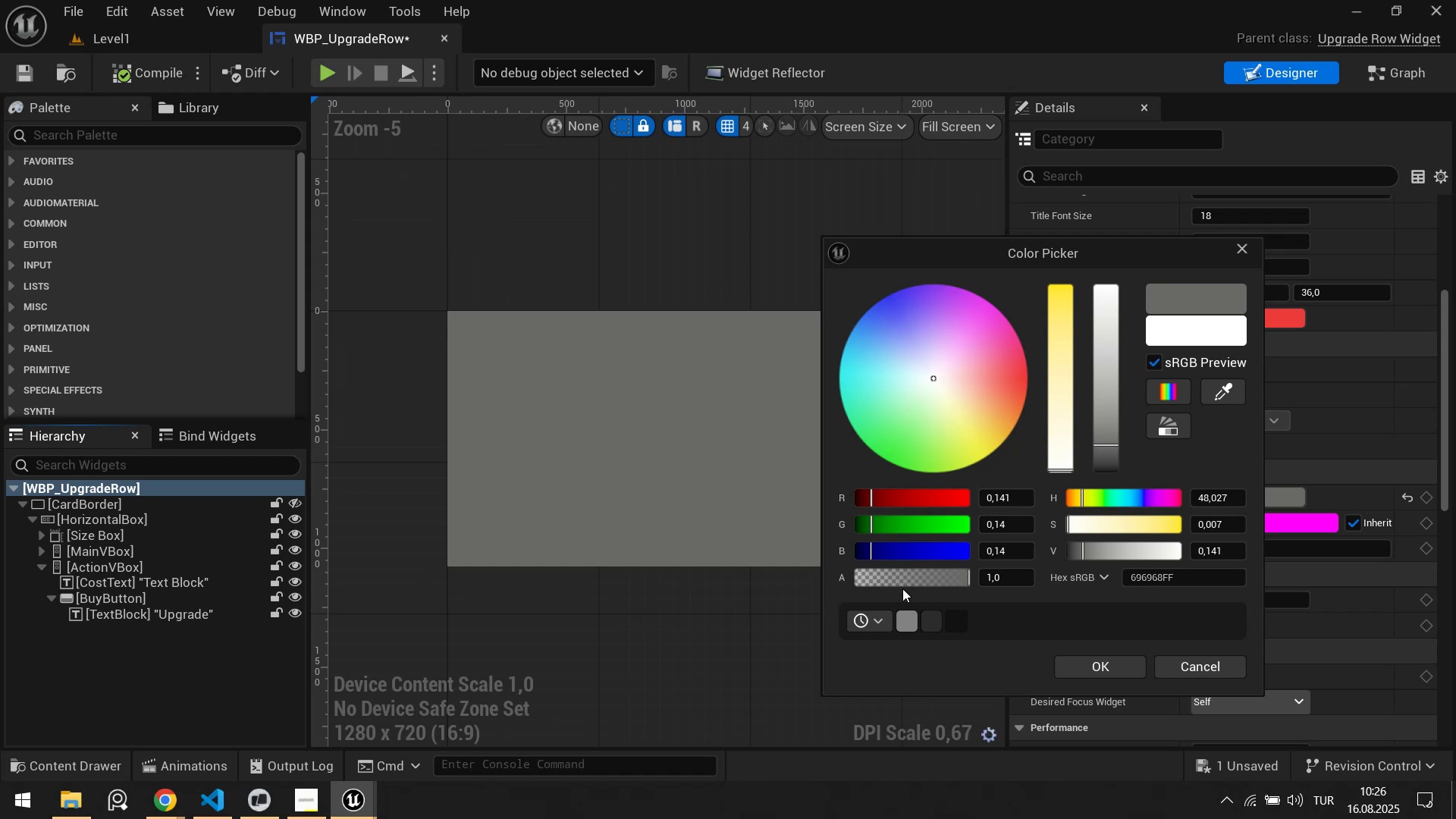 
left_click_drag(start_coordinate=[917, 573], to_coordinate=[861, 579])
 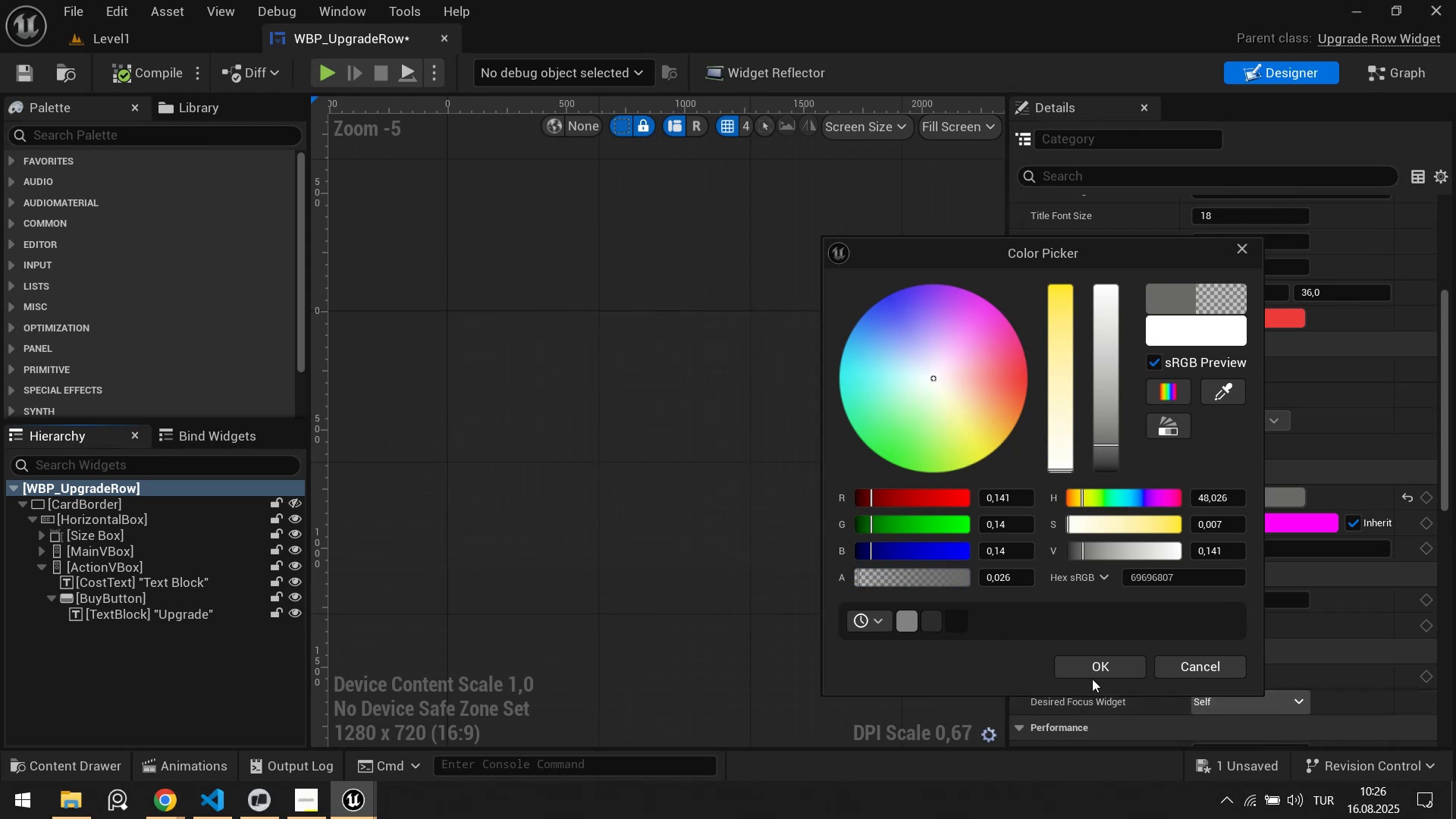 
left_click([1095, 669])
 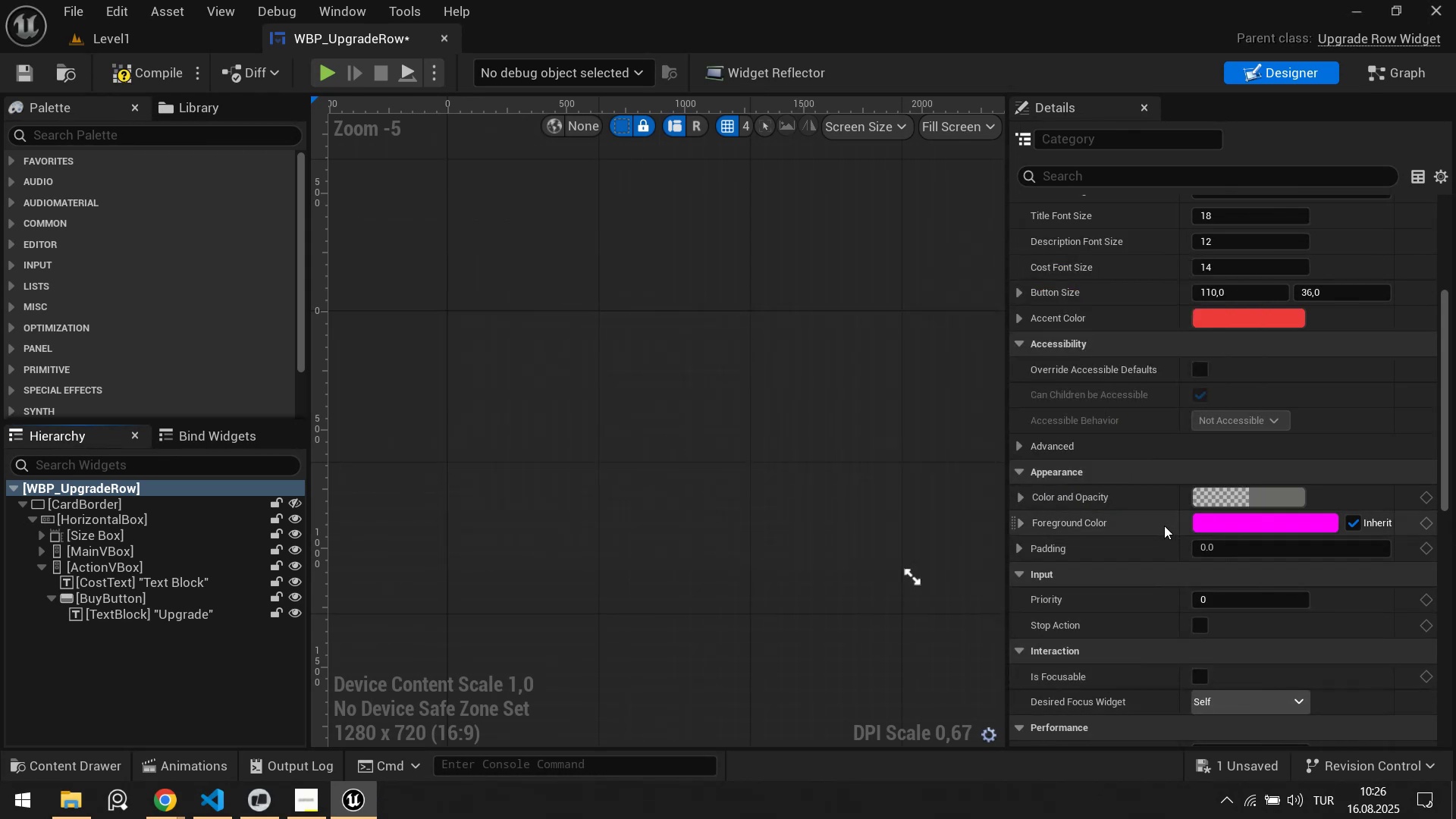 
scroll: coordinate [1109, 476], scroll_direction: down, amount: 12.0
 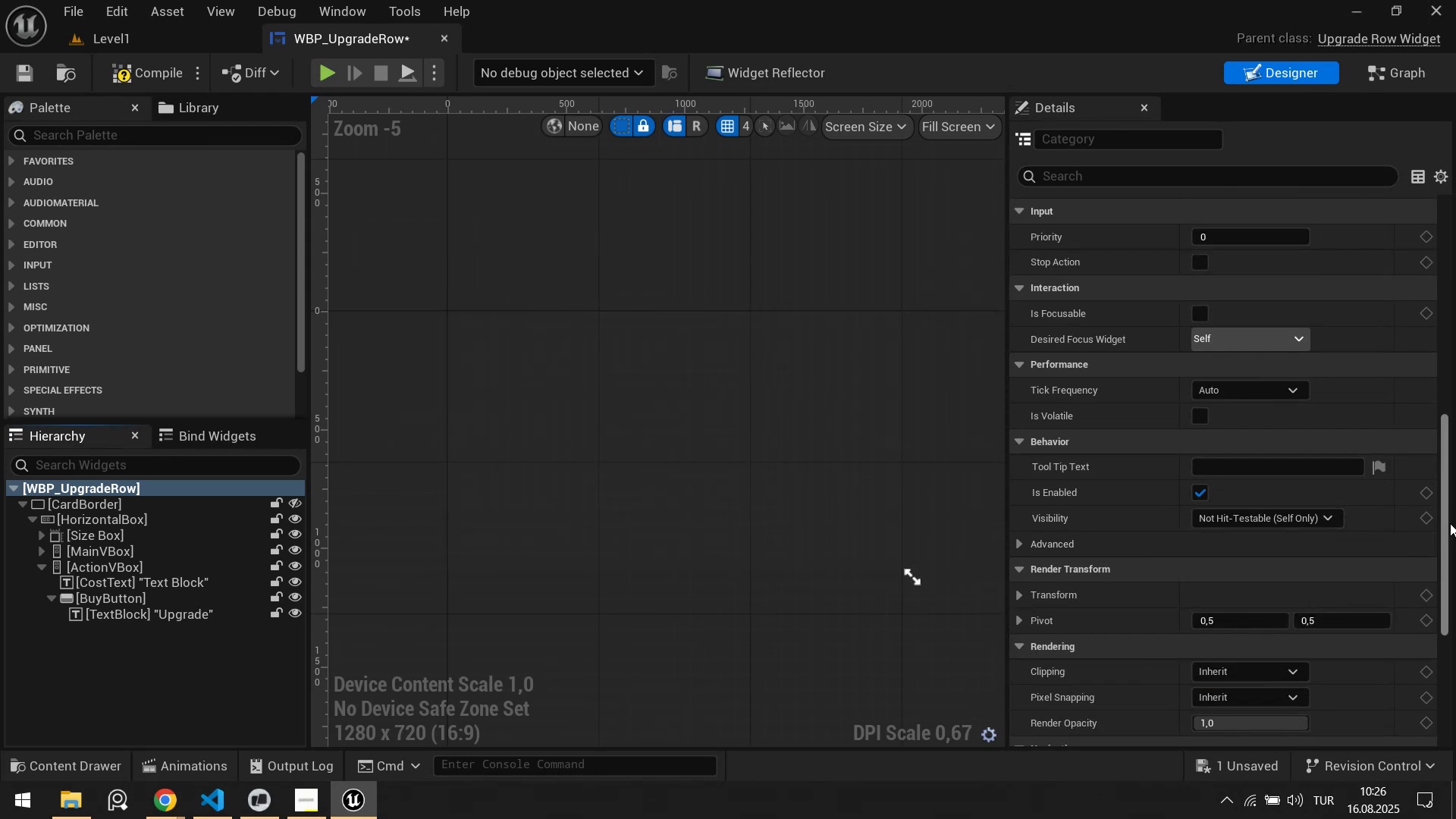 
left_click_drag(start_coordinate=[1452, 526], to_coordinate=[1448, 604])
 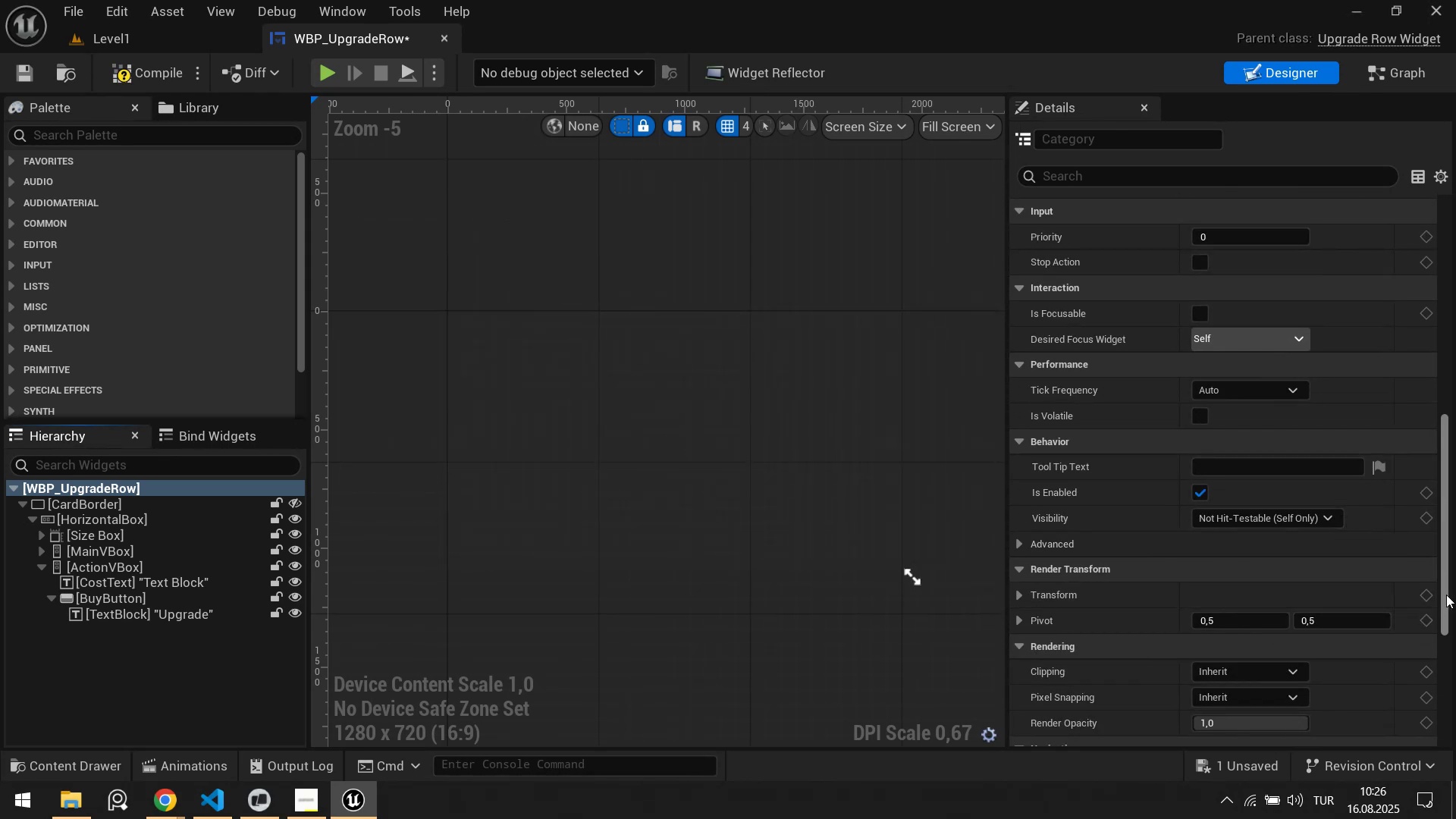 
left_click_drag(start_coordinate=[1442, 597], to_coordinate=[1455, 329])
 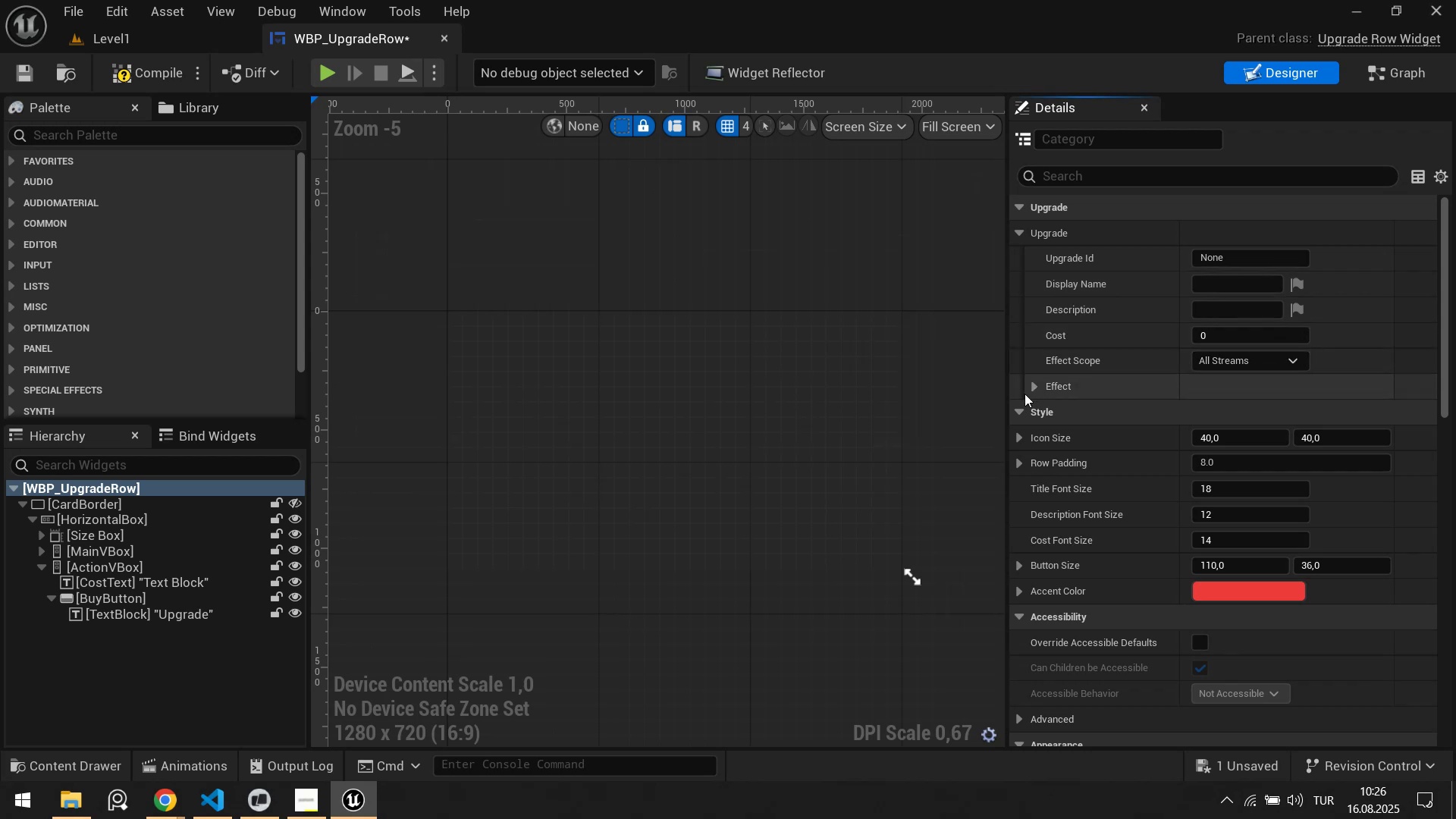 
double_click([1033, 392])
 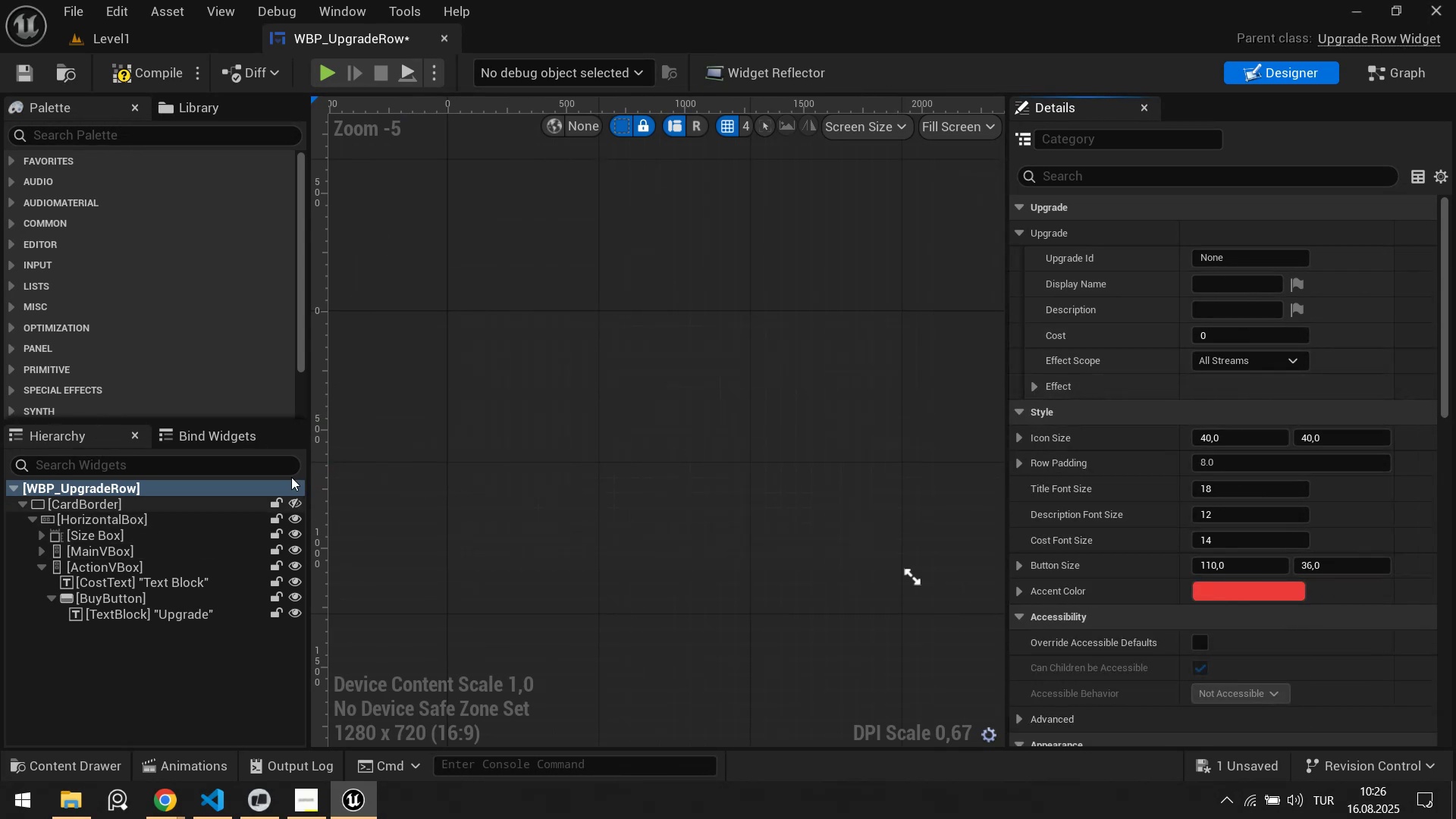 
scroll: coordinate [1163, 527], scroll_direction: down, amount: 8.0
 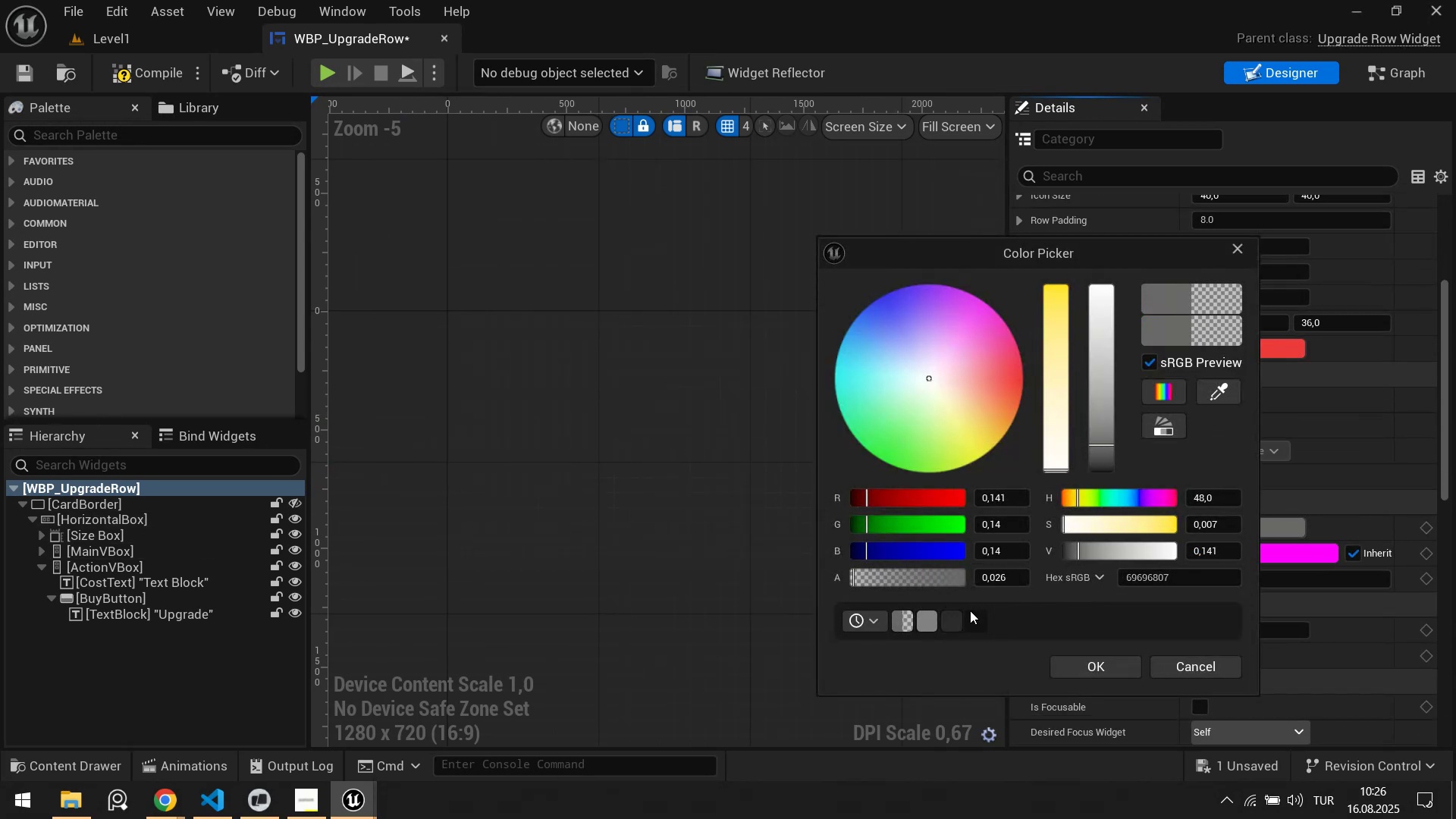 
left_click_drag(start_coordinate=[885, 578], to_coordinate=[1048, 579])
 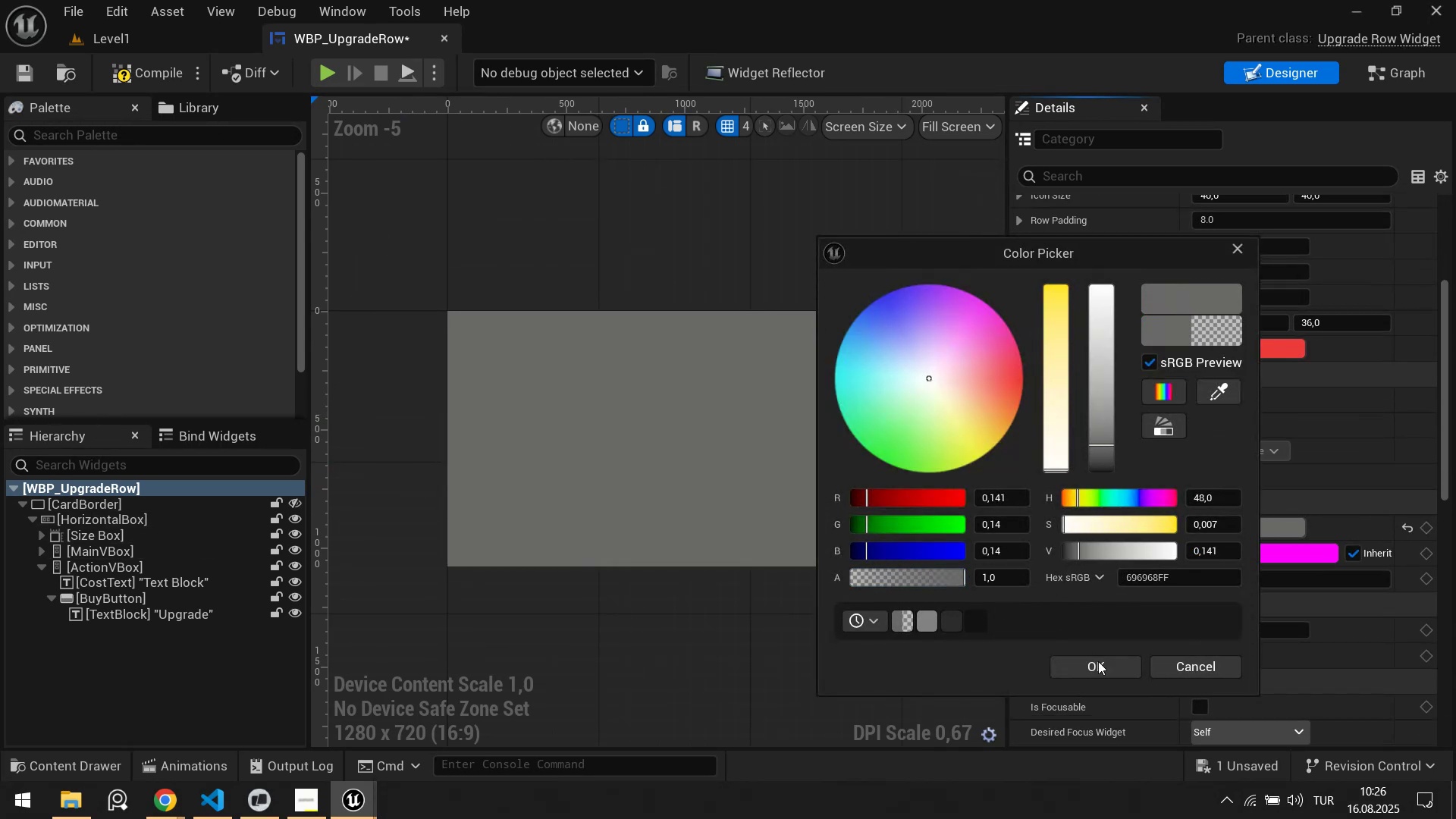 
left_click([1095, 675])
 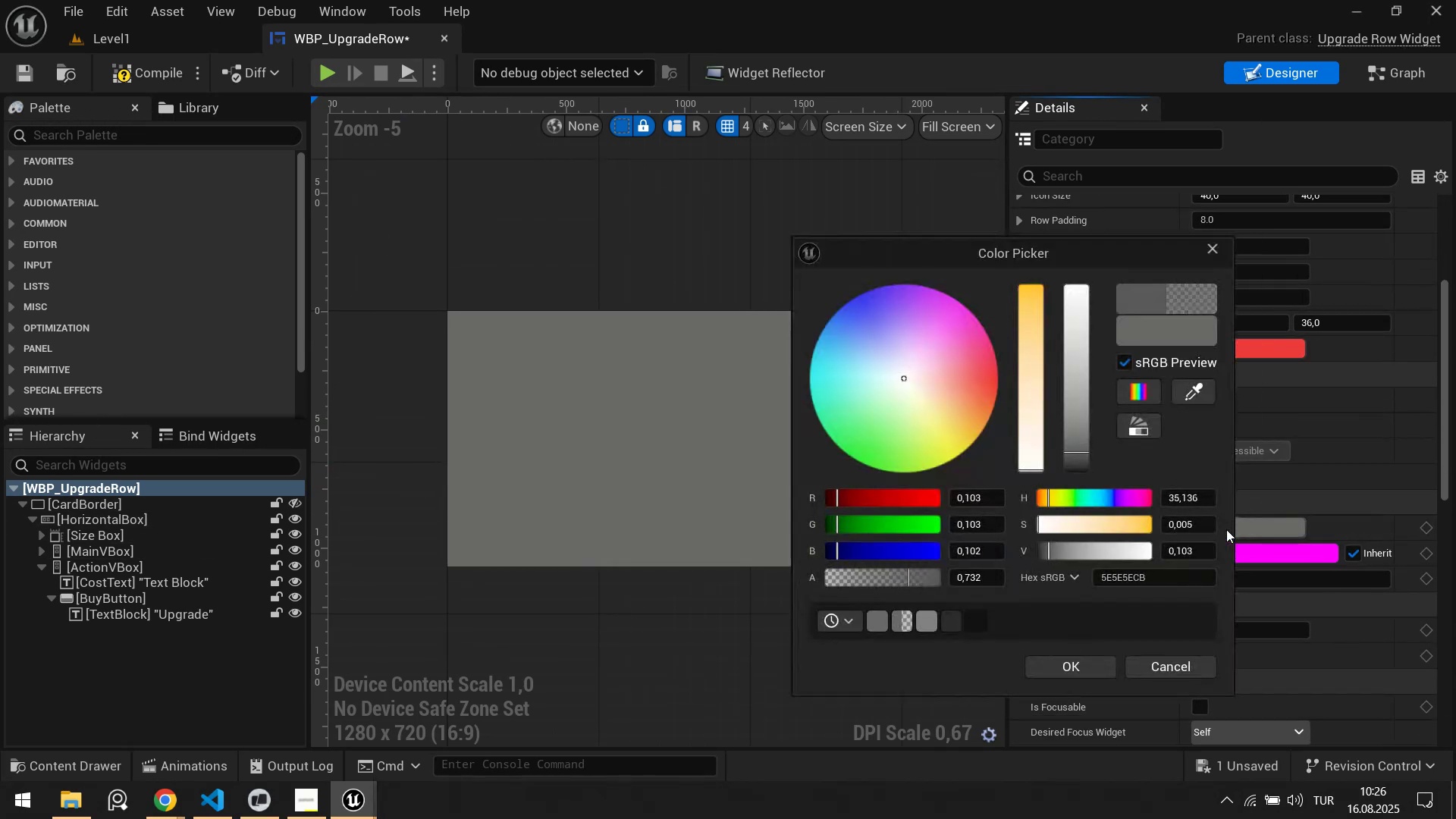 
left_click_drag(start_coordinate=[1078, 454], to_coordinate=[1078, 419])
 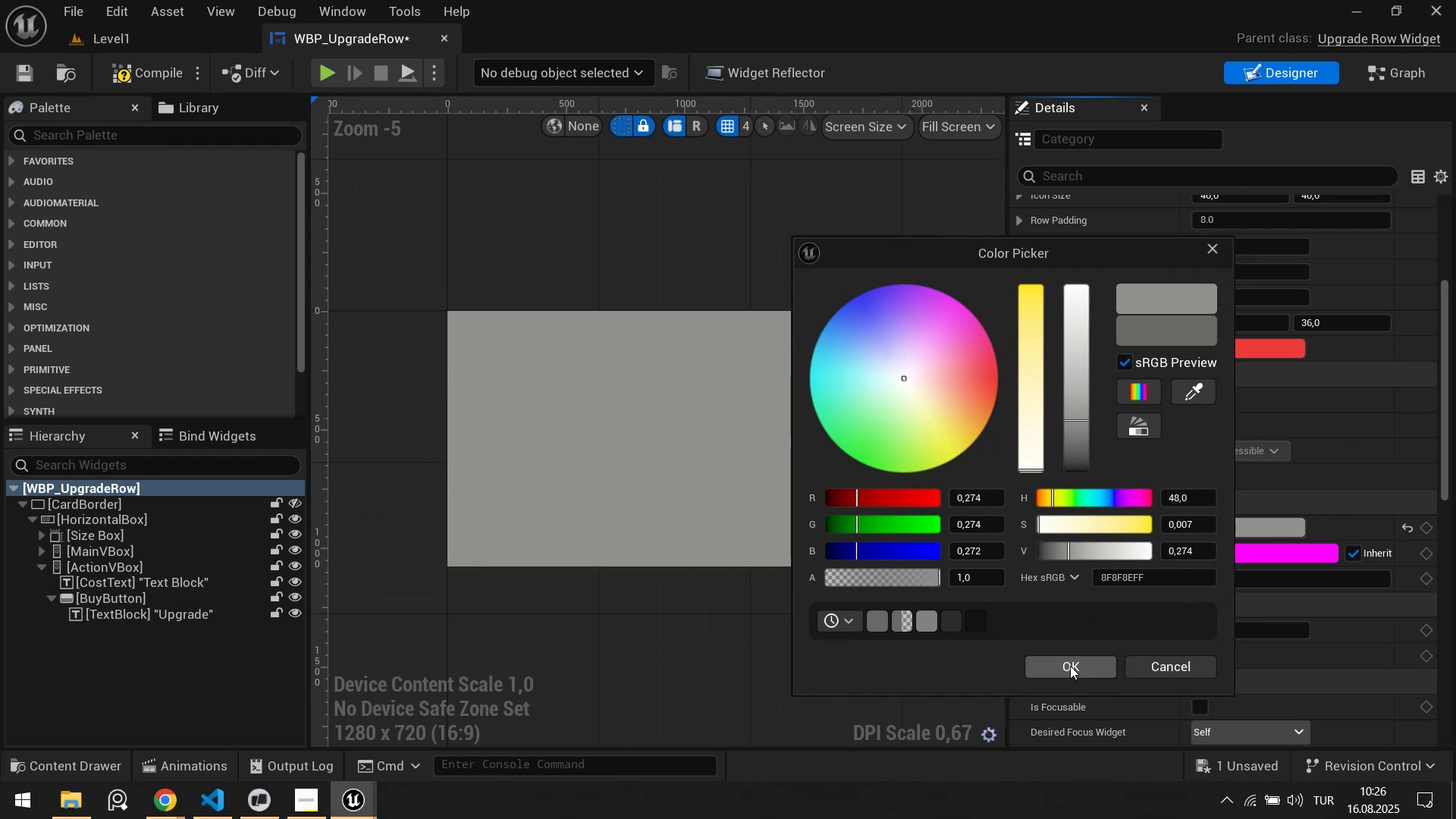 
left_click([1068, 669])
 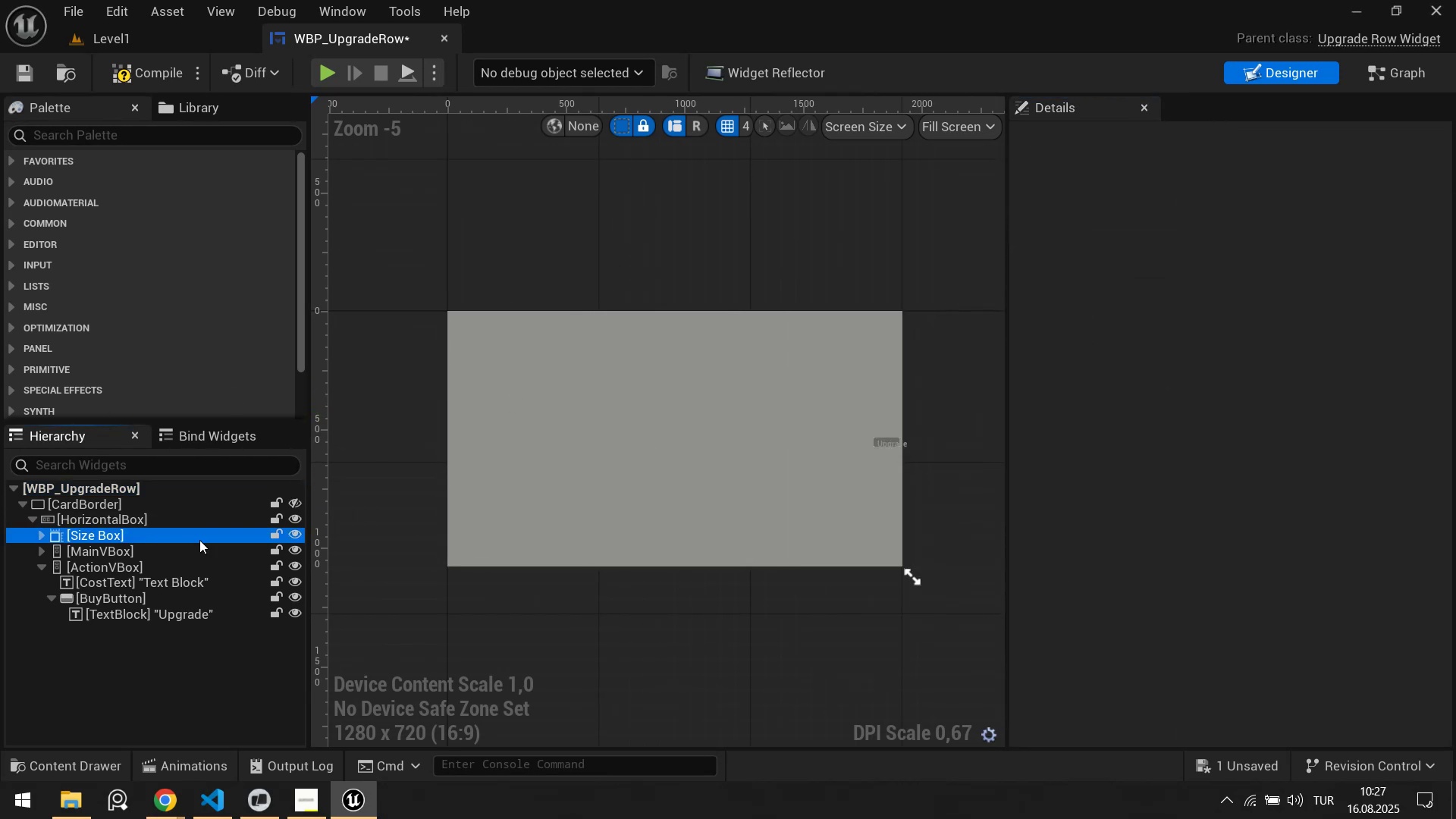 
left_click([291, 538])
 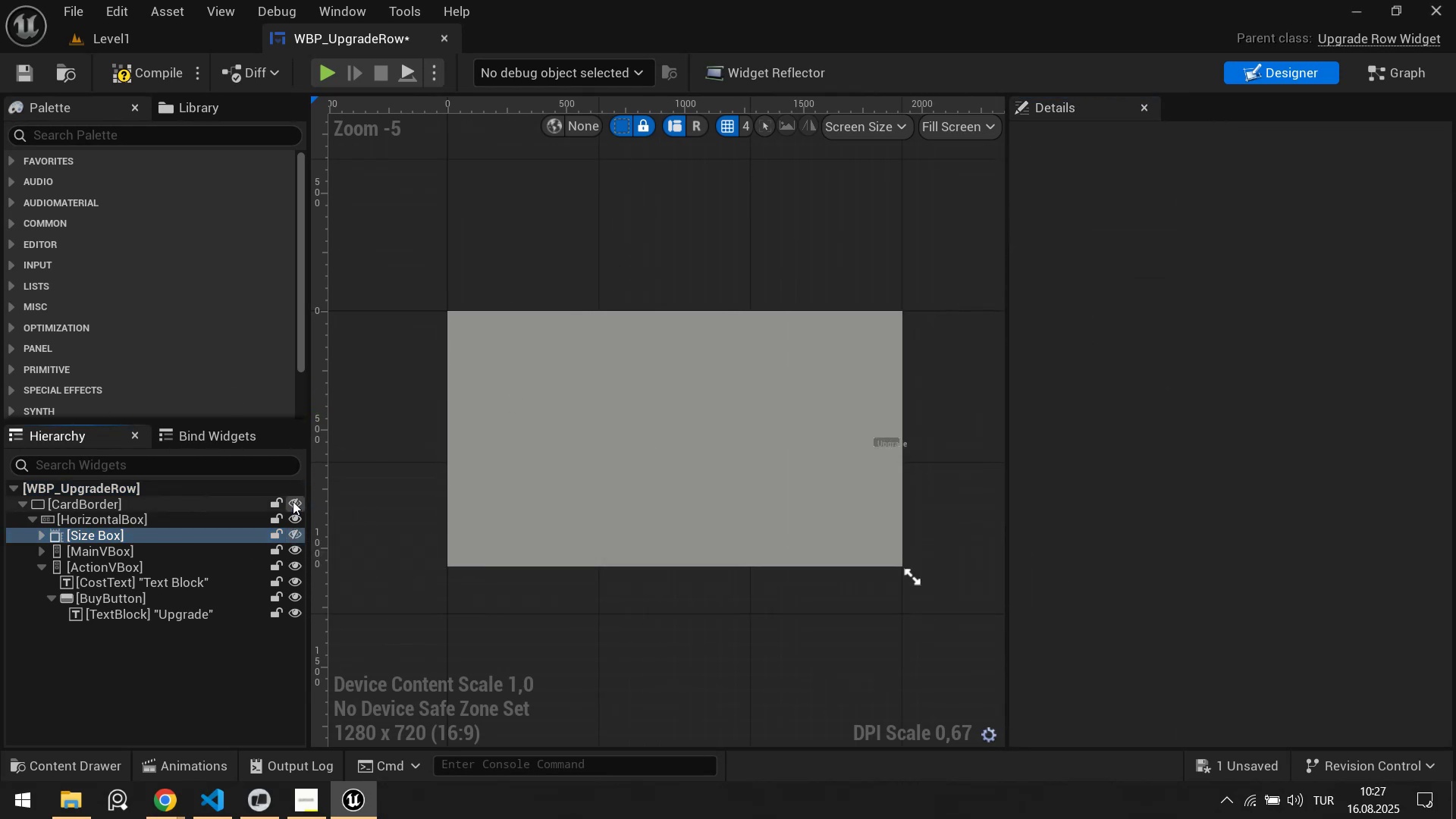 
left_click([293, 501])
 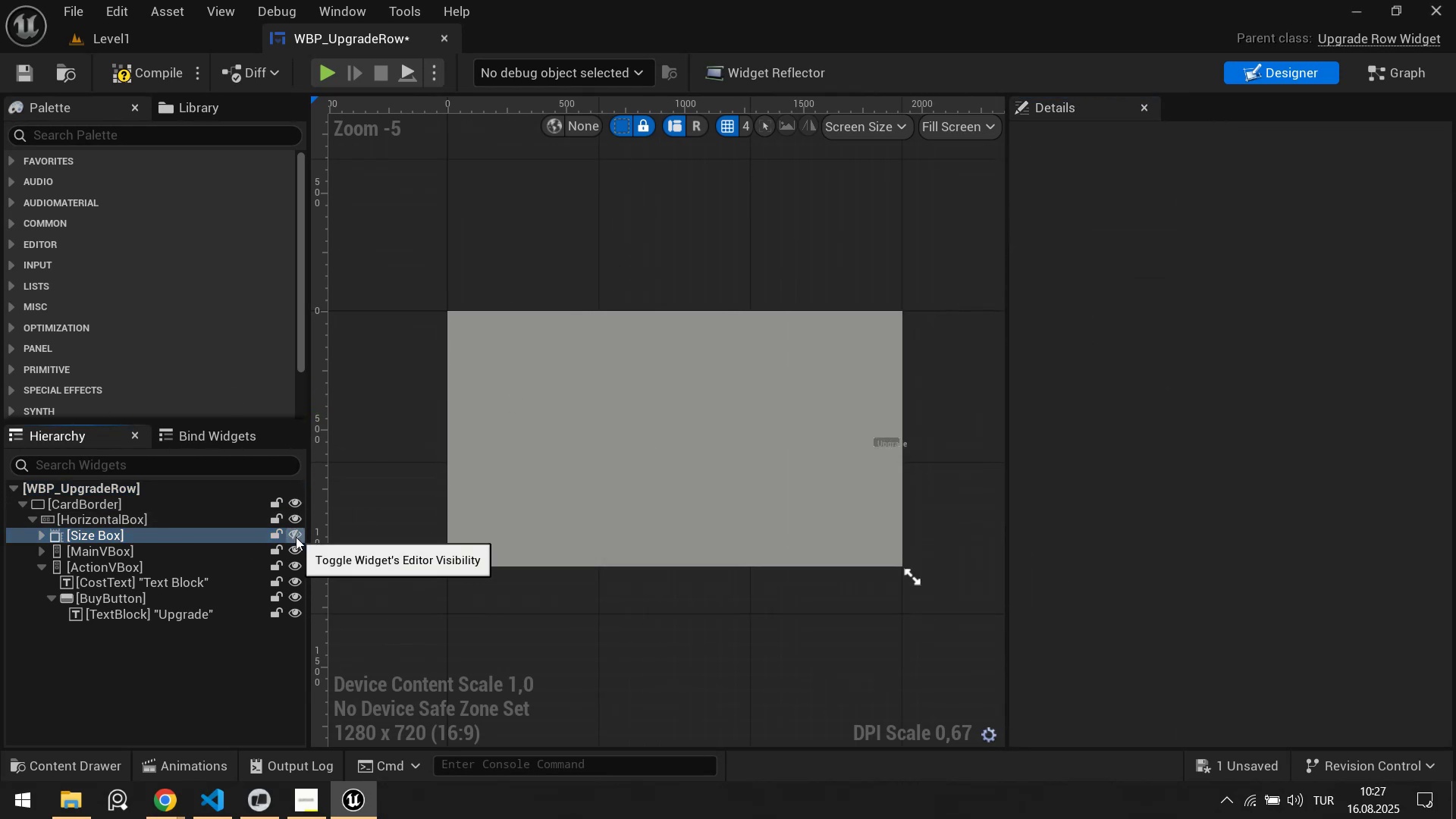 
left_click([296, 537])
 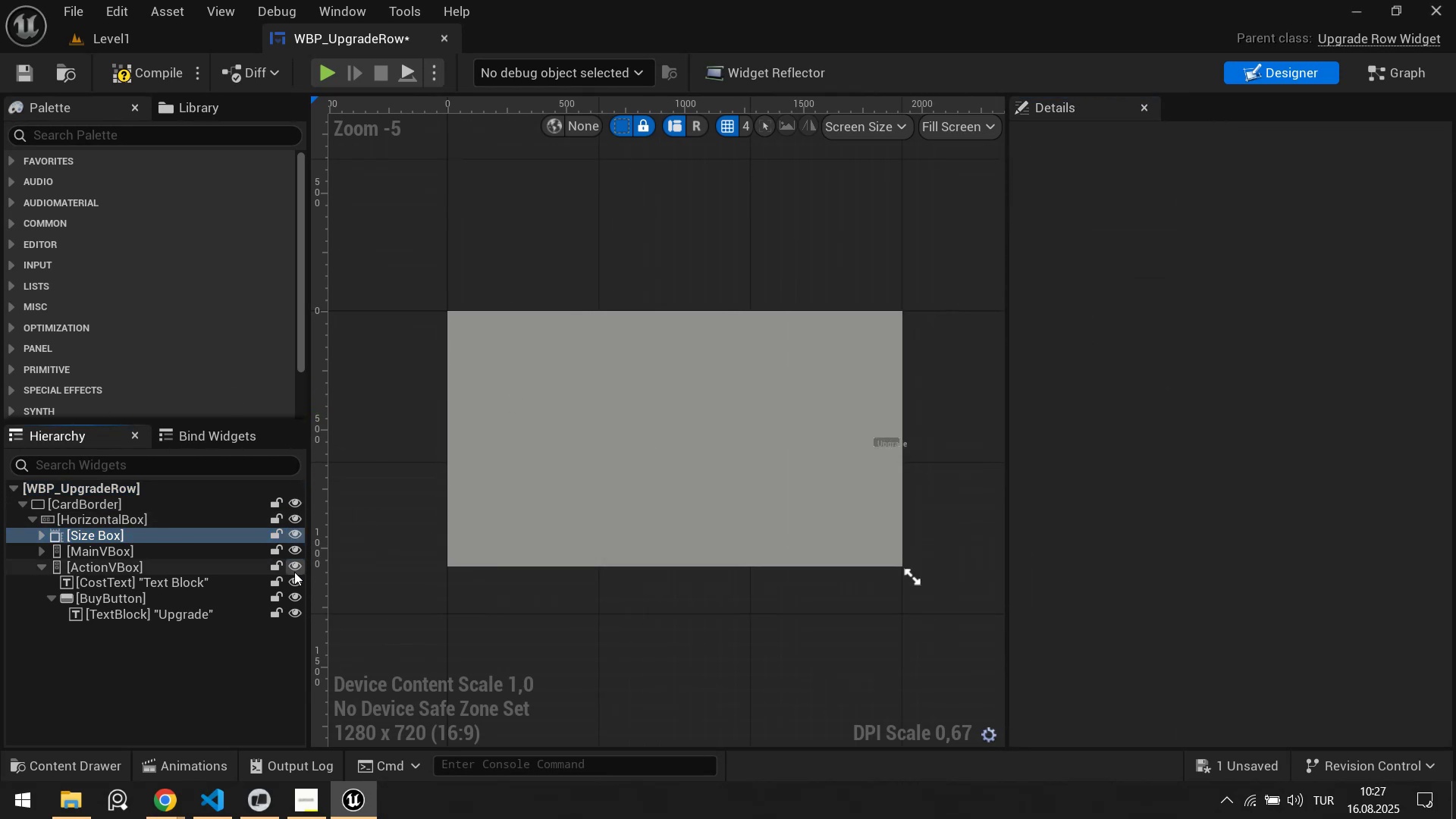 
left_click([294, 572])
 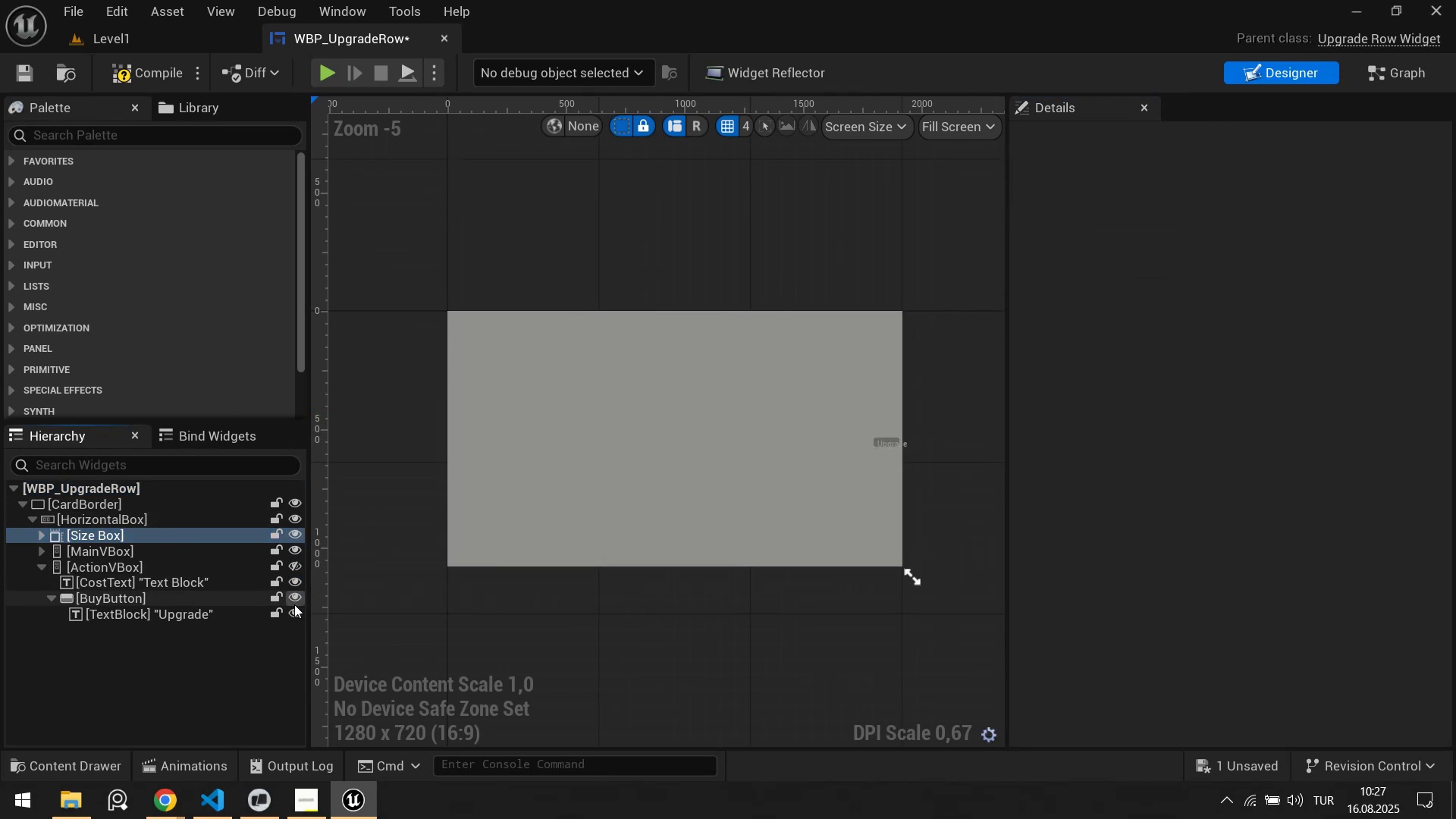 
left_click([294, 606])
 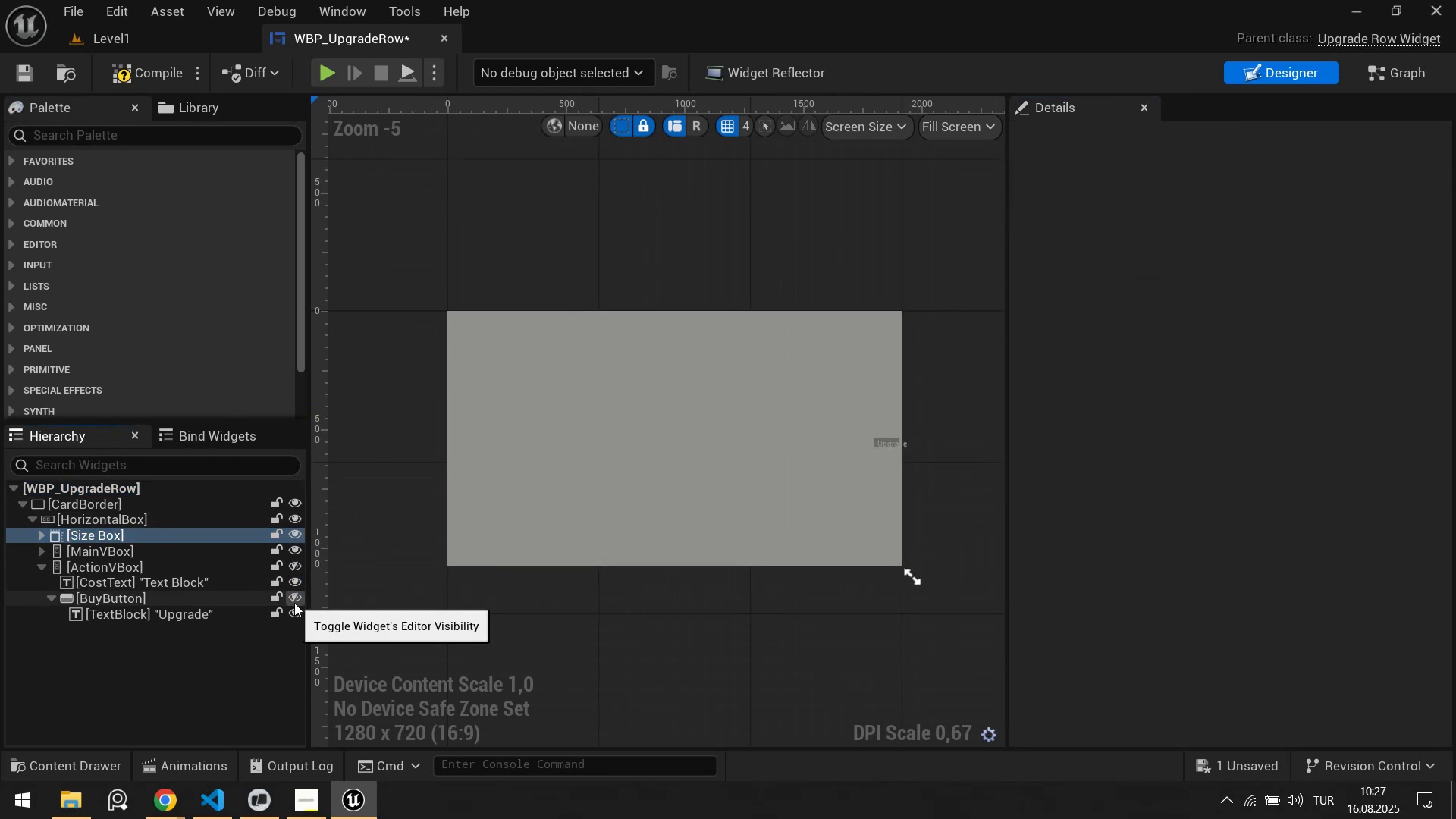 
left_click([294, 603])
 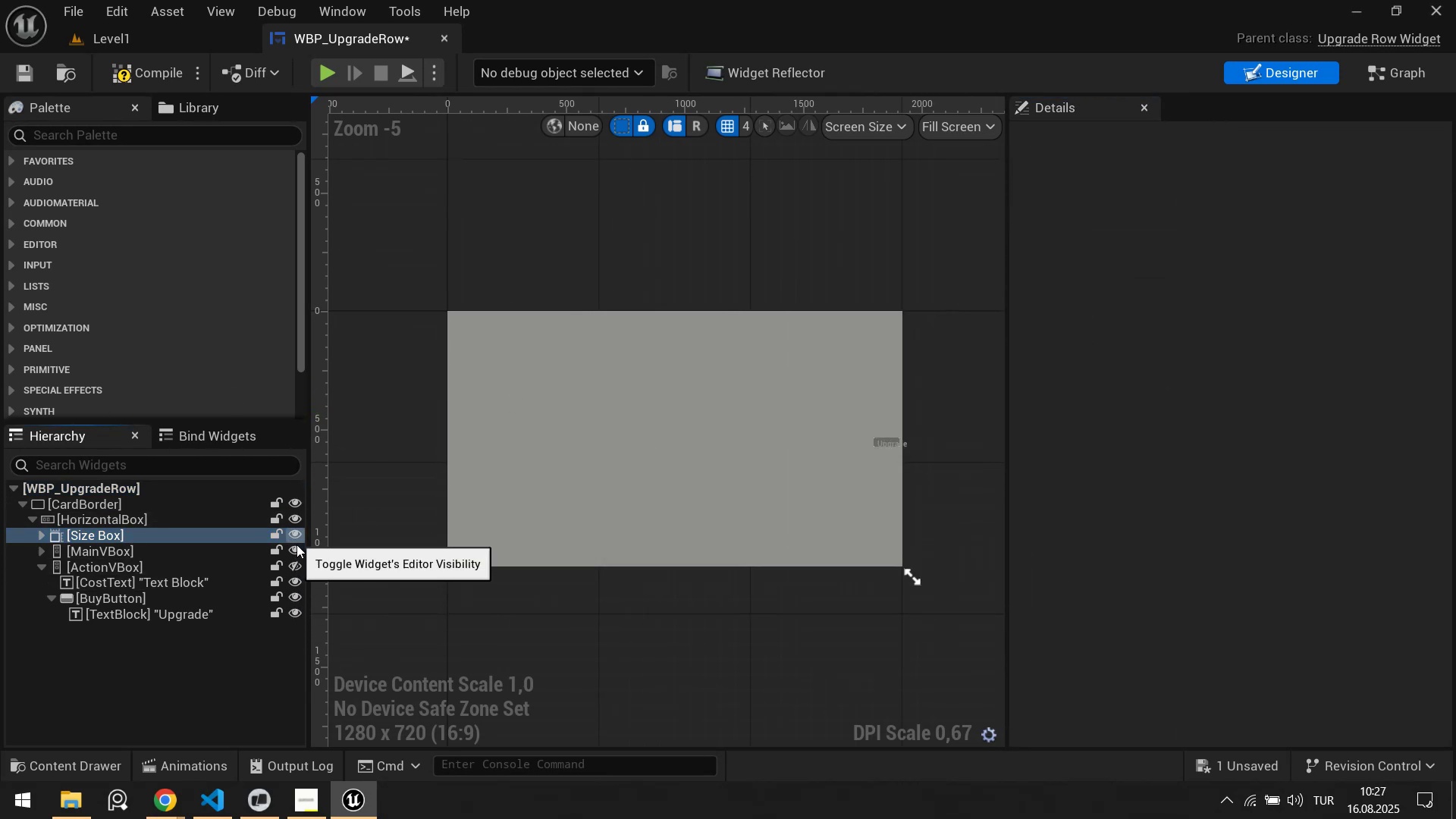 
left_click([295, 568])
 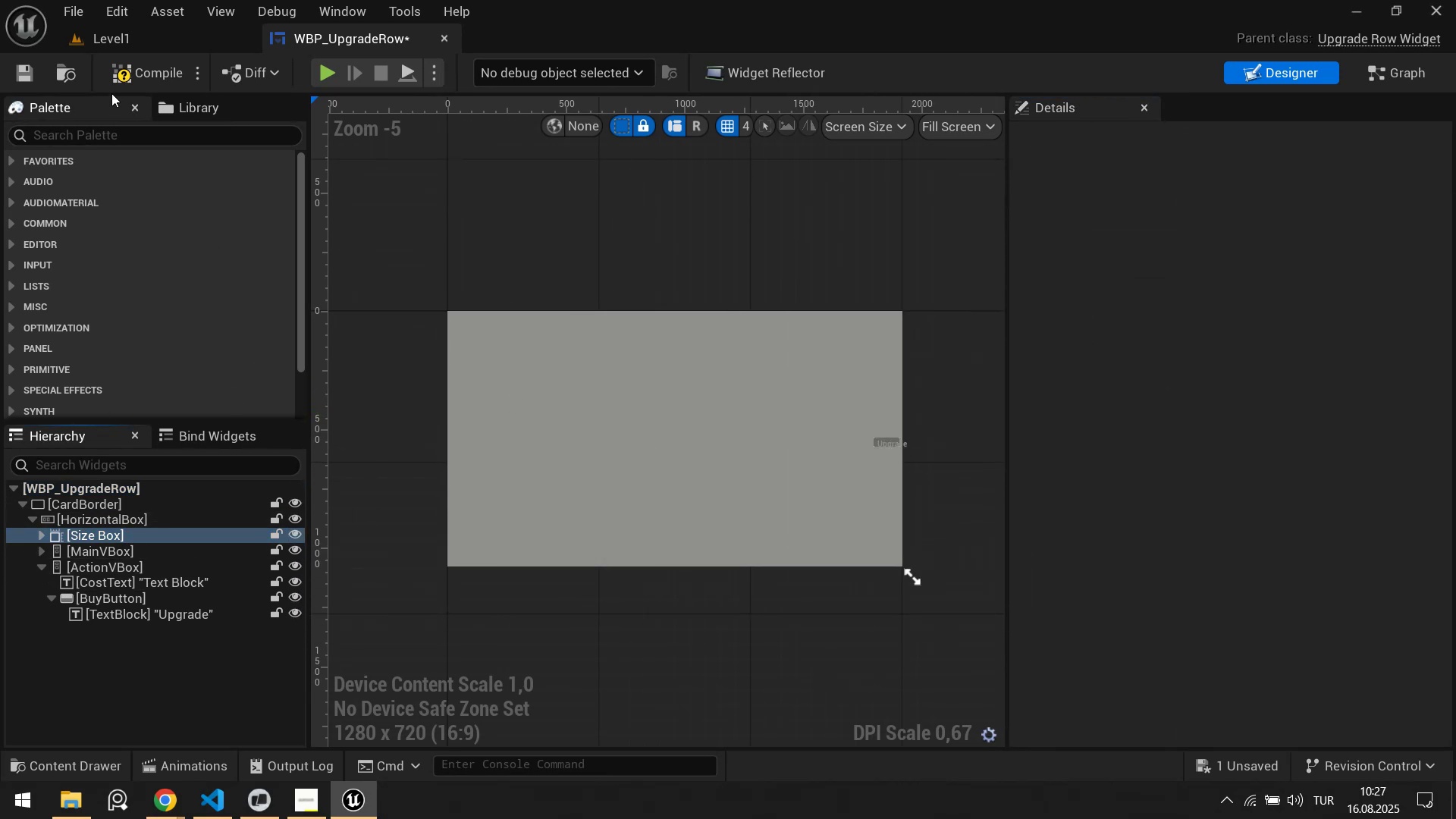 
left_click([133, 64])
 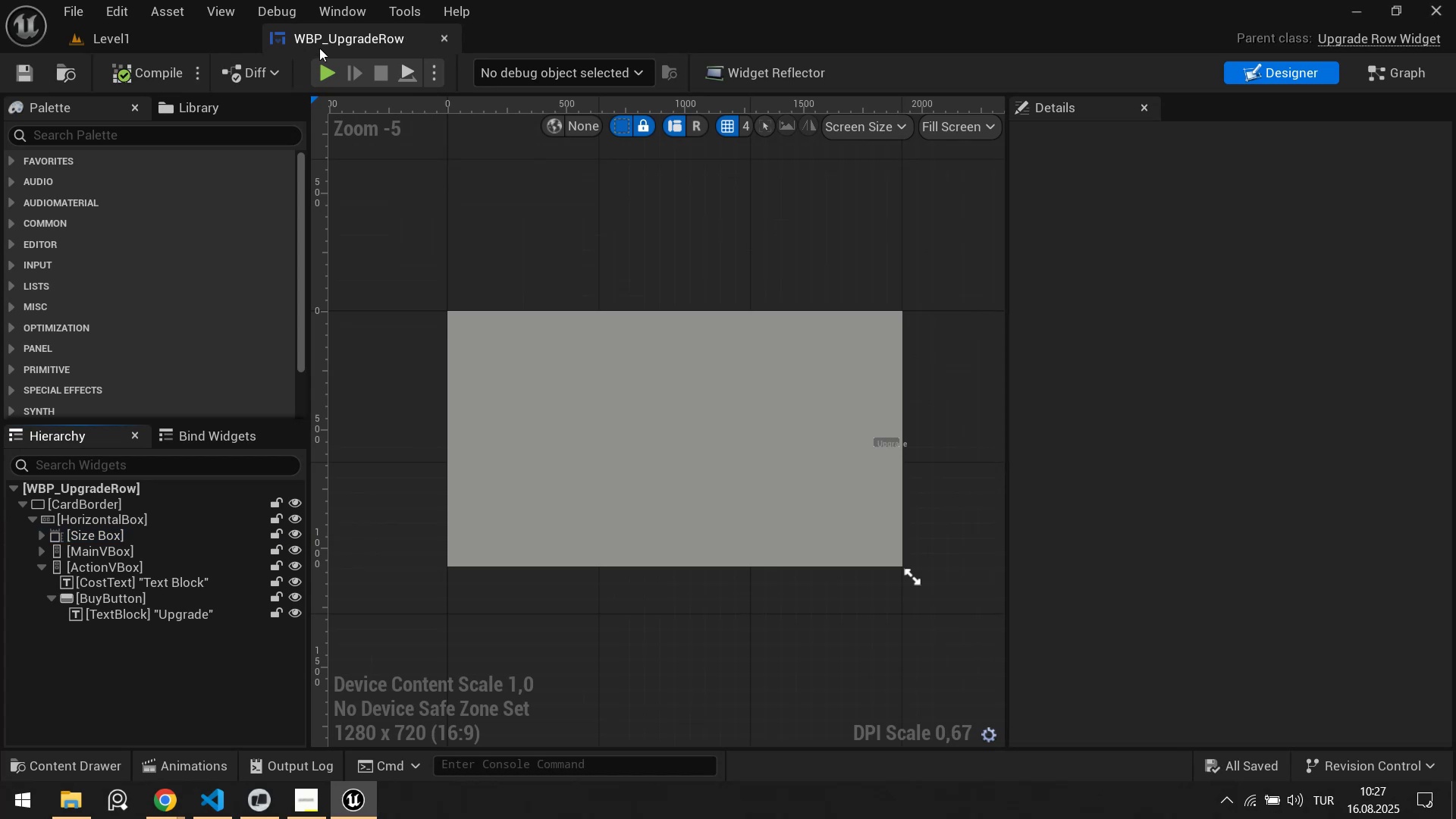 
middle_click([321, 46])
 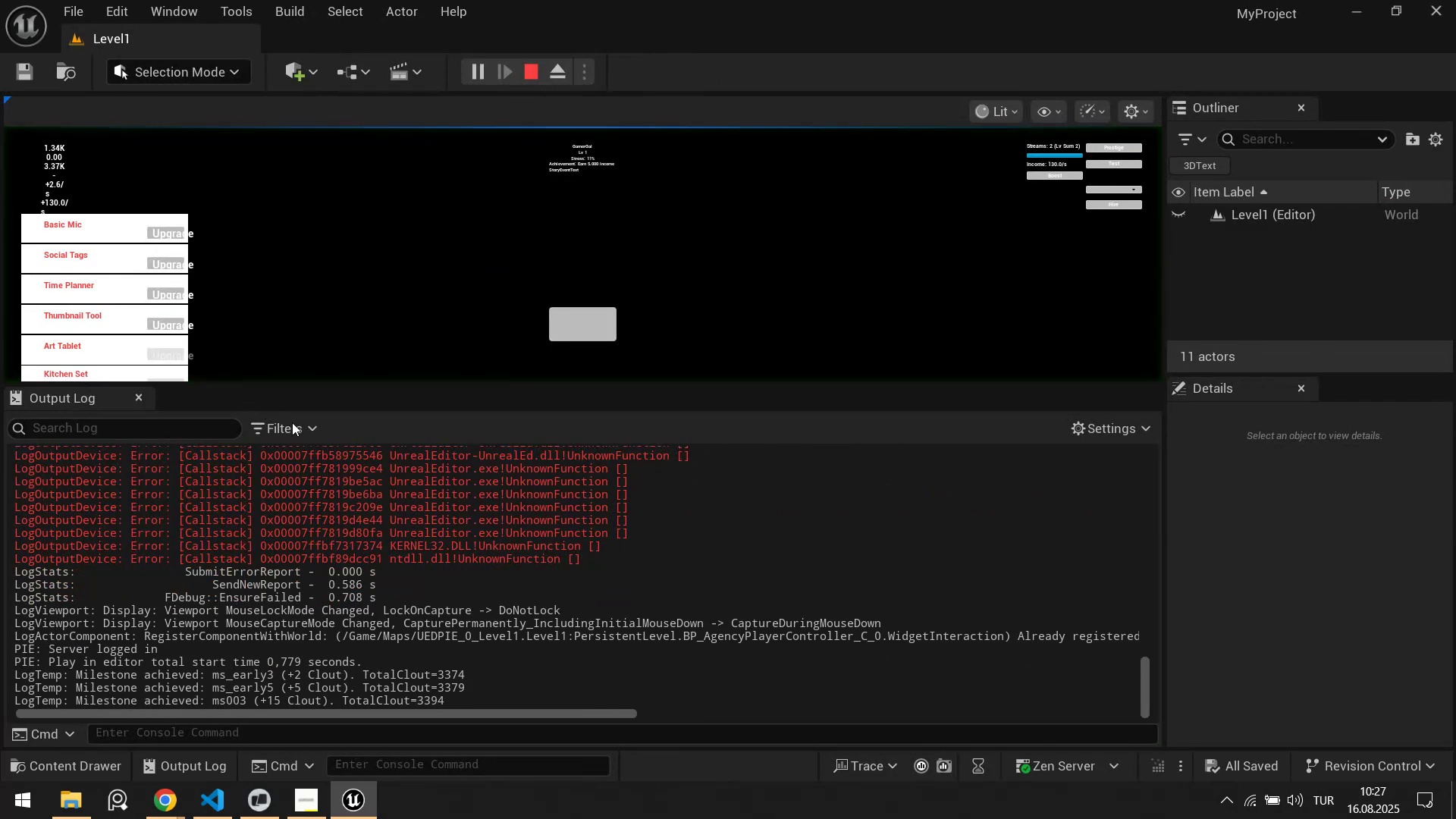 
left_click([479, 74])
 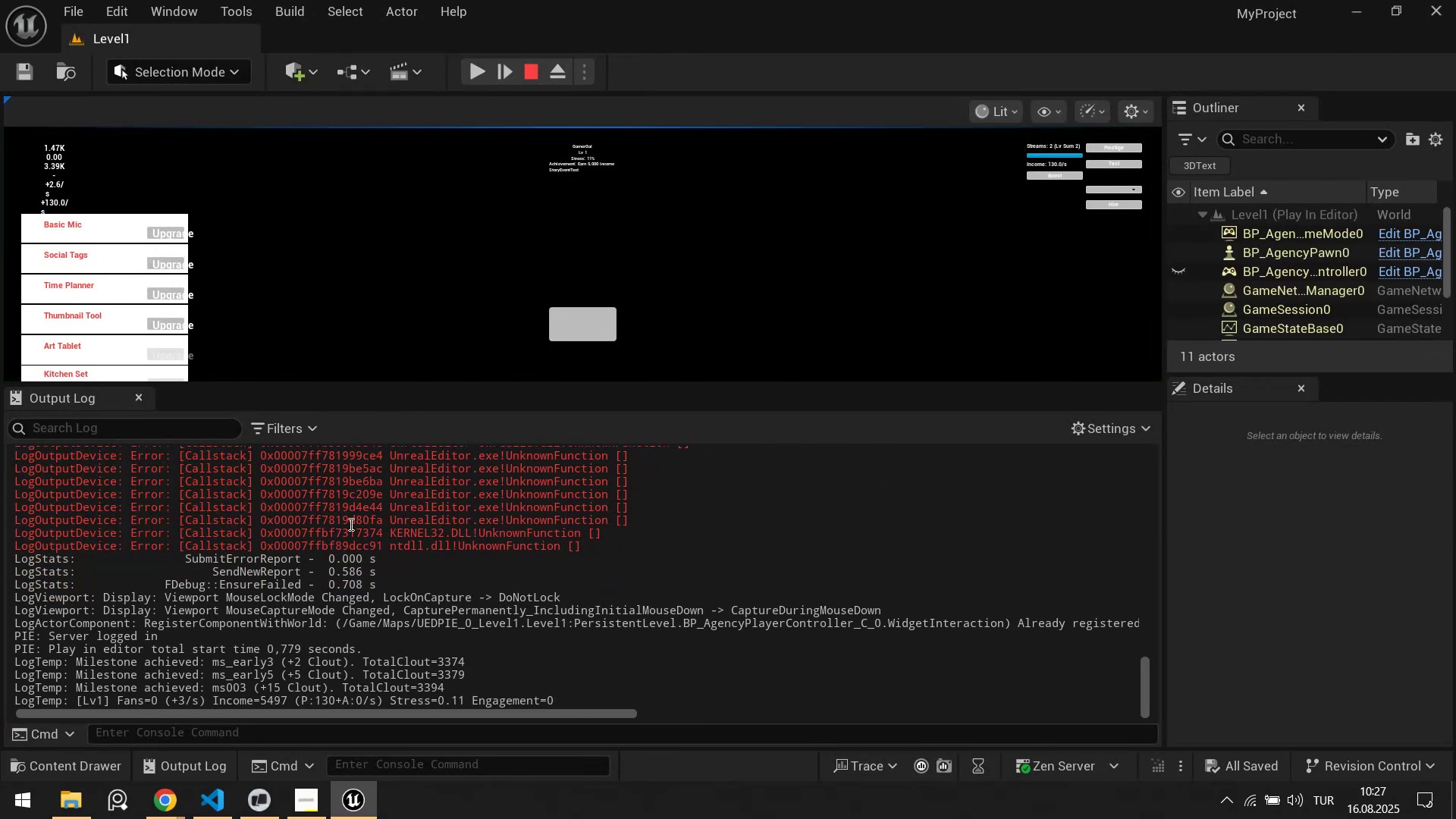 
right_click([350, 524])
 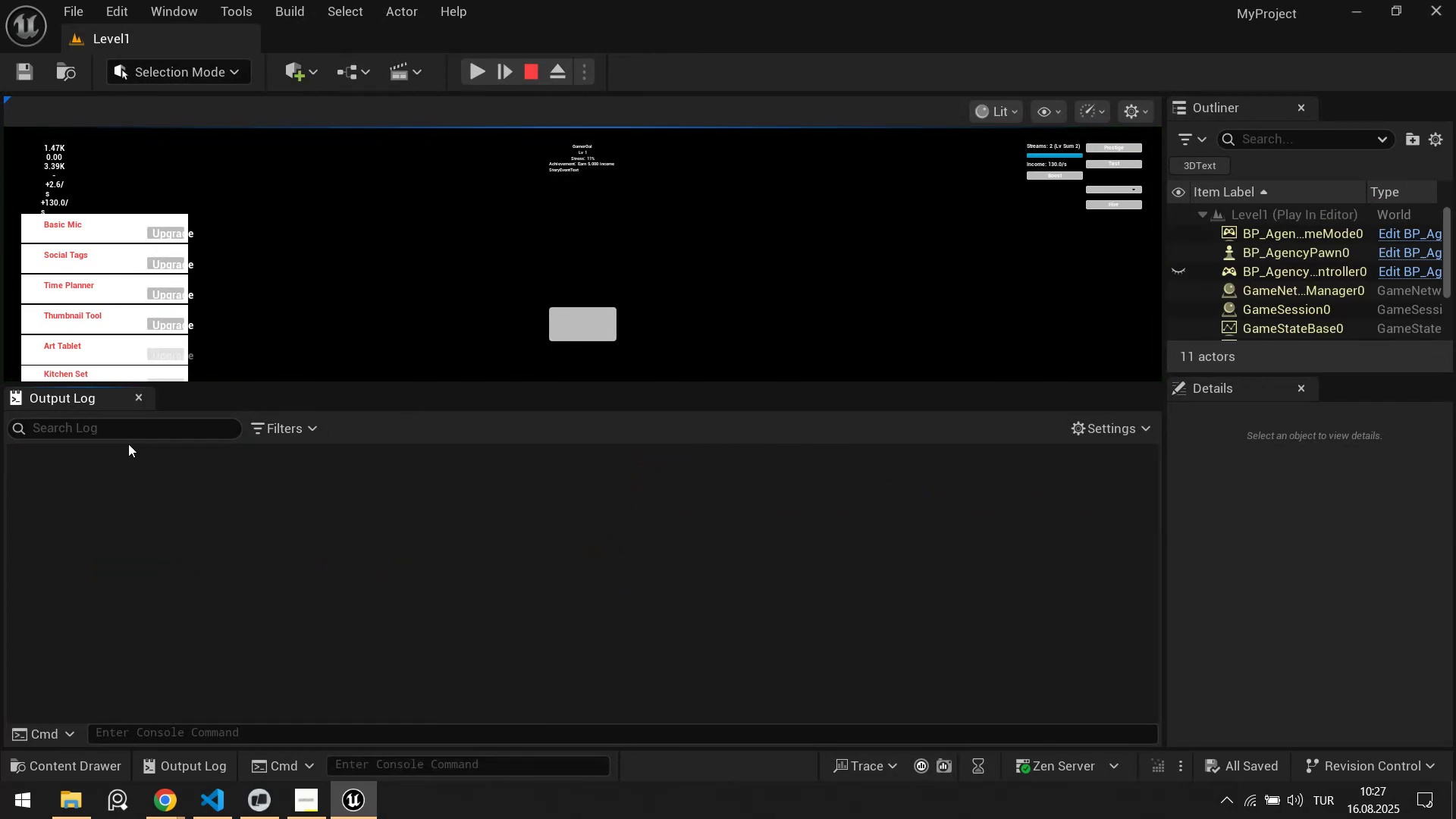 
left_click([131, 431])
 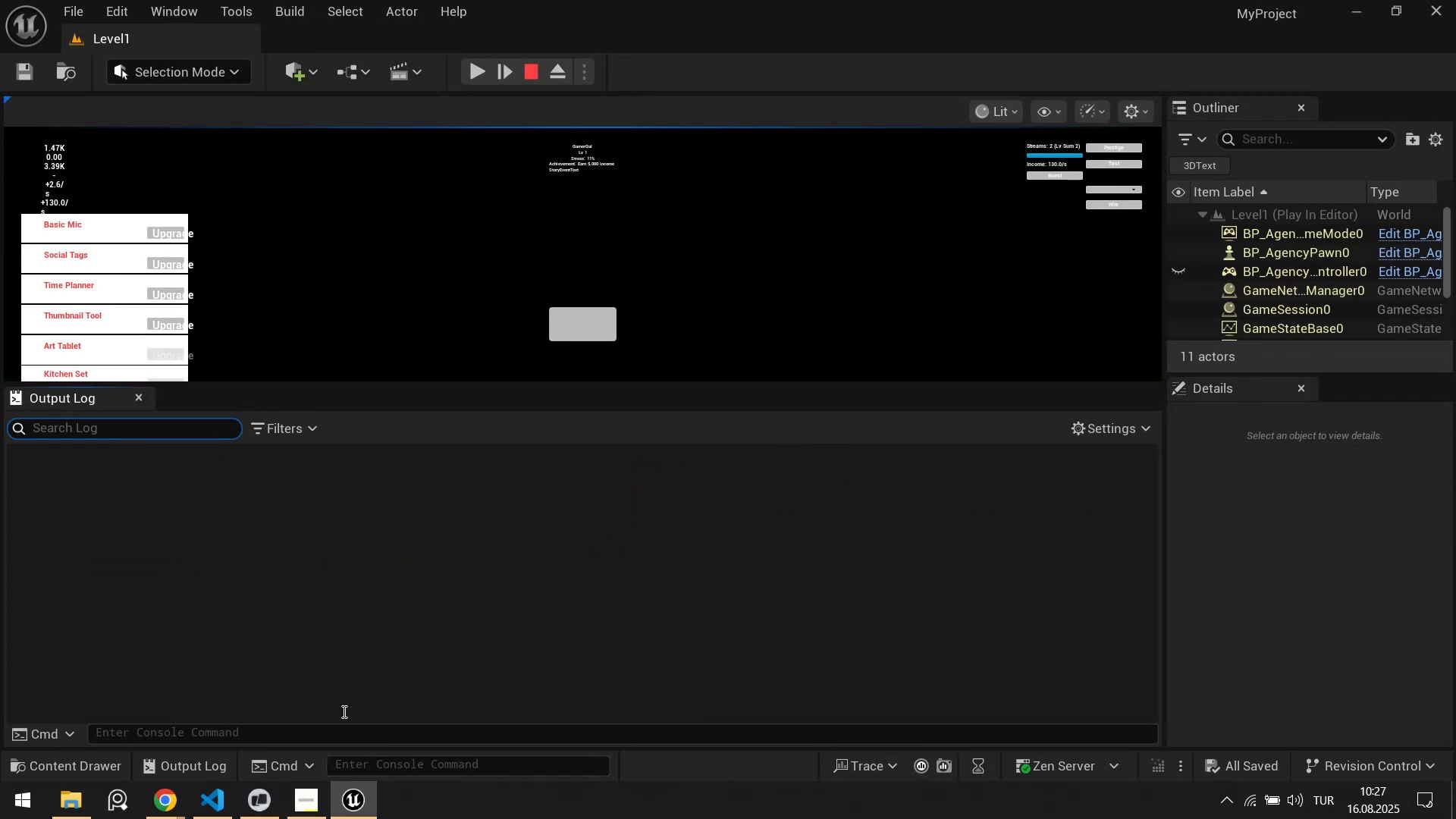 
left_click([307, 733])
 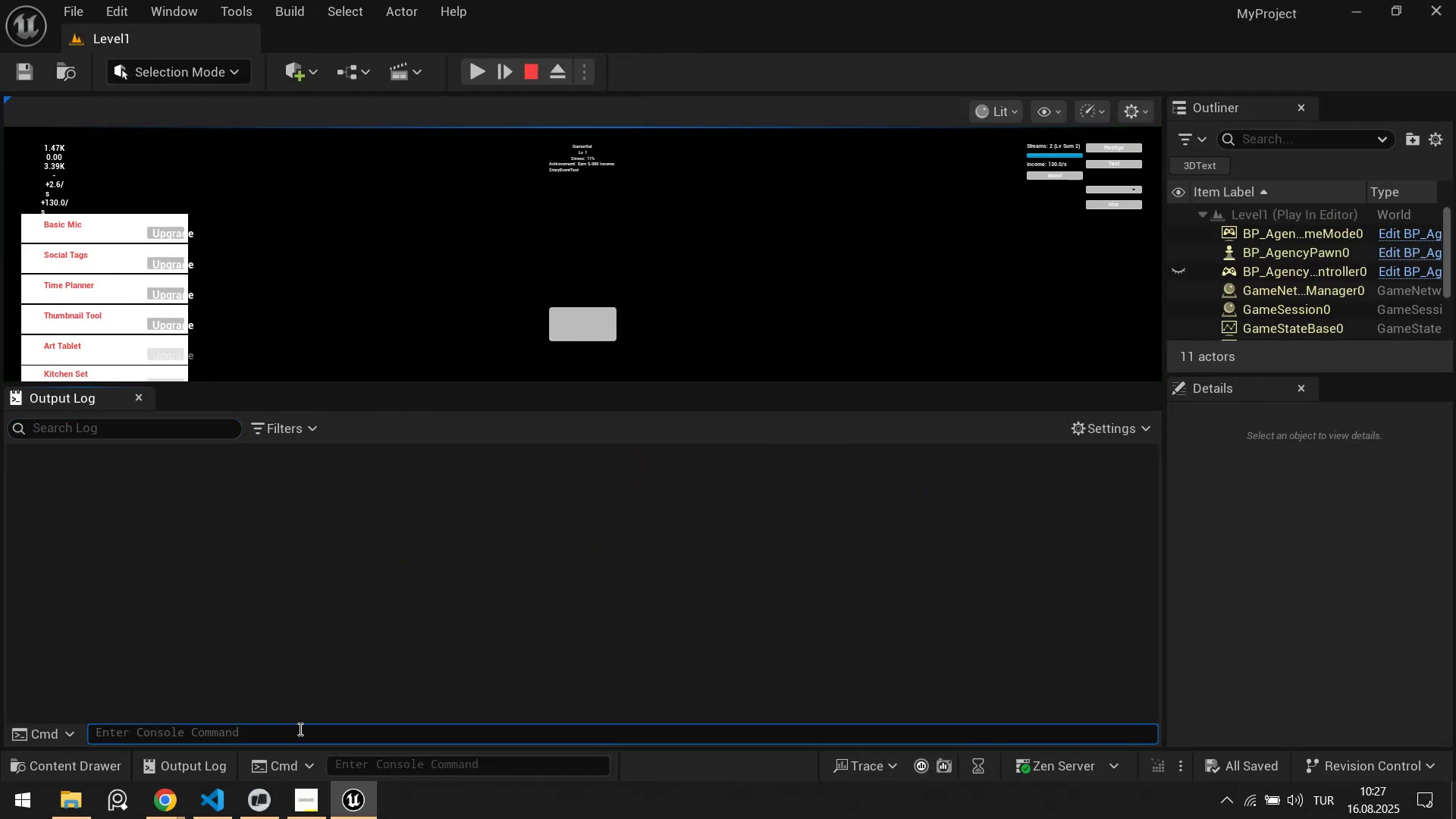 
type(my.)
key(Backspace)
type(pr)
 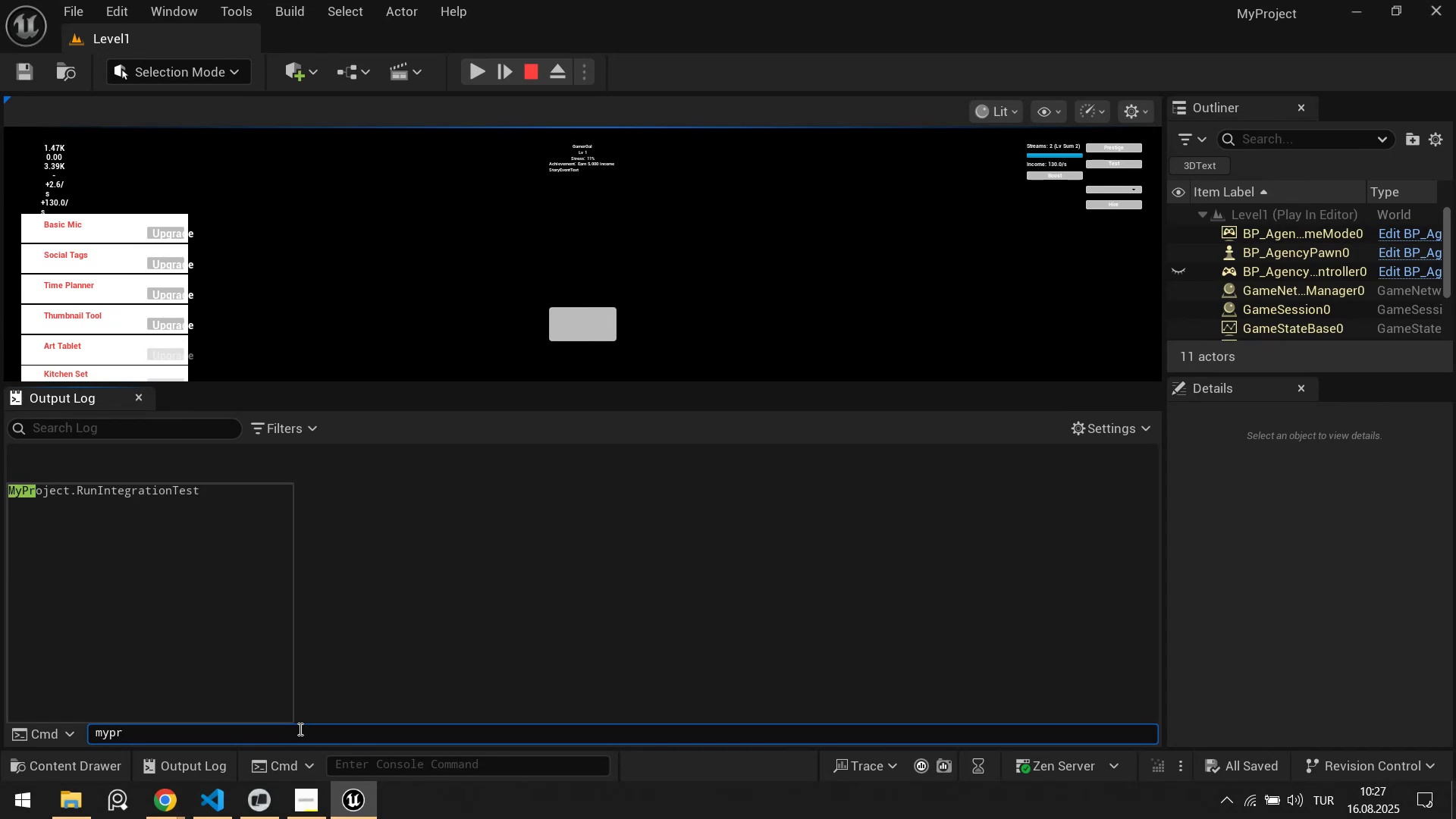 
key(ArrowDown)
 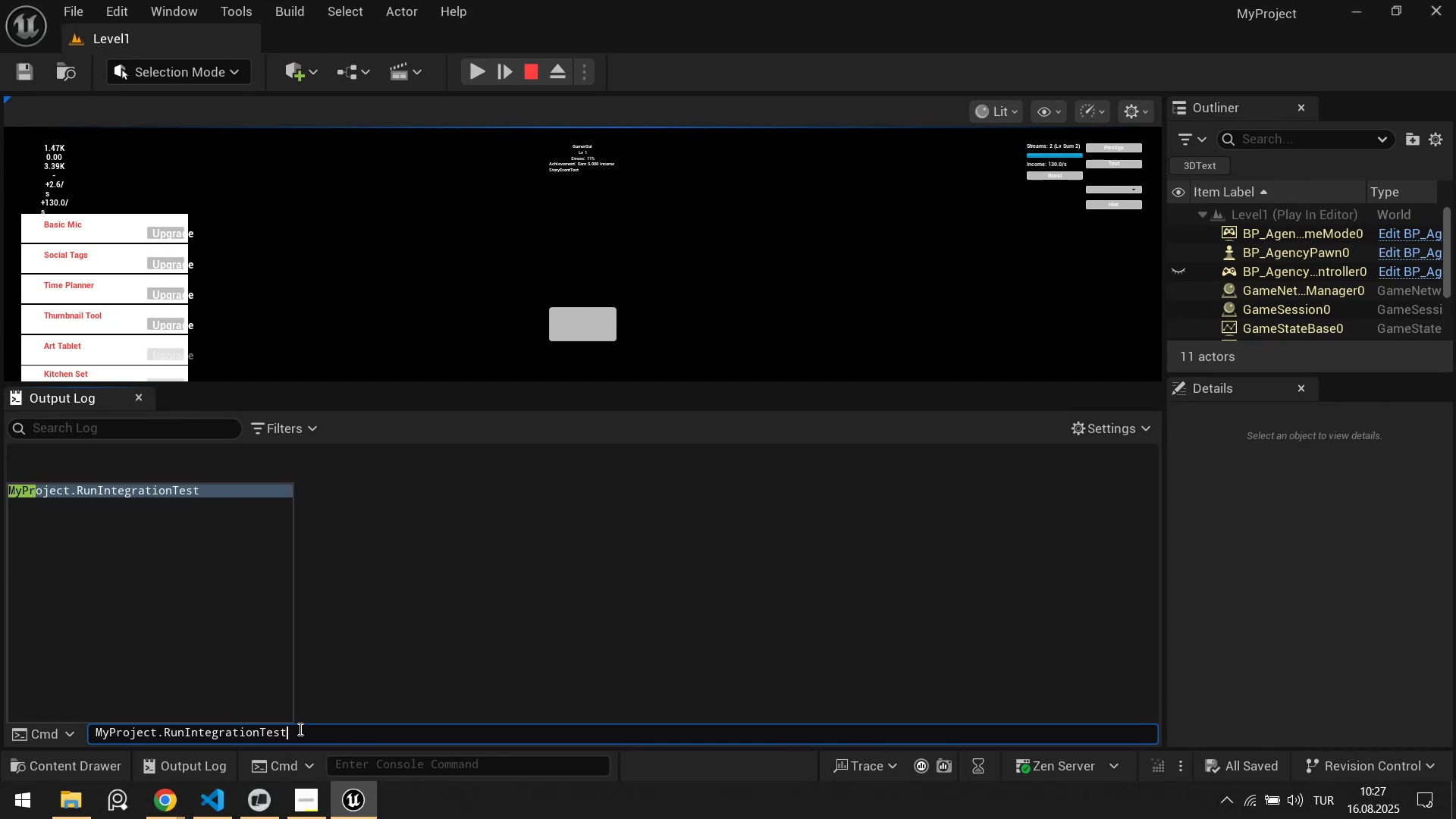 
key(Enter)
 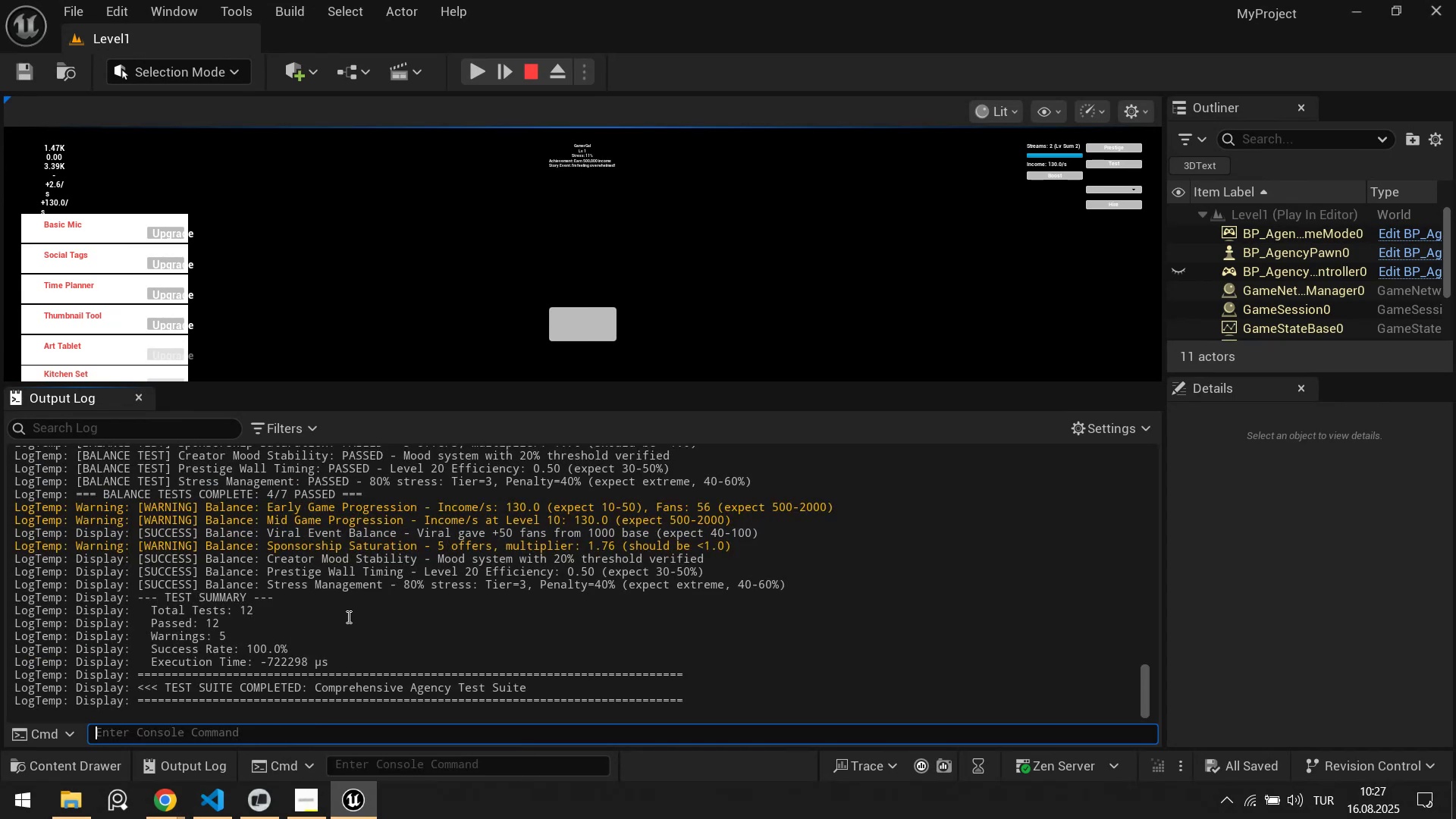 
scroll: coordinate [653, 563], scroll_direction: up, amount: 95.0
 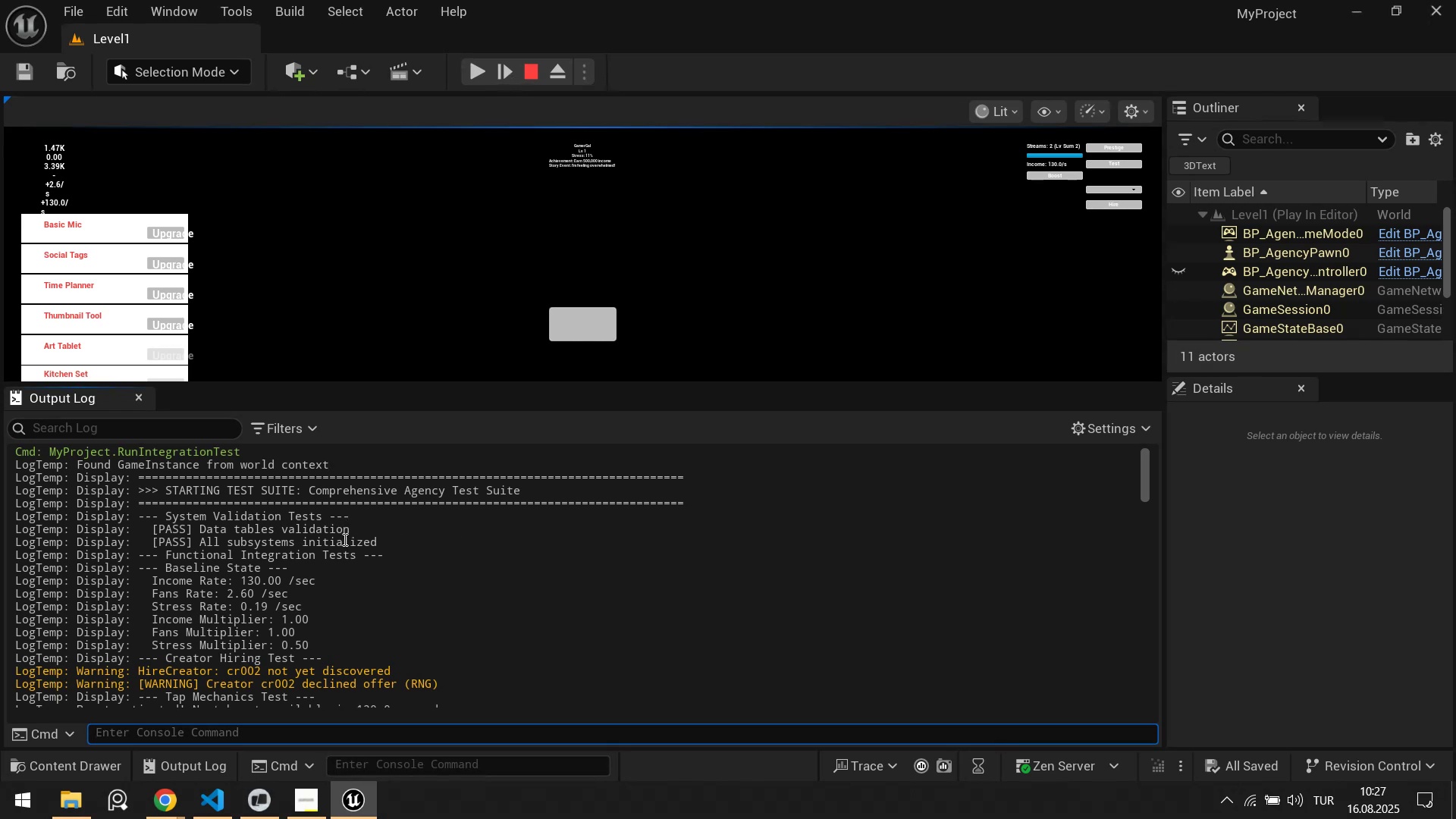 
scroll: coordinate [365, 547], scroll_direction: down, amount: 2.0
 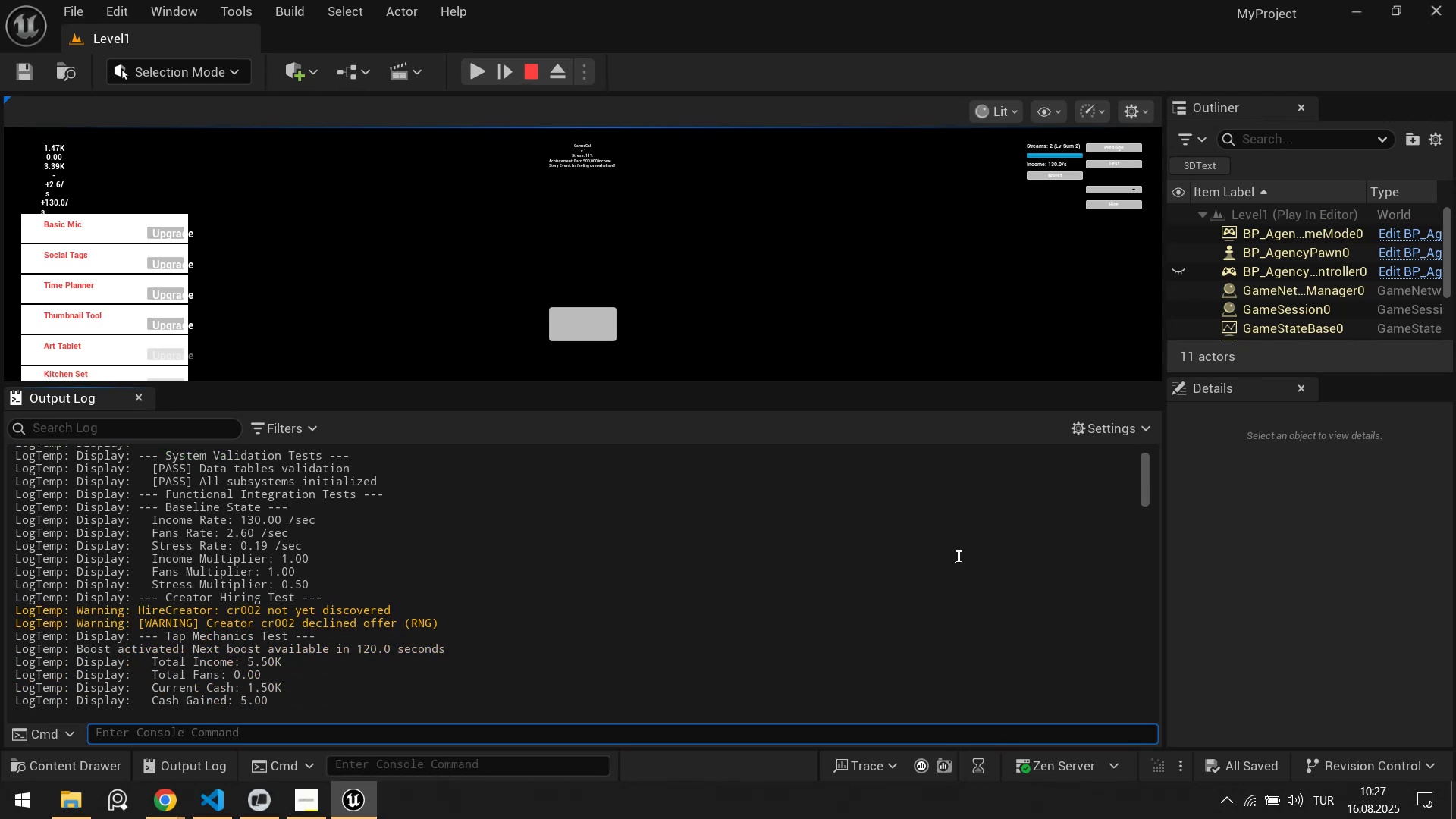 
scroll: coordinate [918, 554], scroll_direction: up, amount: 4.0
 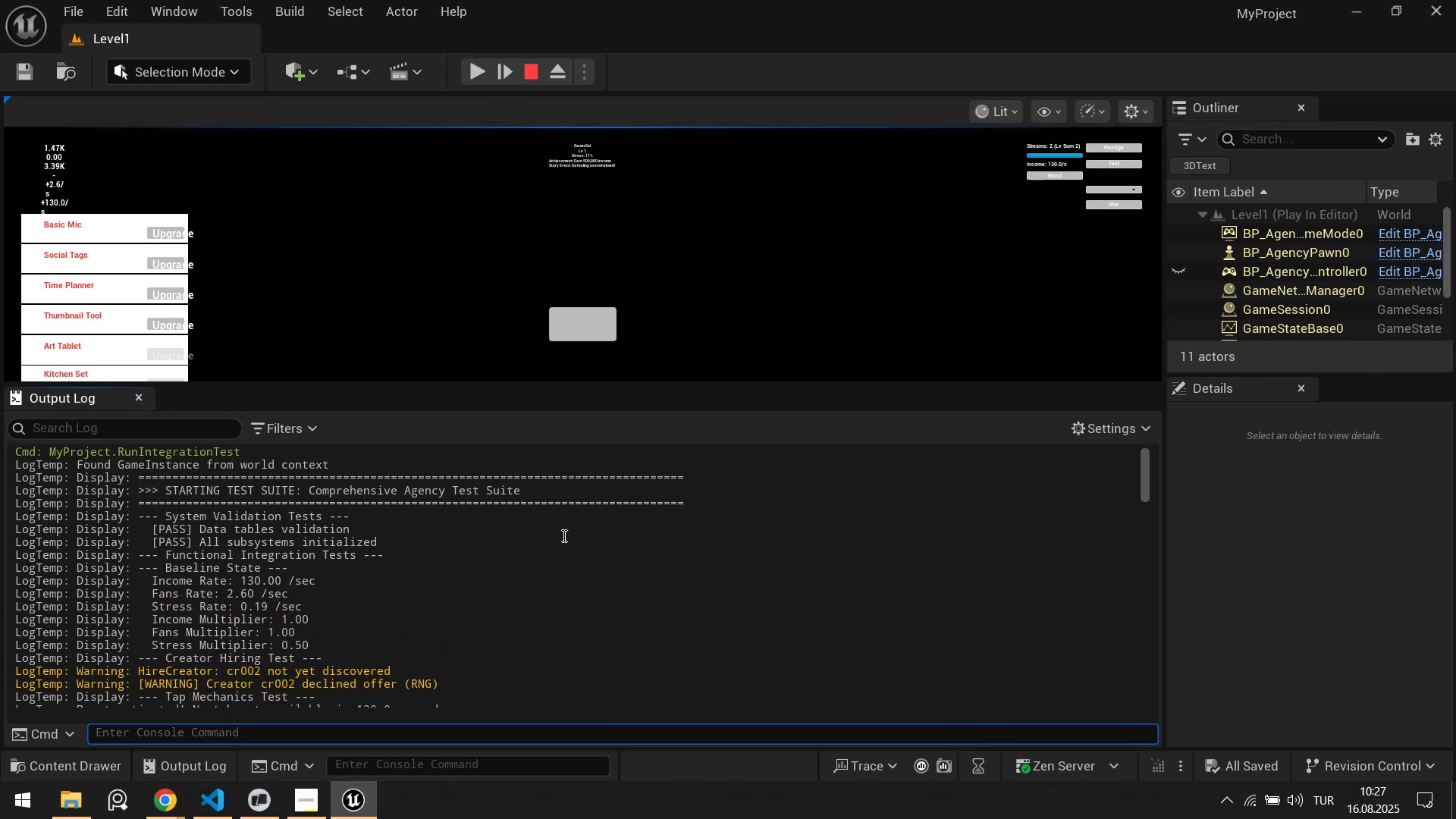 
scroll: coordinate [479, 572], scroll_direction: down, amount: 47.0
 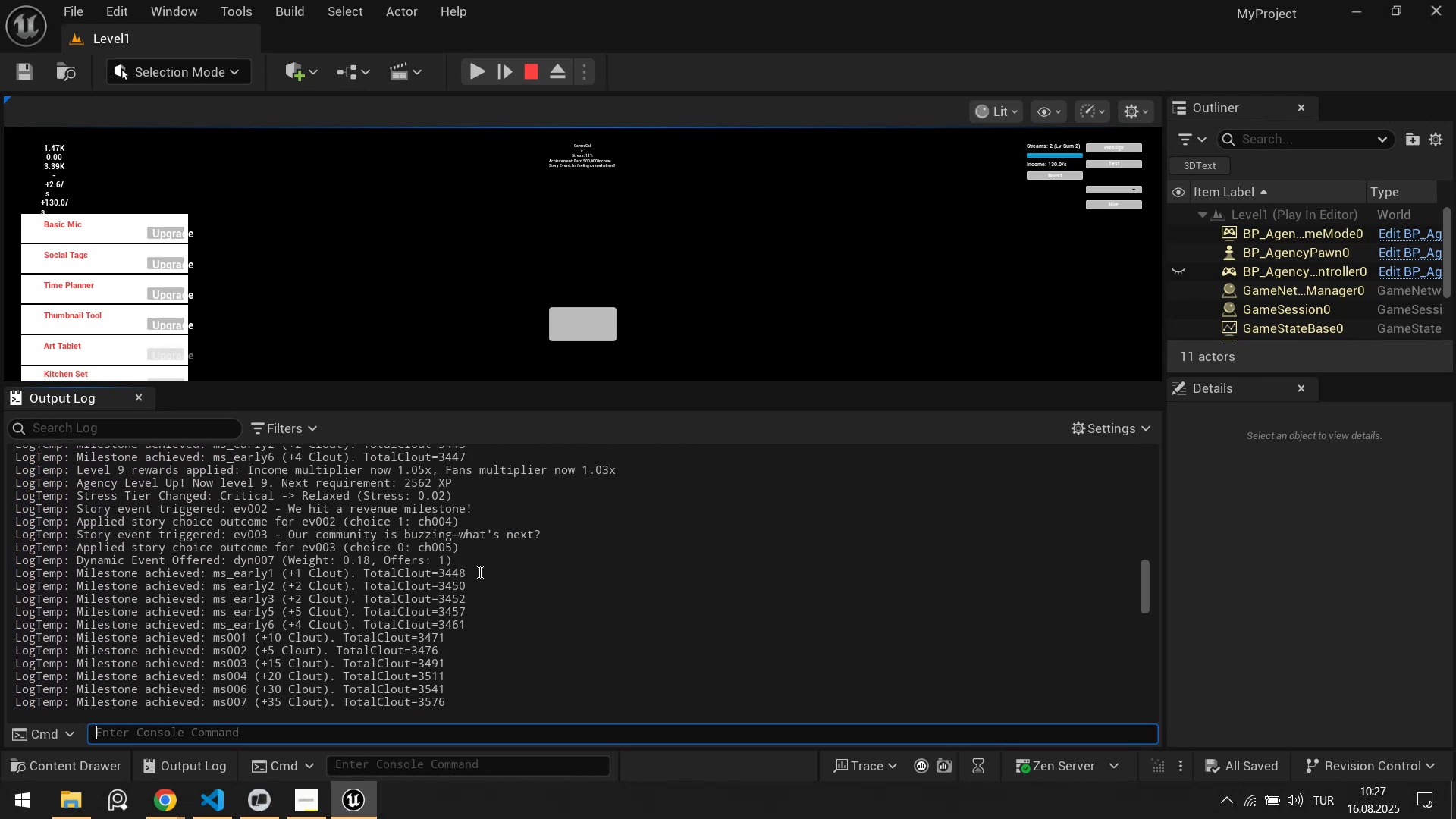 
scroll: coordinate [518, 587], scroll_direction: down, amount: 46.0
 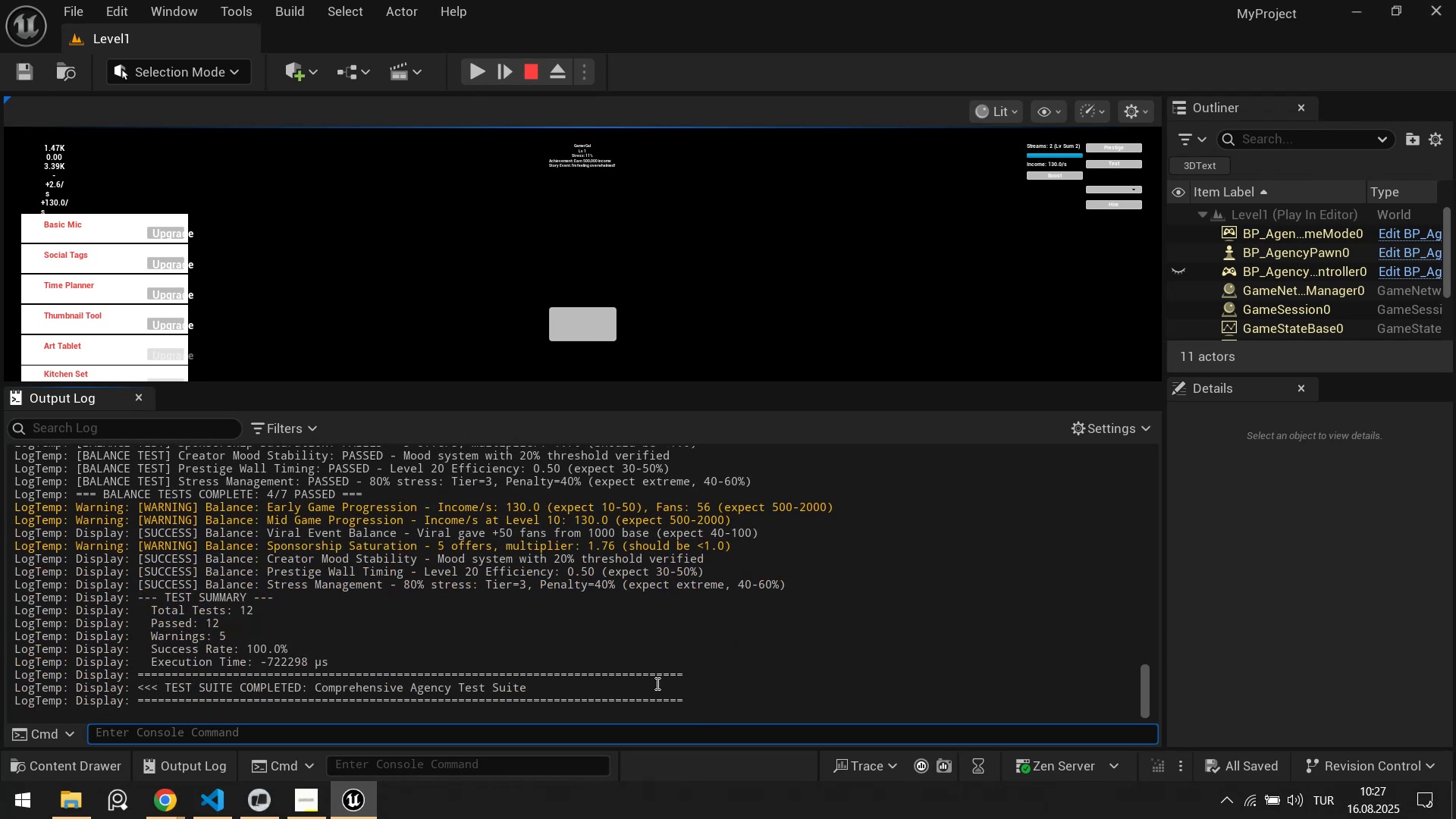 
left_click([486, 586])
 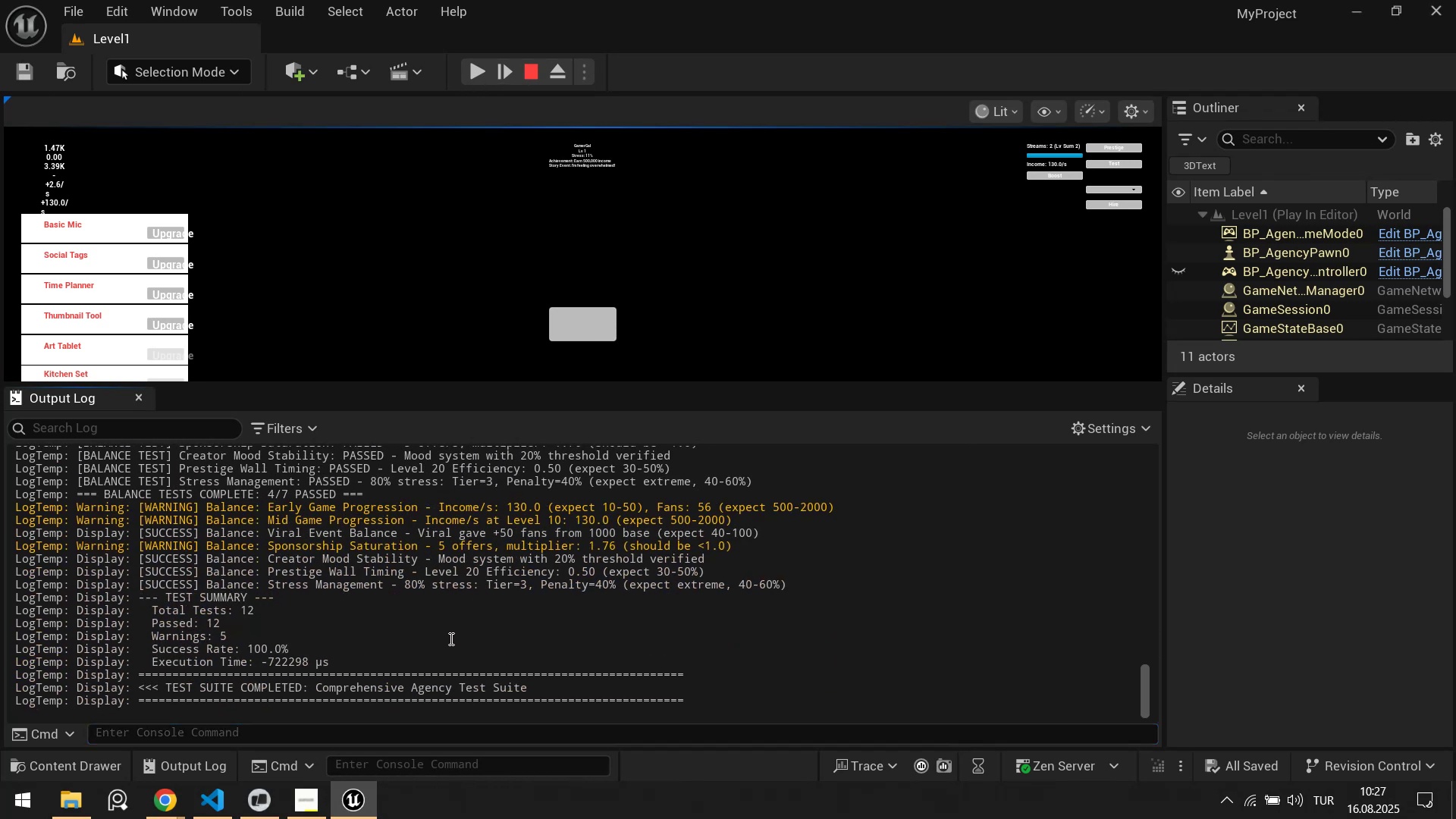 
key(Control+A)
 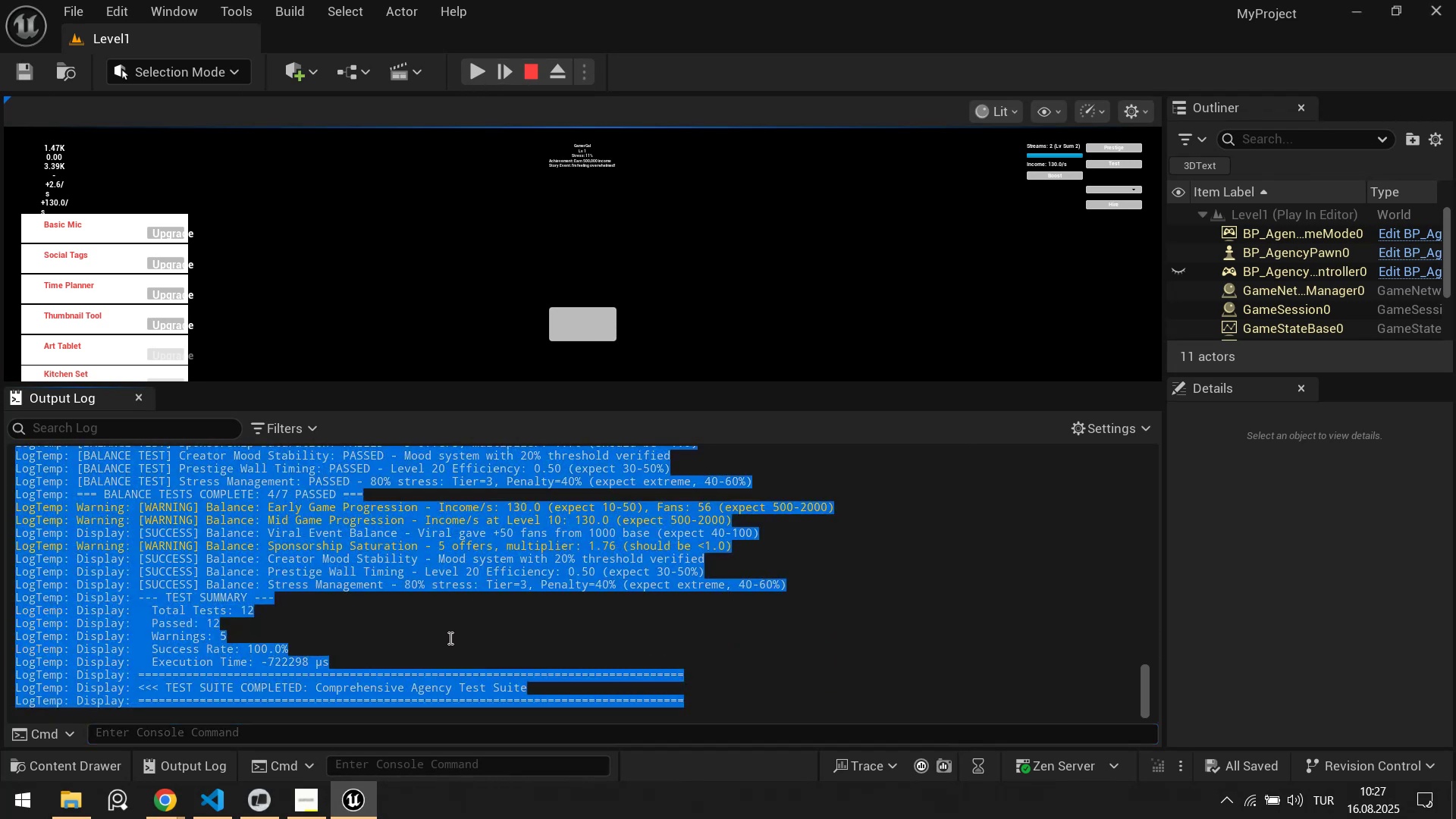 
key(Control+C)
 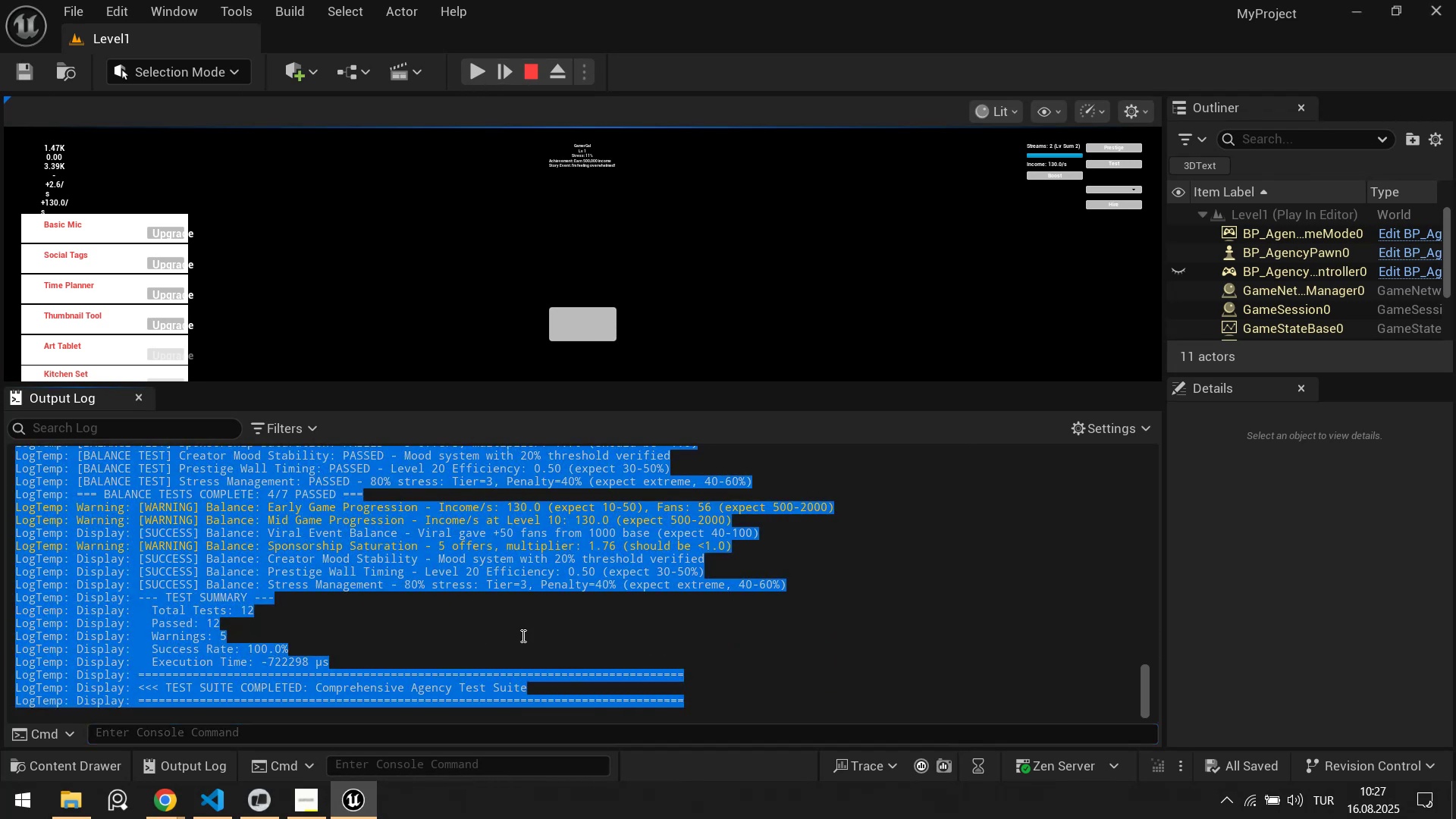 
left_click([522, 635])
 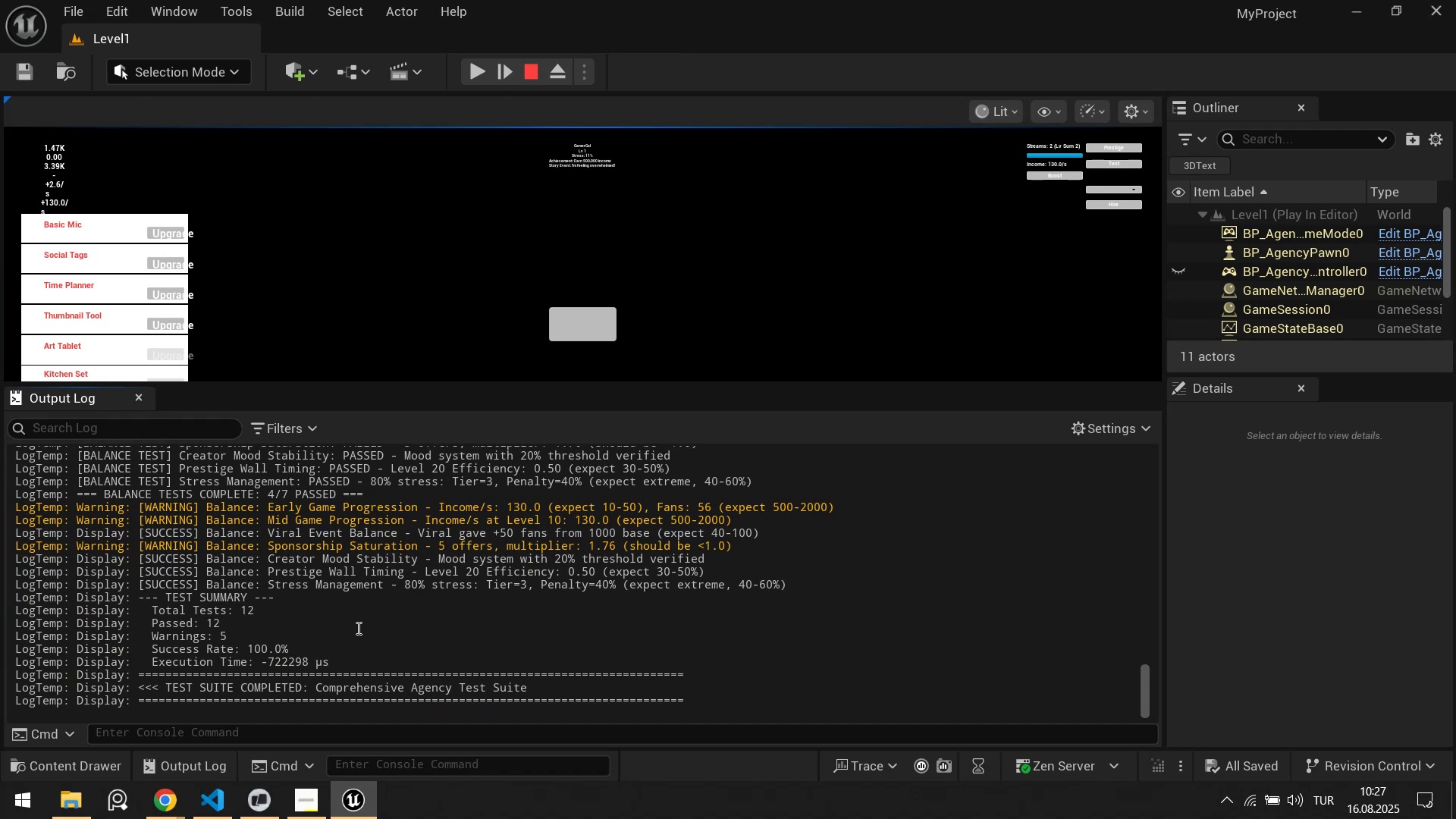 
left_click([223, 811])
 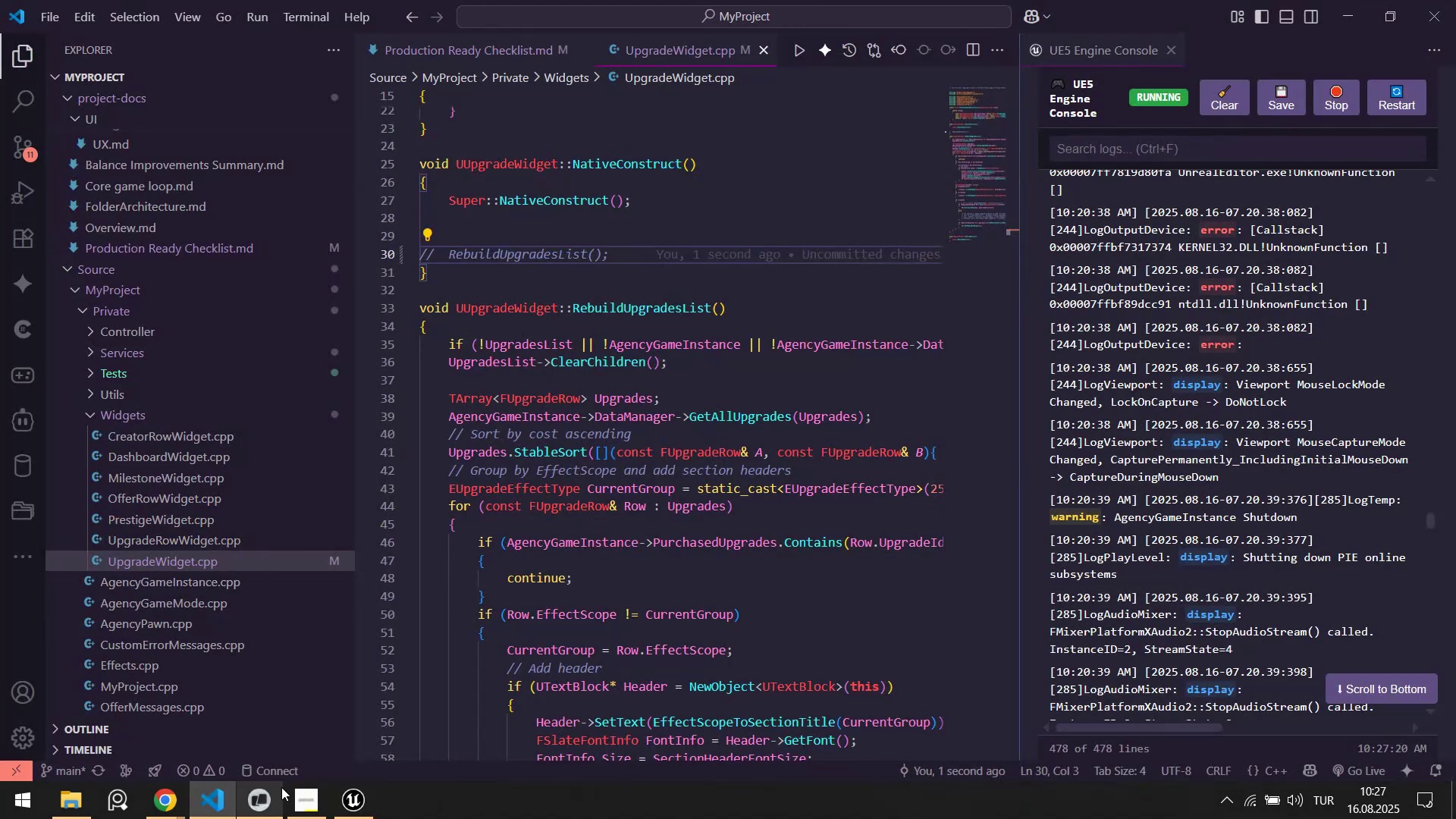 
left_click([255, 809])
 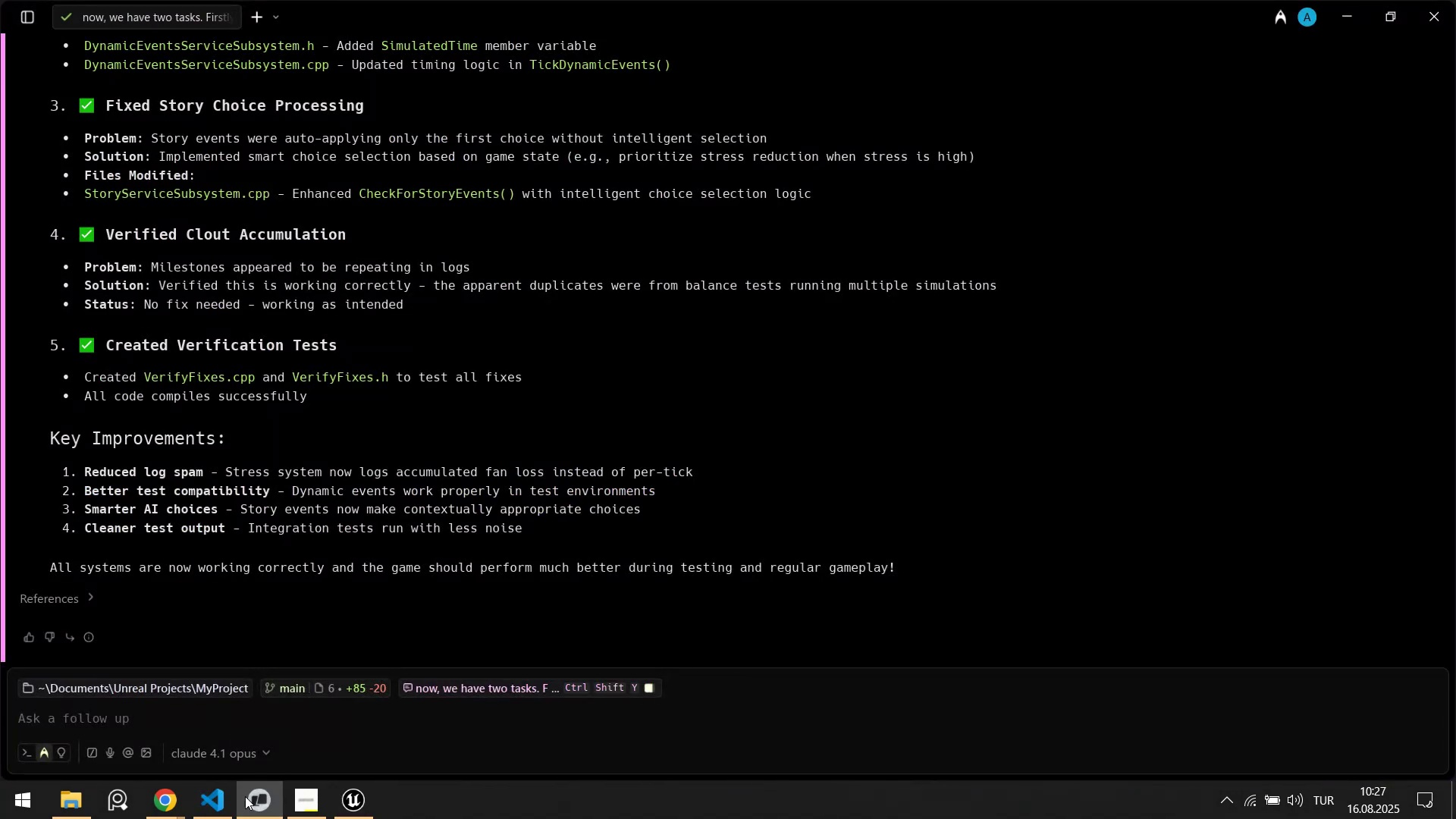 
left_click([206, 800])
 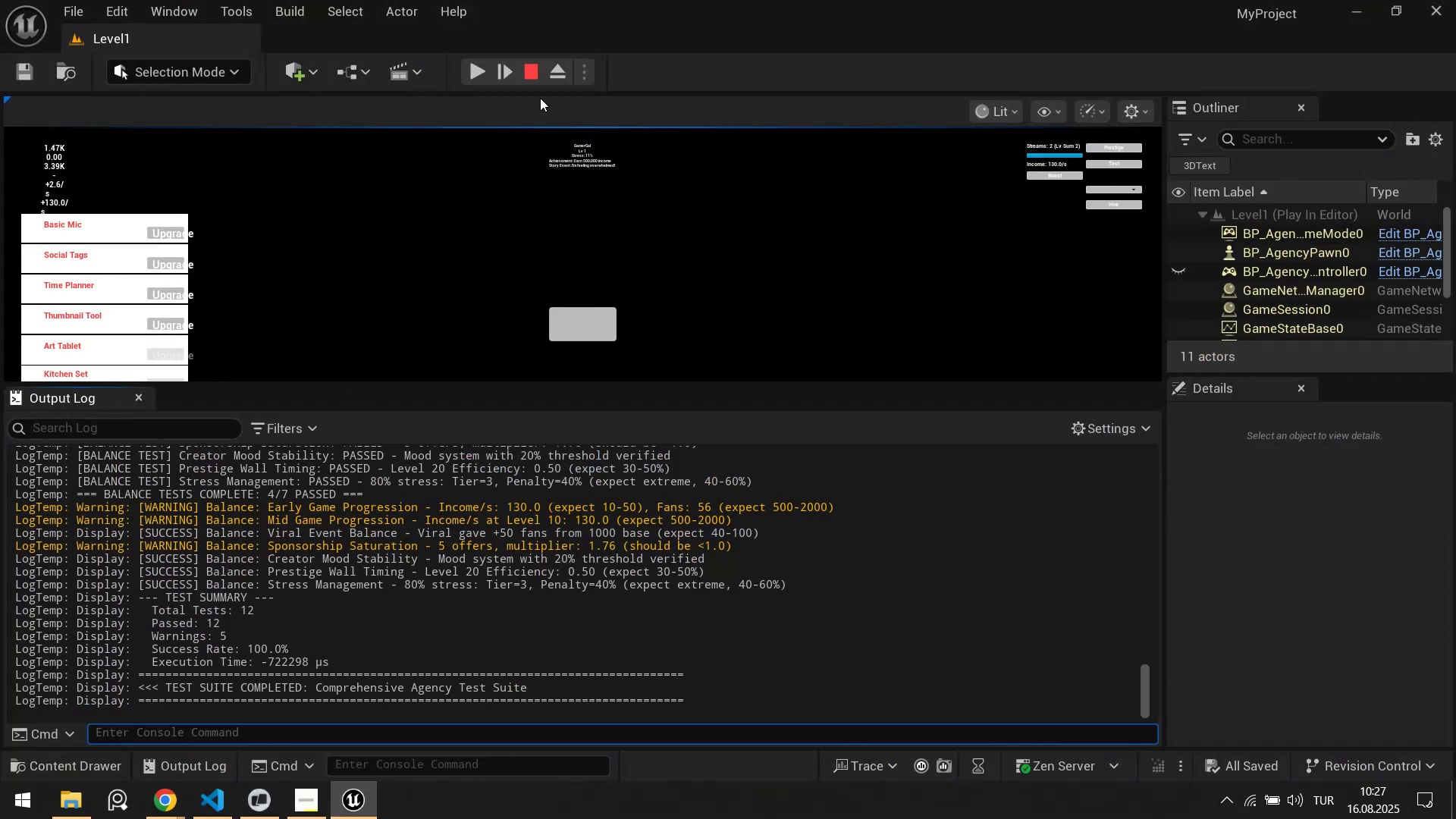 
left_click([528, 72])
 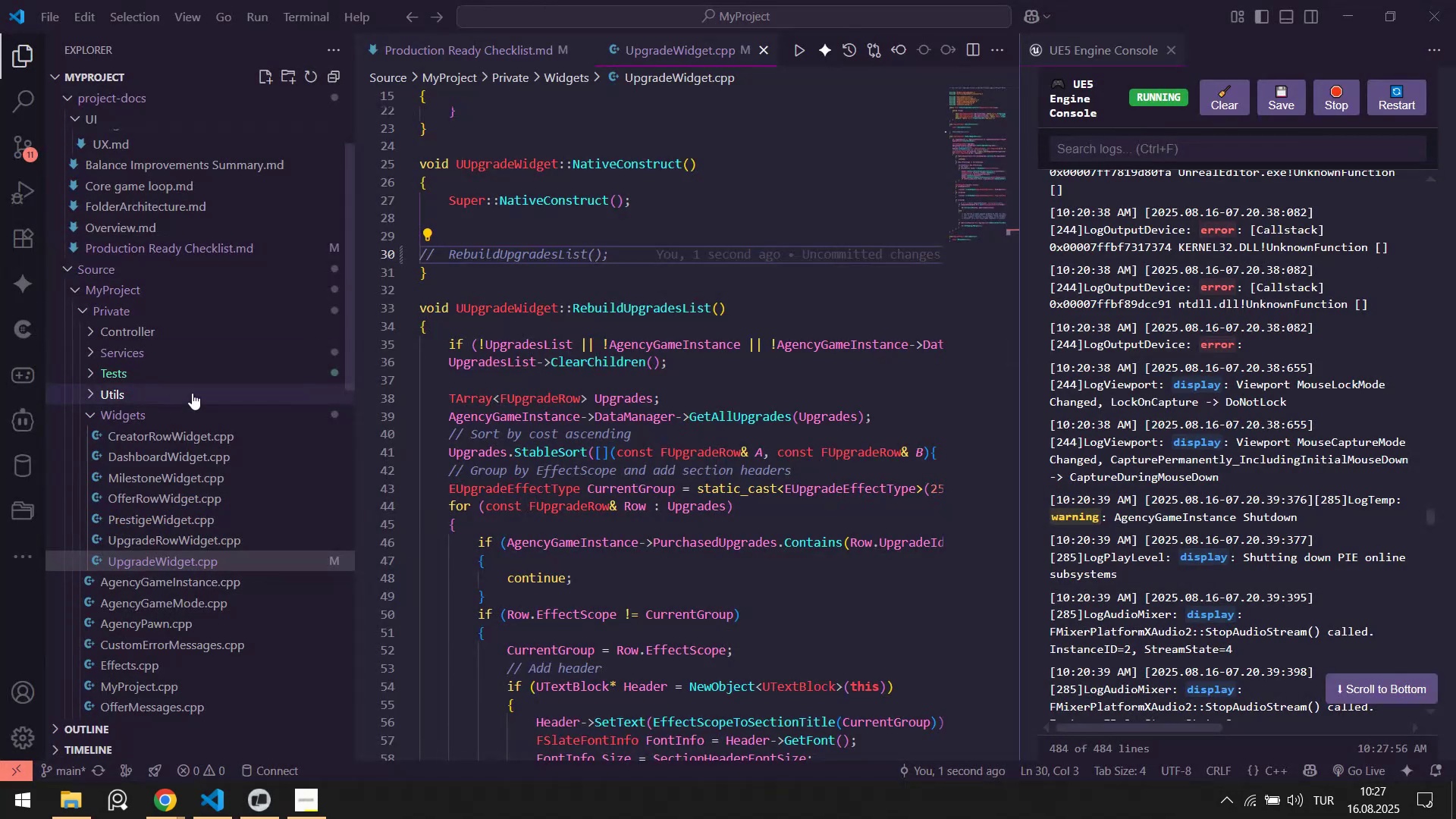 
left_click([27, 141])
 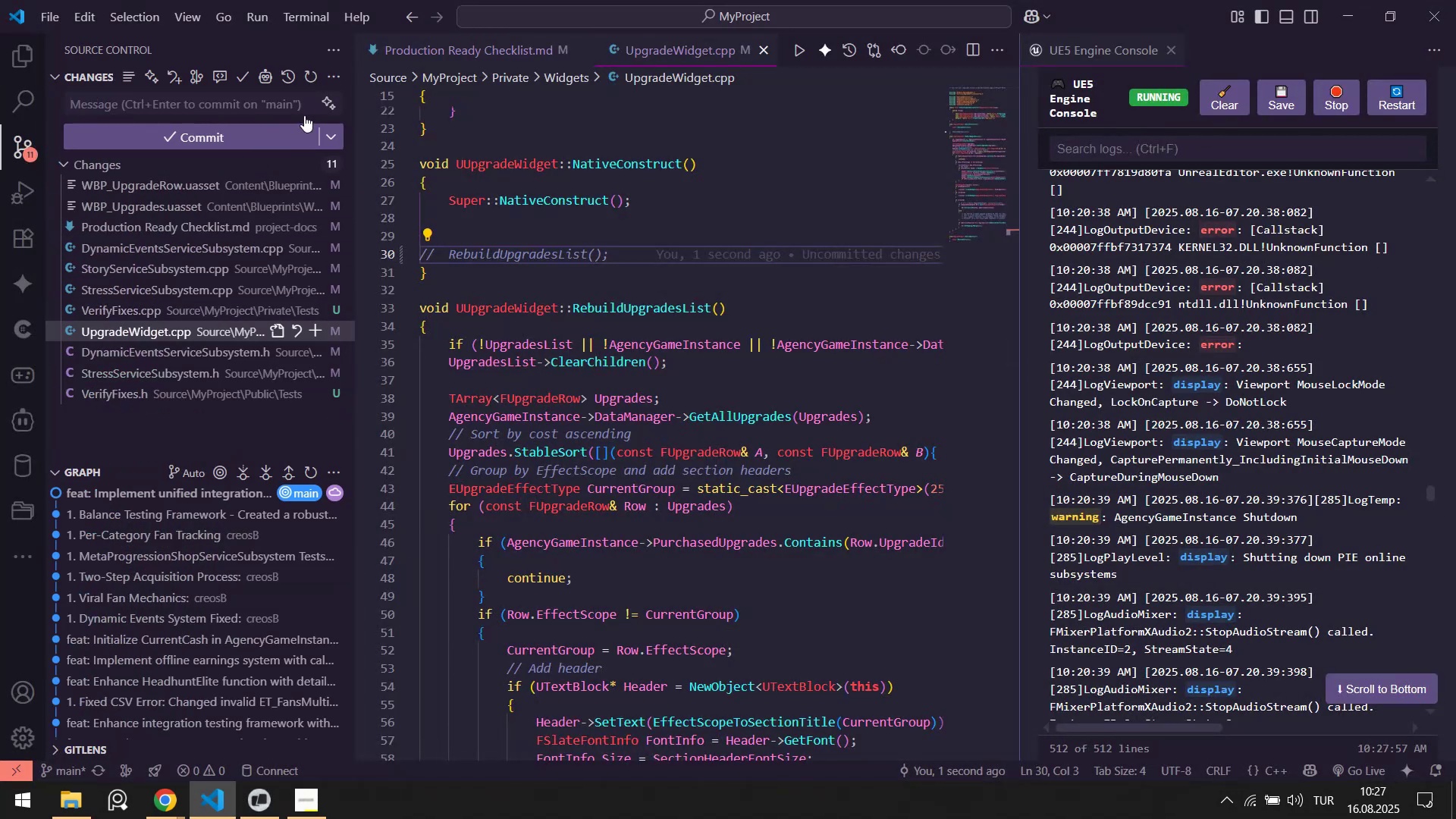 
mouse_move([340, 104])
 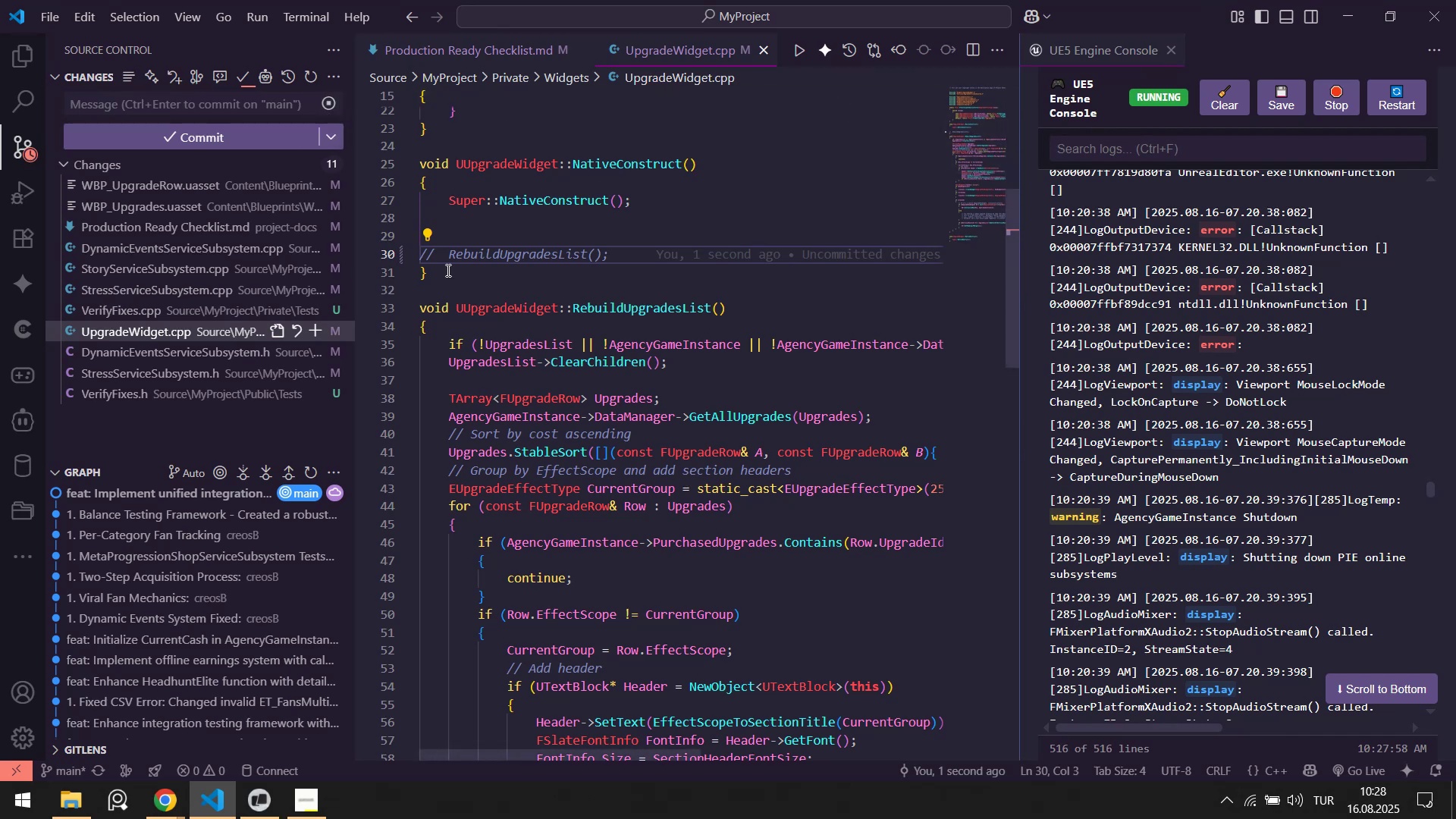 
left_click([435, 255])
 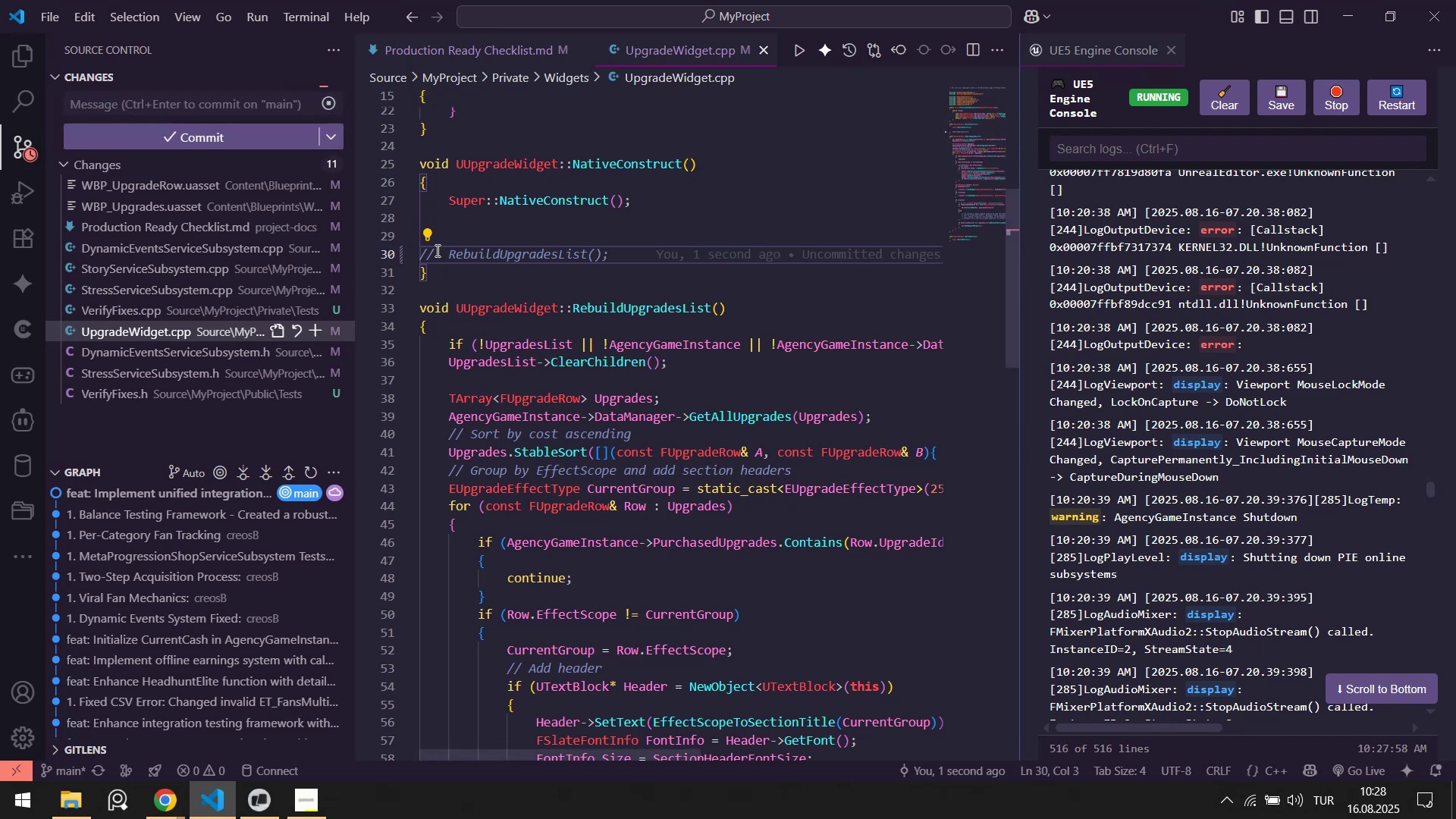 
key(Backspace)
 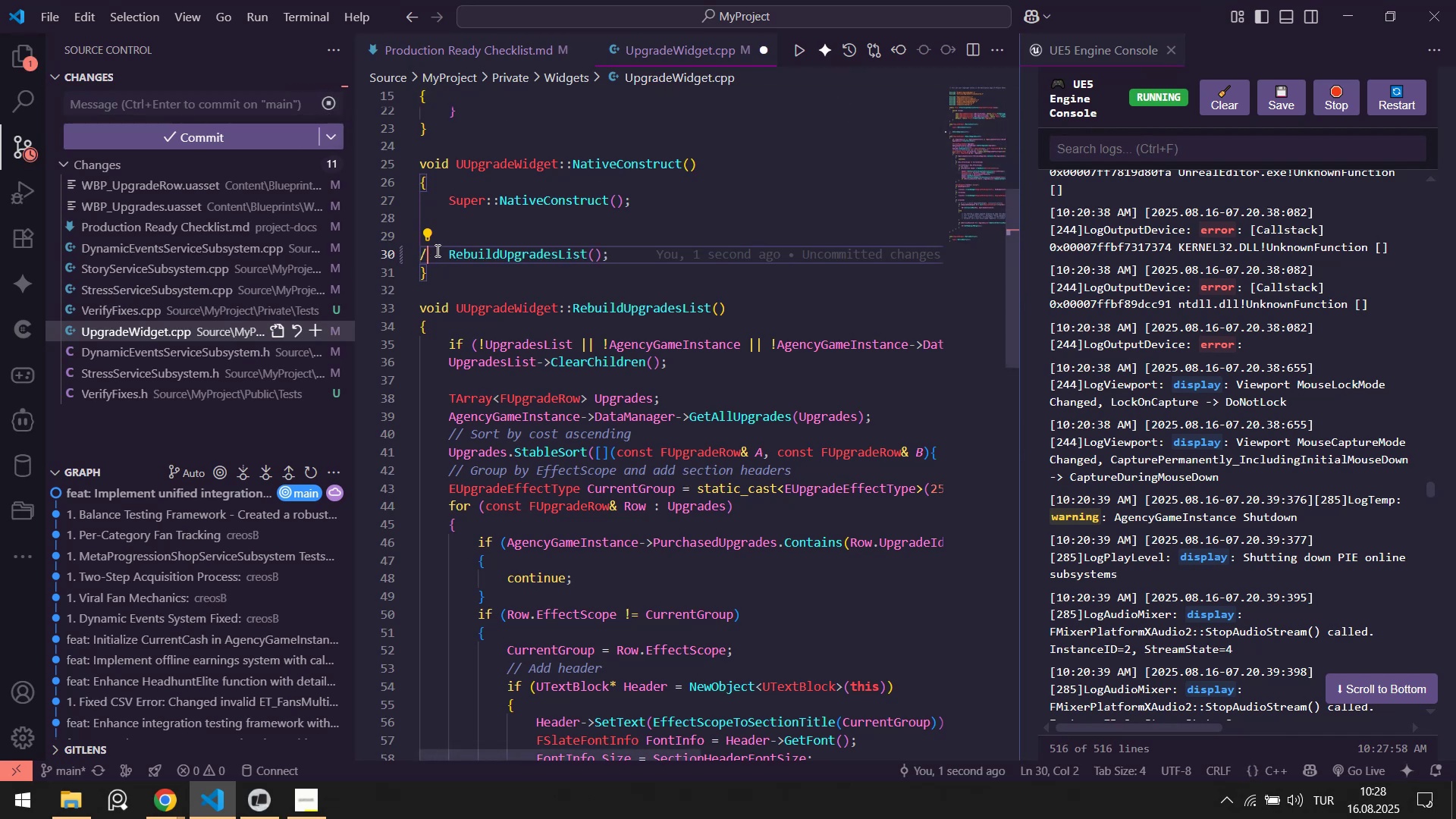 
key(Backspace)
 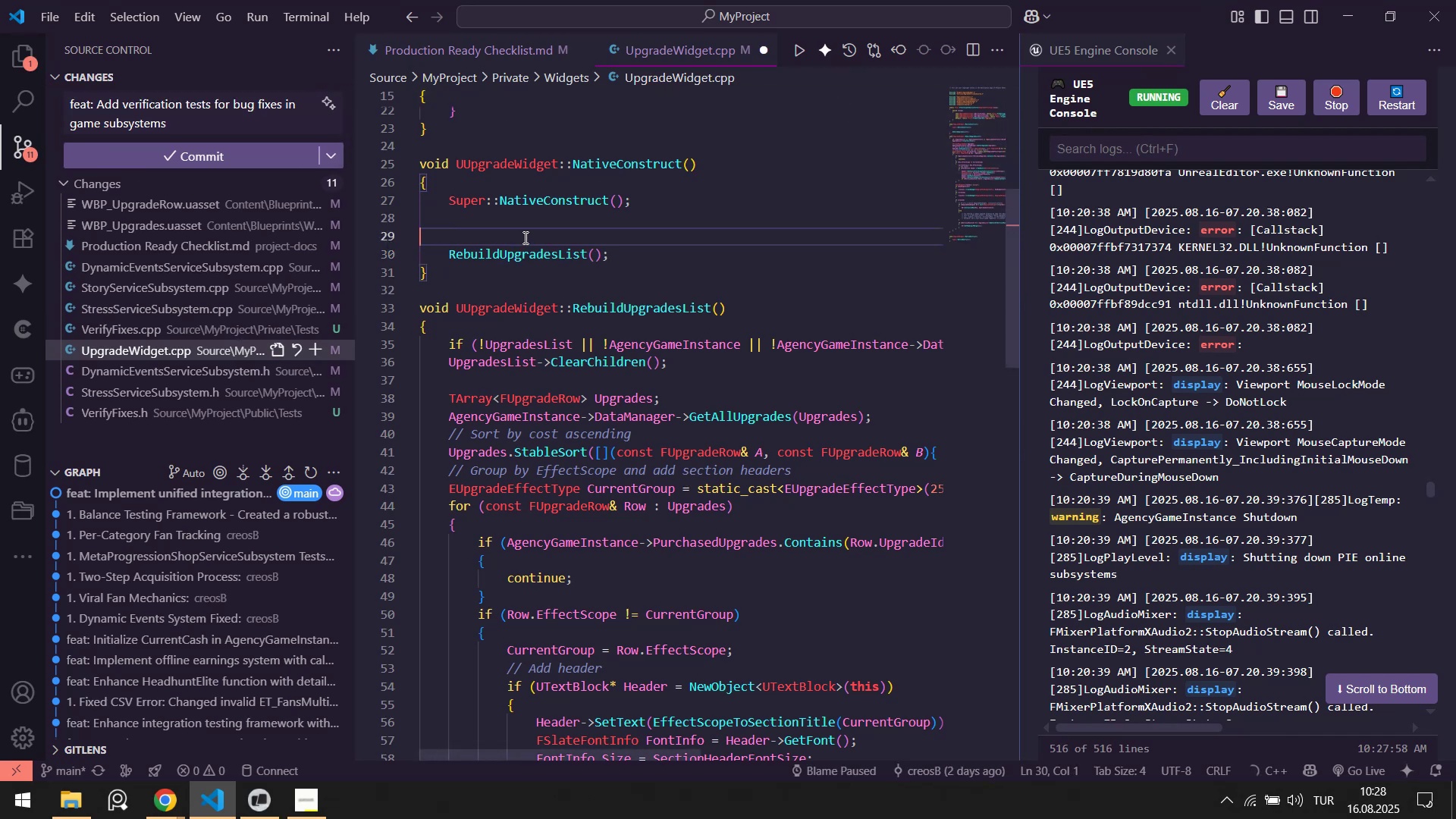 
key(Control+ControlLeft)
 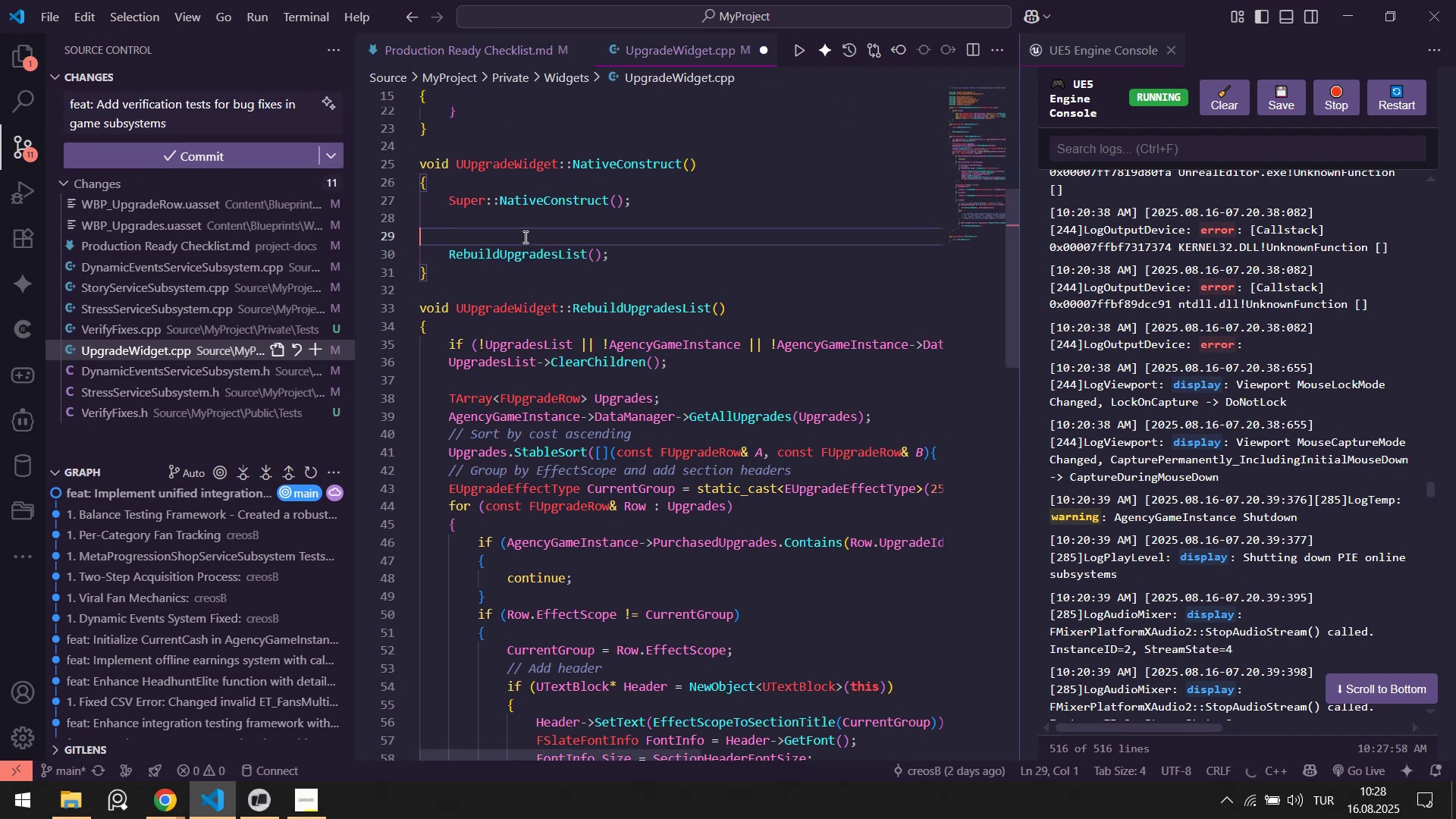 
key(Control+S)
 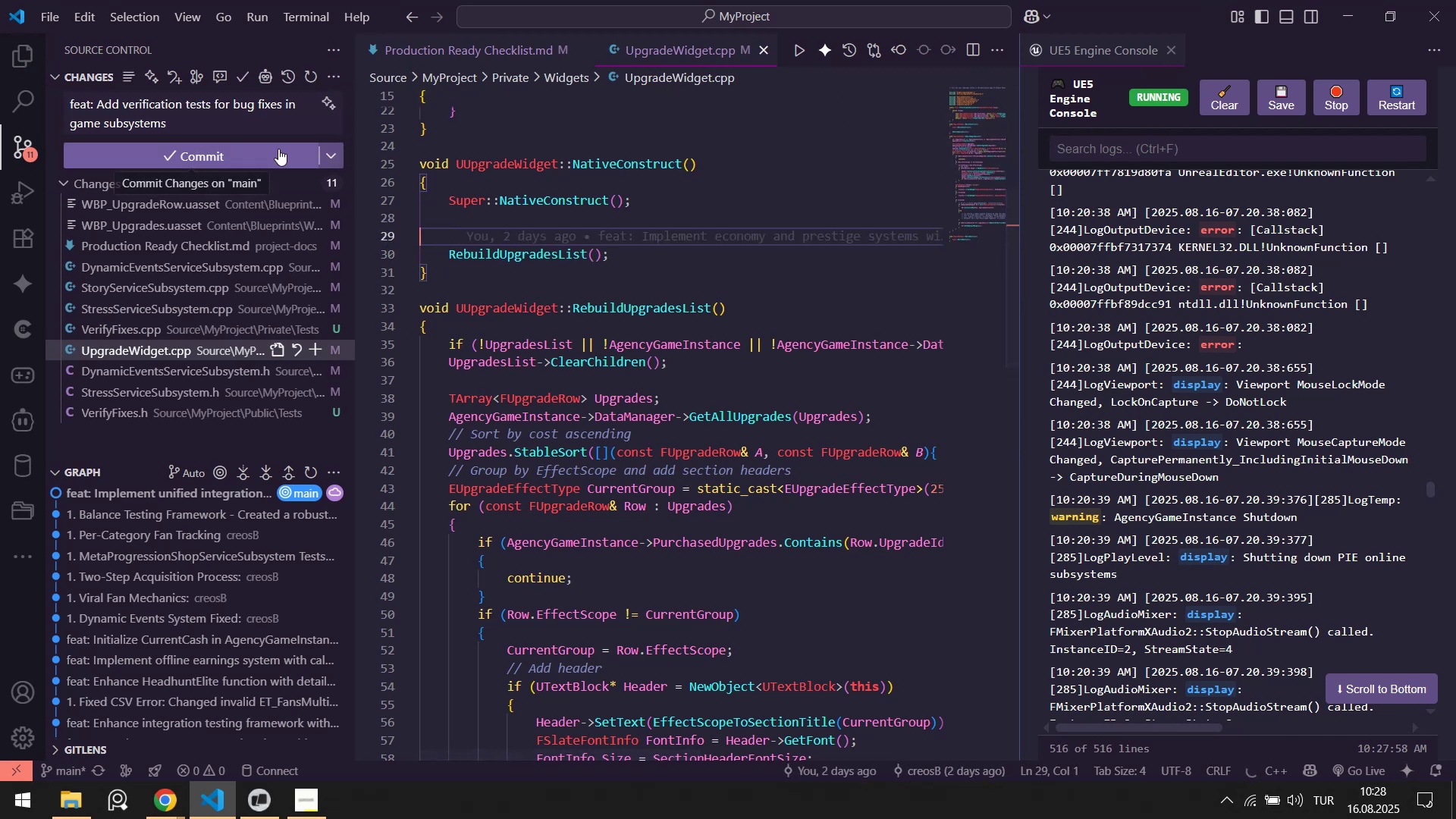 
scroll: coordinate [629, 394], scroll_direction: none, amount: 0.0
 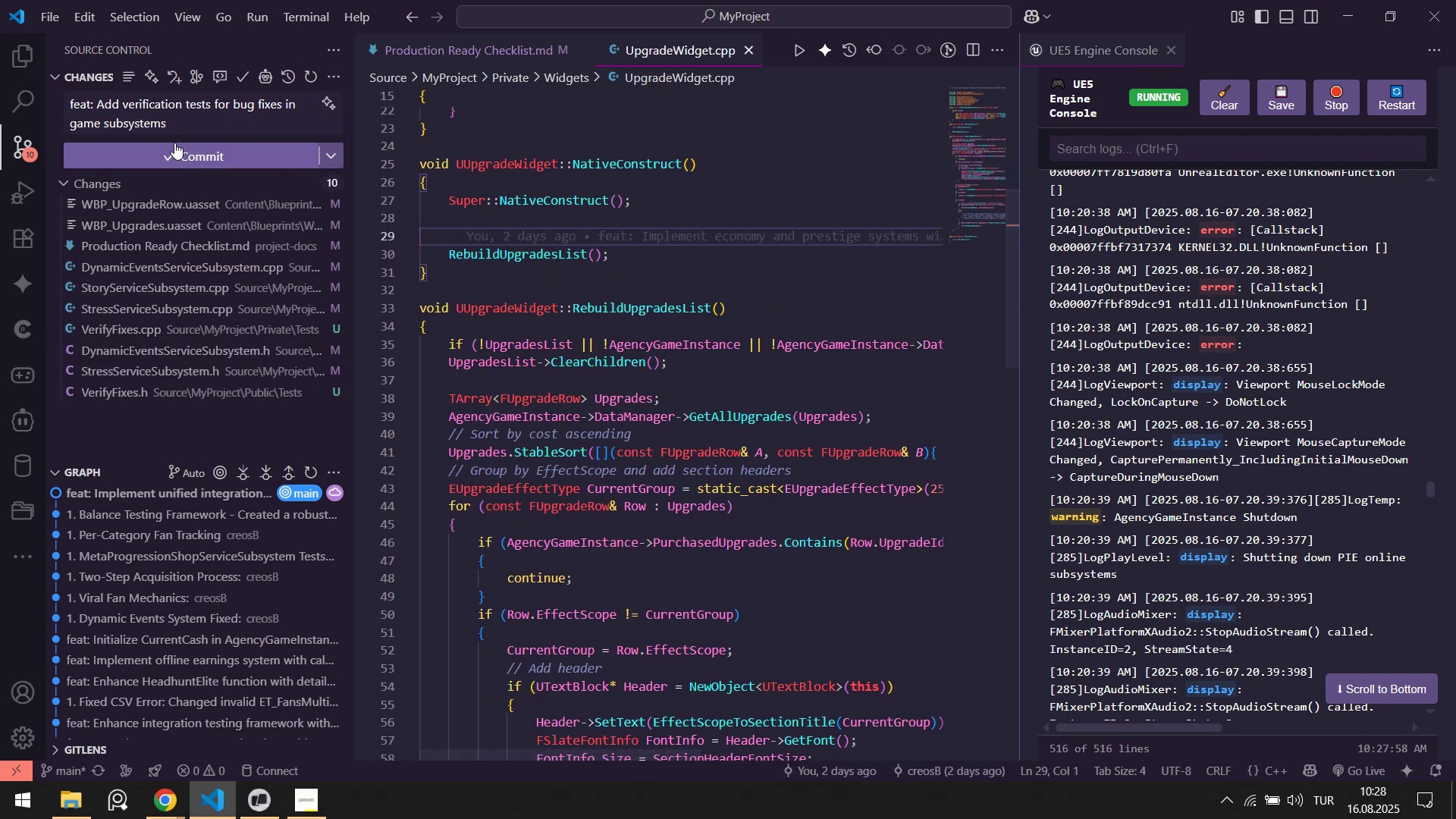 
left_click([171, 146])
 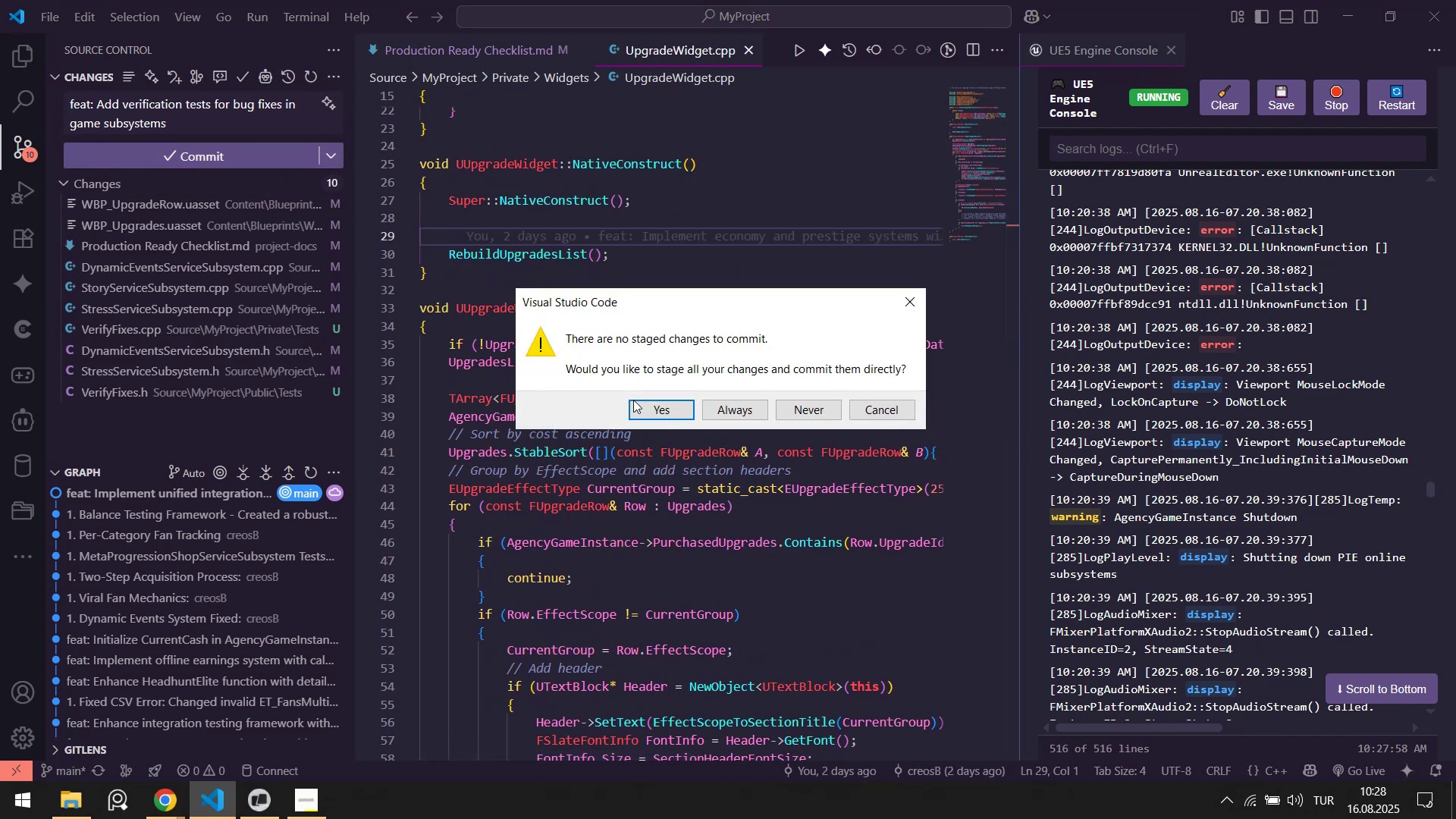 
left_click([657, 416])
 